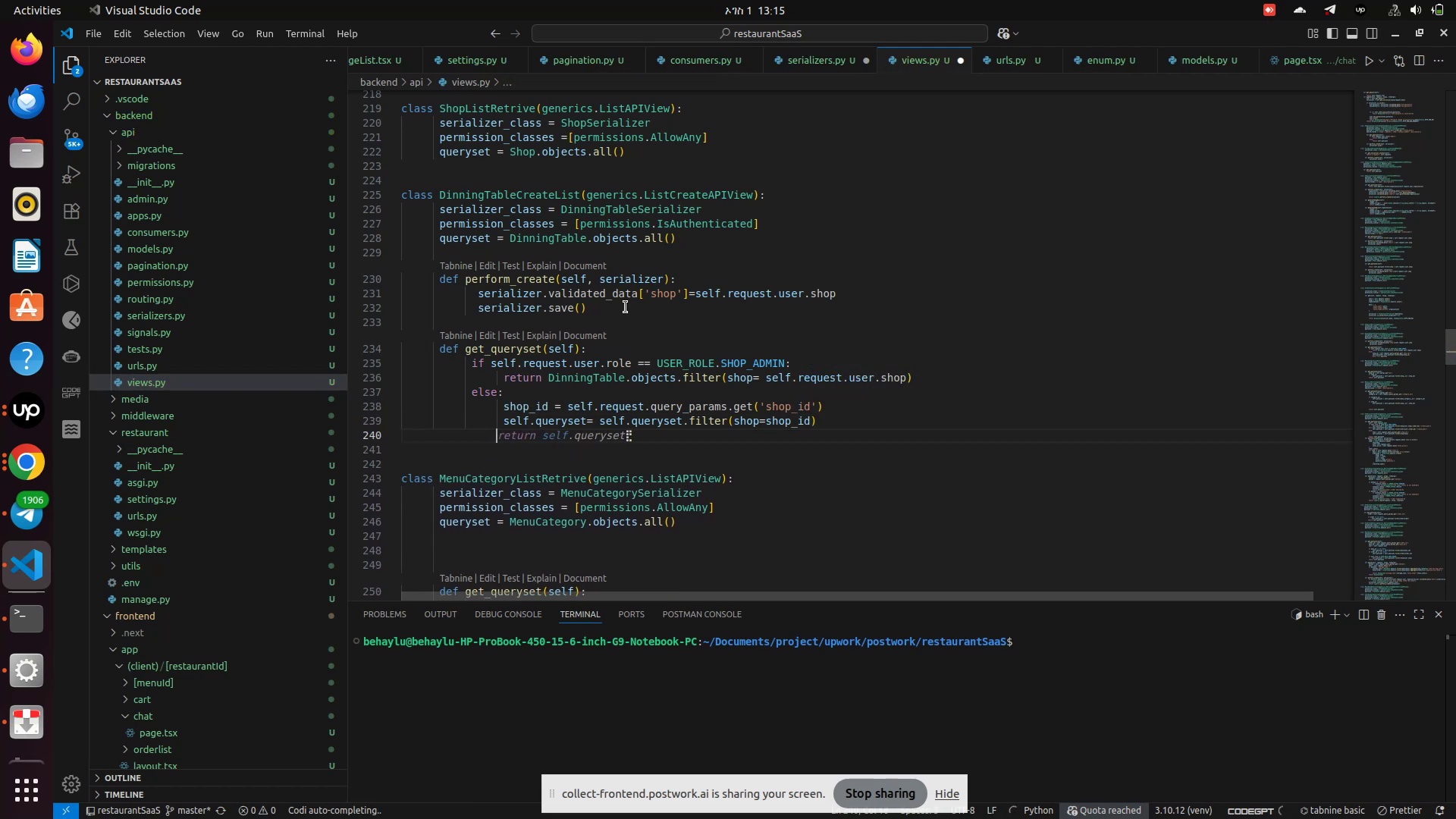 
key(Backspace)
 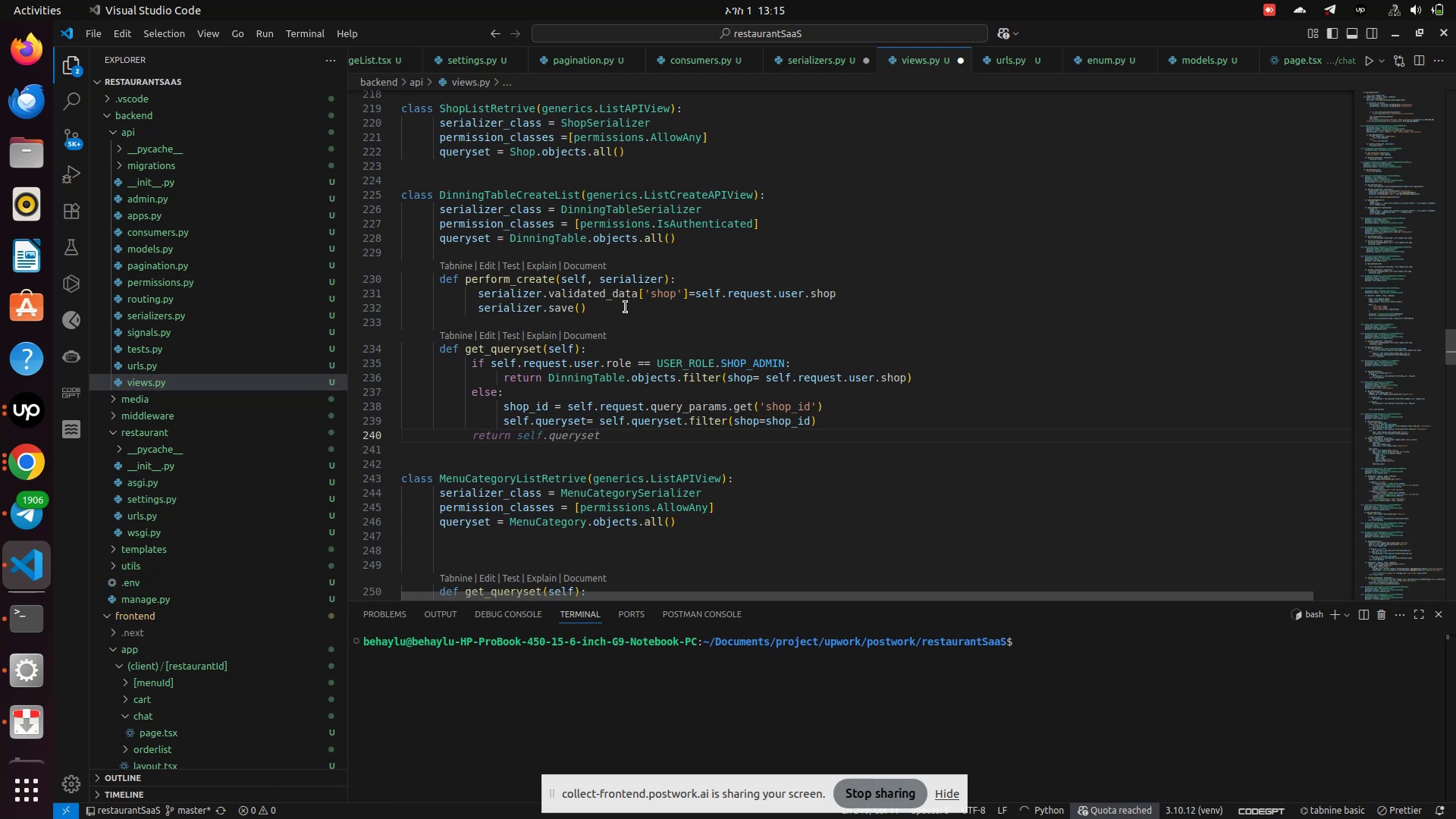 
key(ArrowUp)
 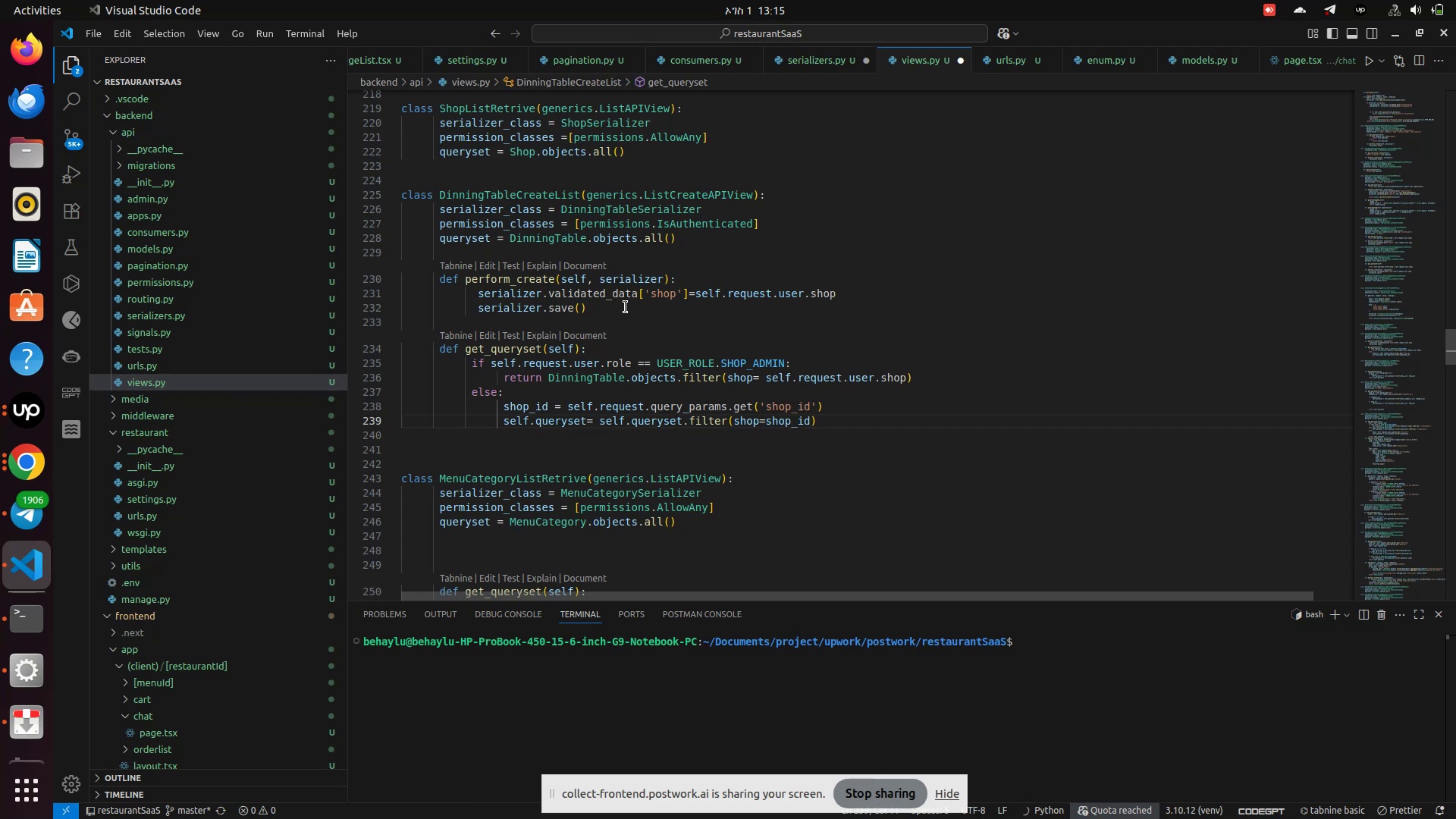 
key(ArrowDown)
 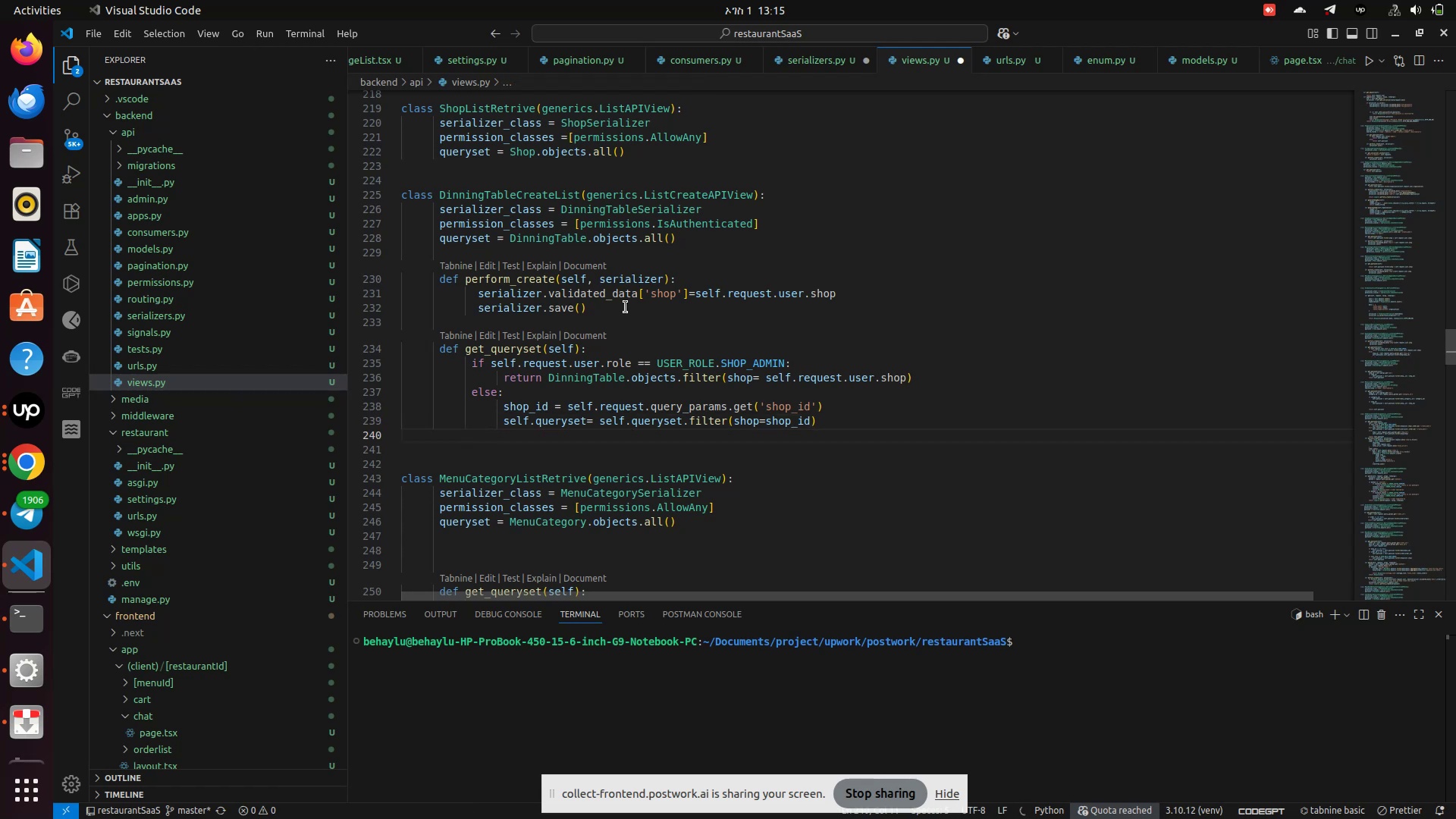 
type(ret)
key(Backspace)
key(Backspace)
key(Backspace)
type( t)
key(Backspace)
type(return)
 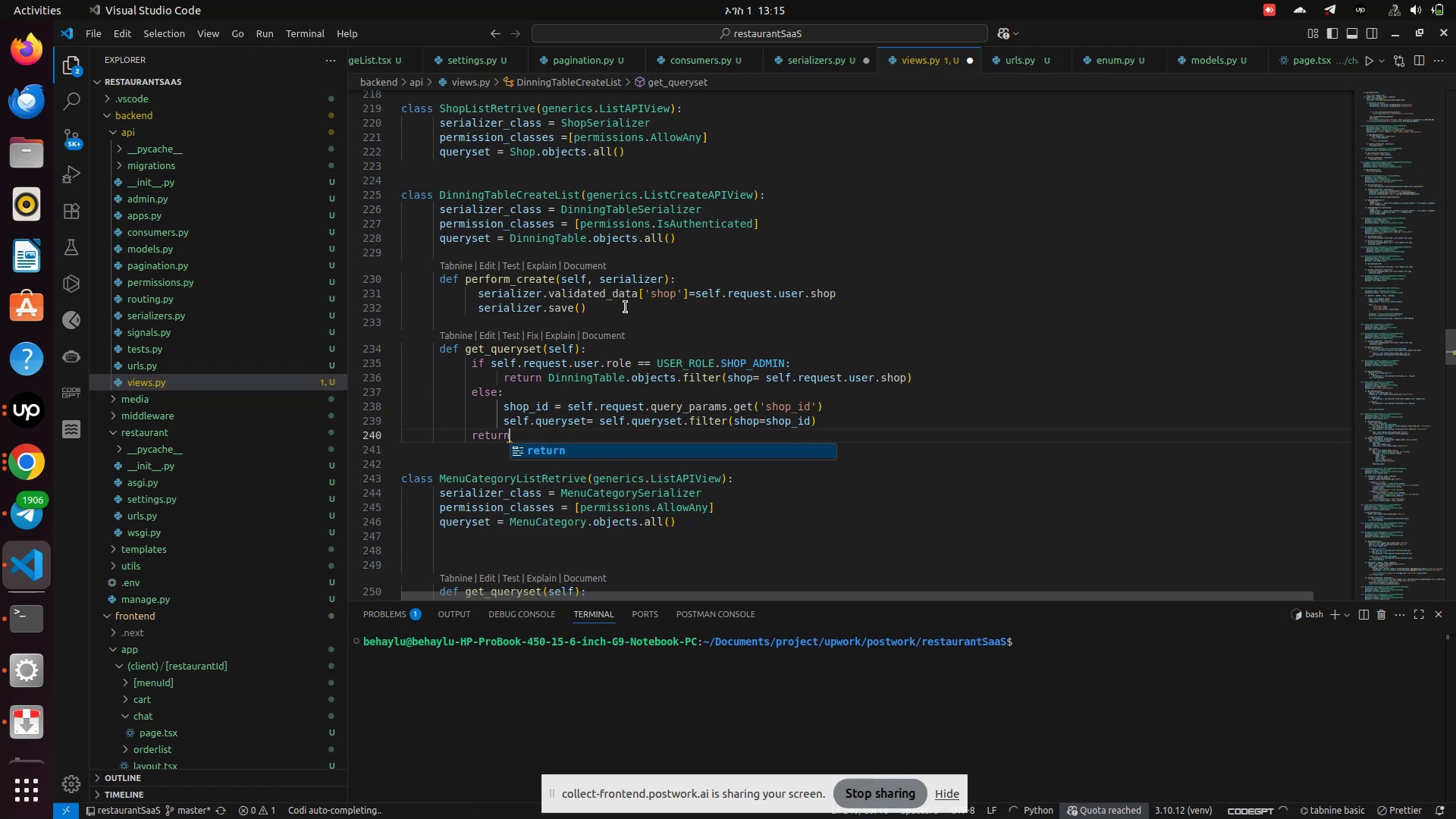 
key(Enter)
 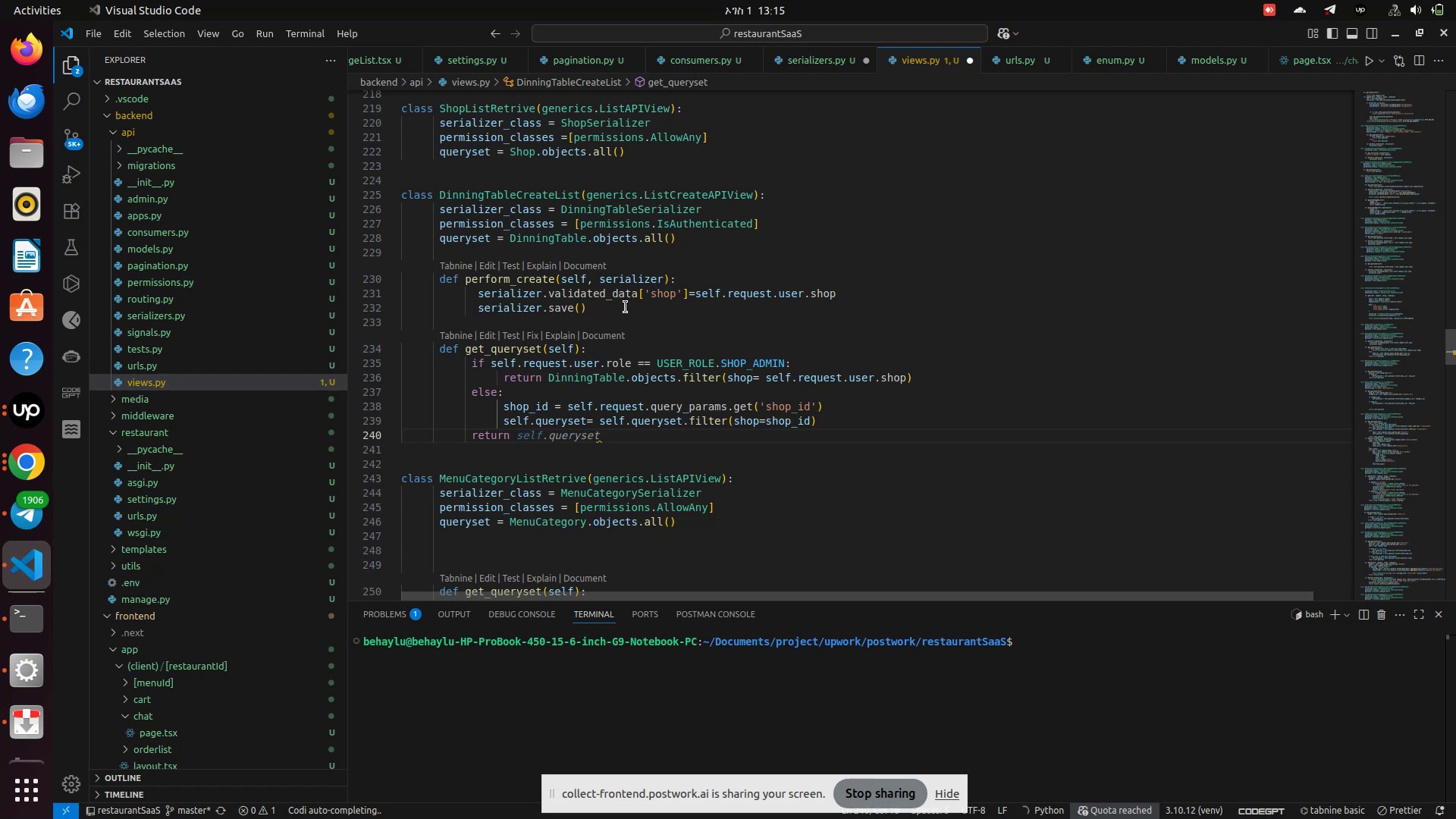 
type( self.queryset)
 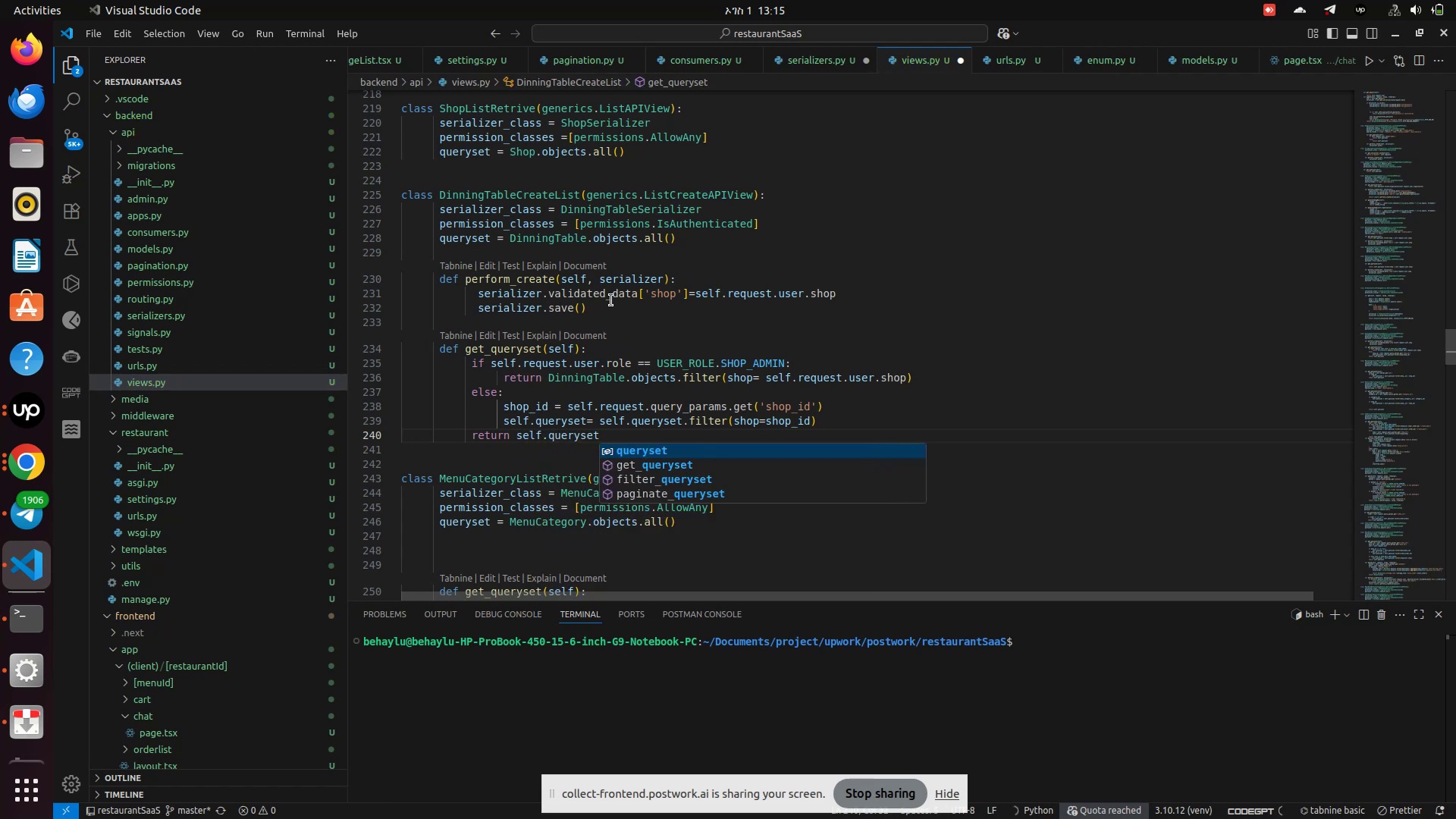 
left_click([570, 384])
 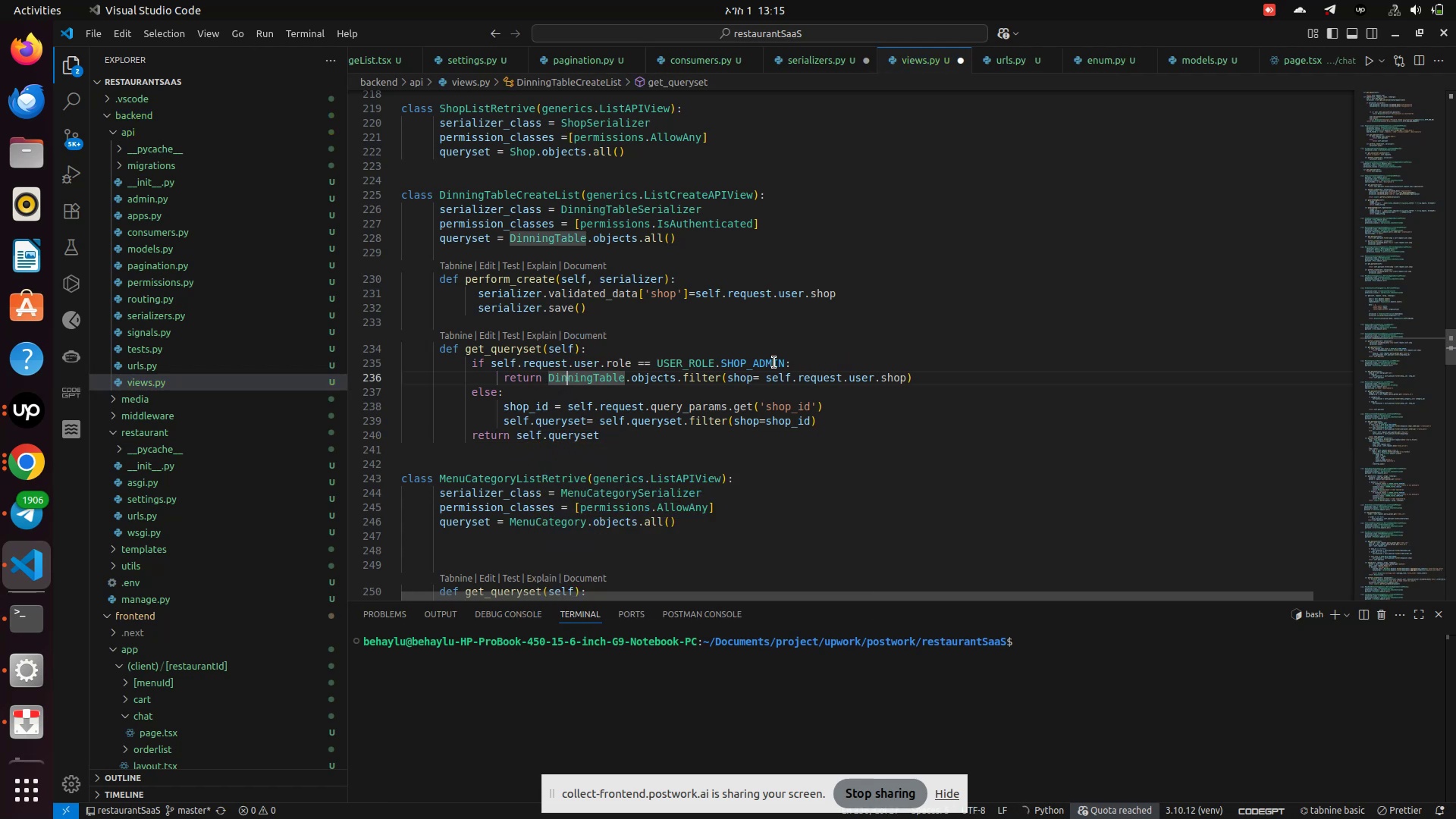 
left_click([803, 362])
 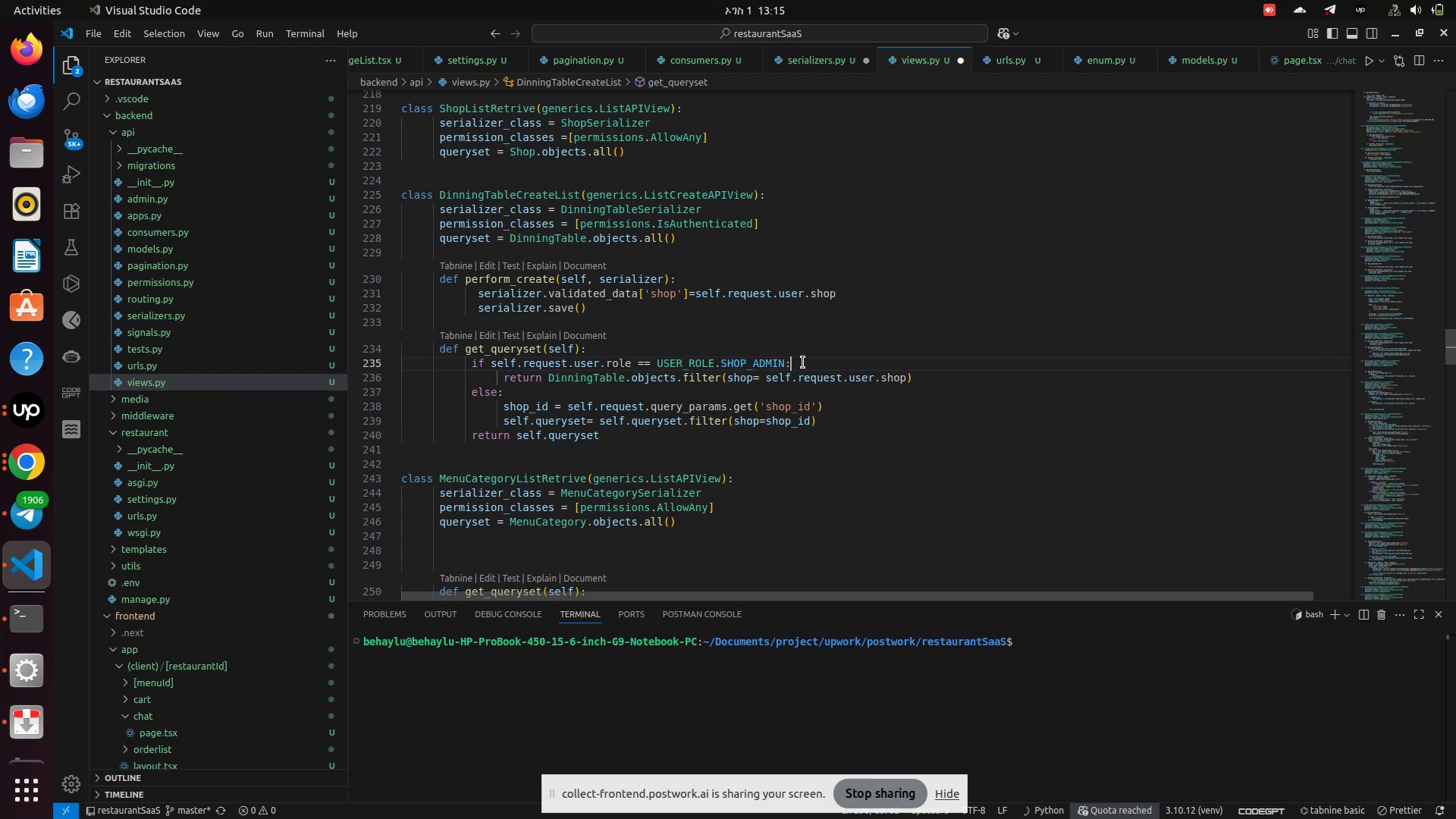 
key(Enter)
 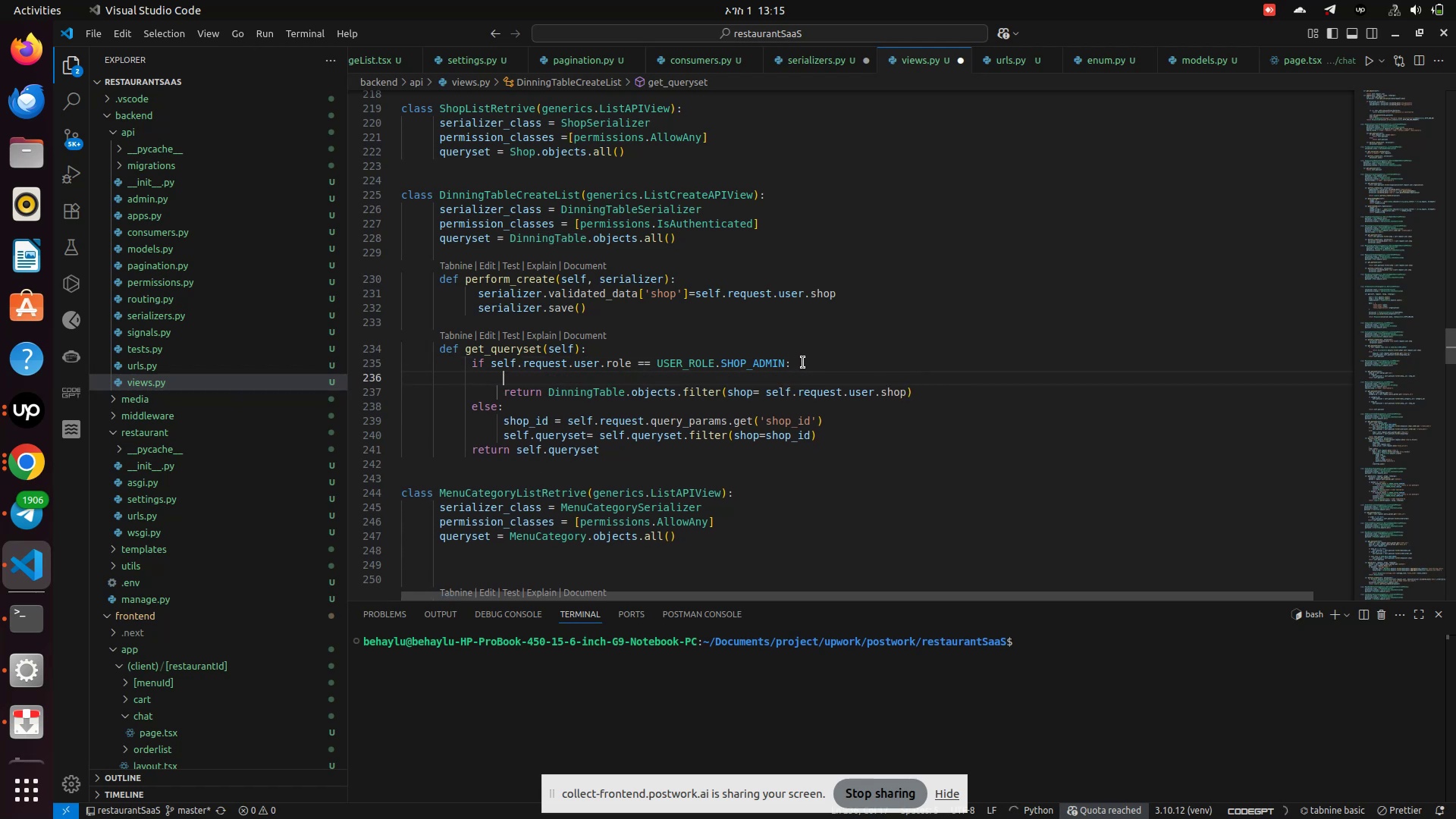 
type(se)
 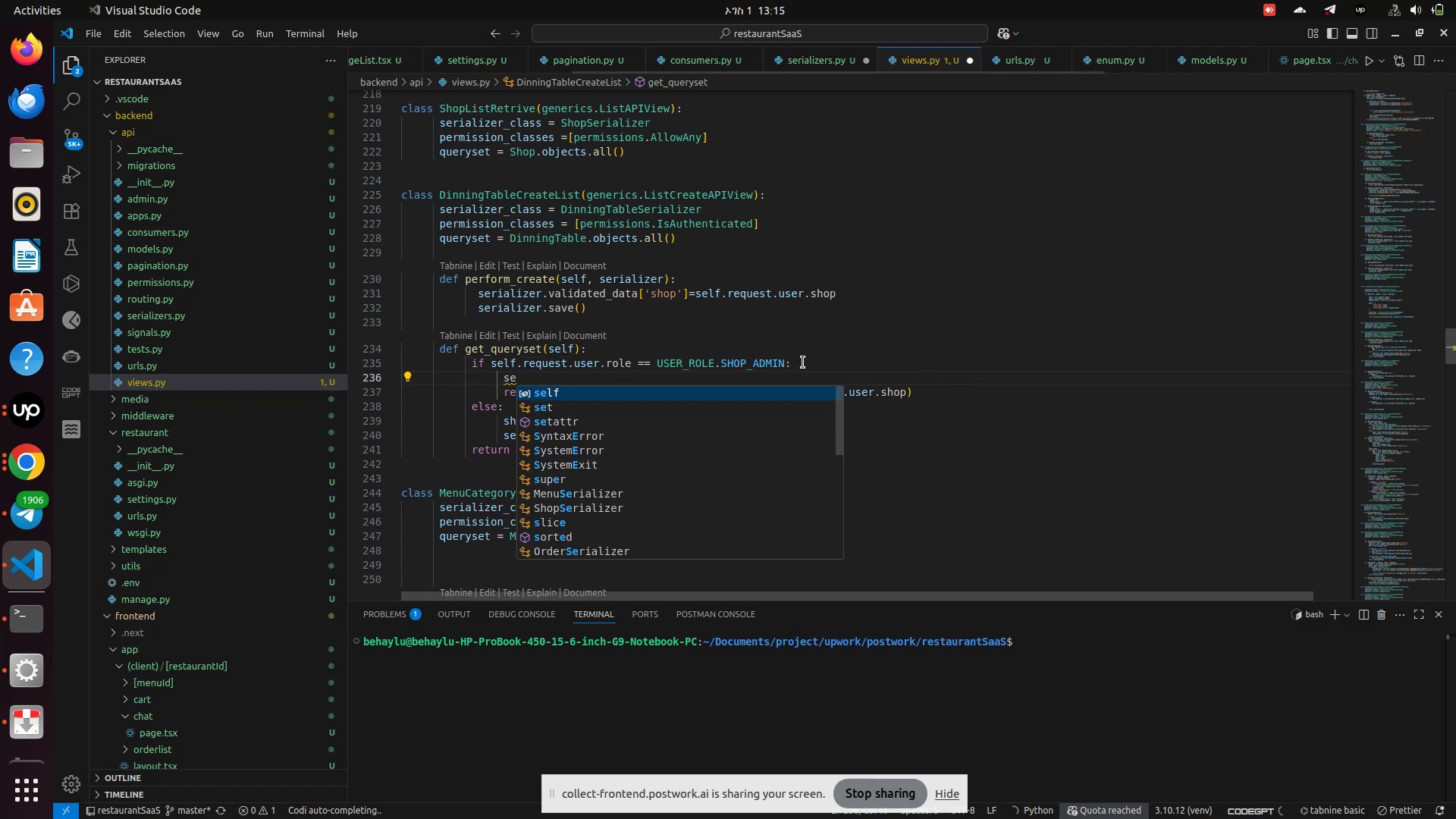 
key(Enter)
 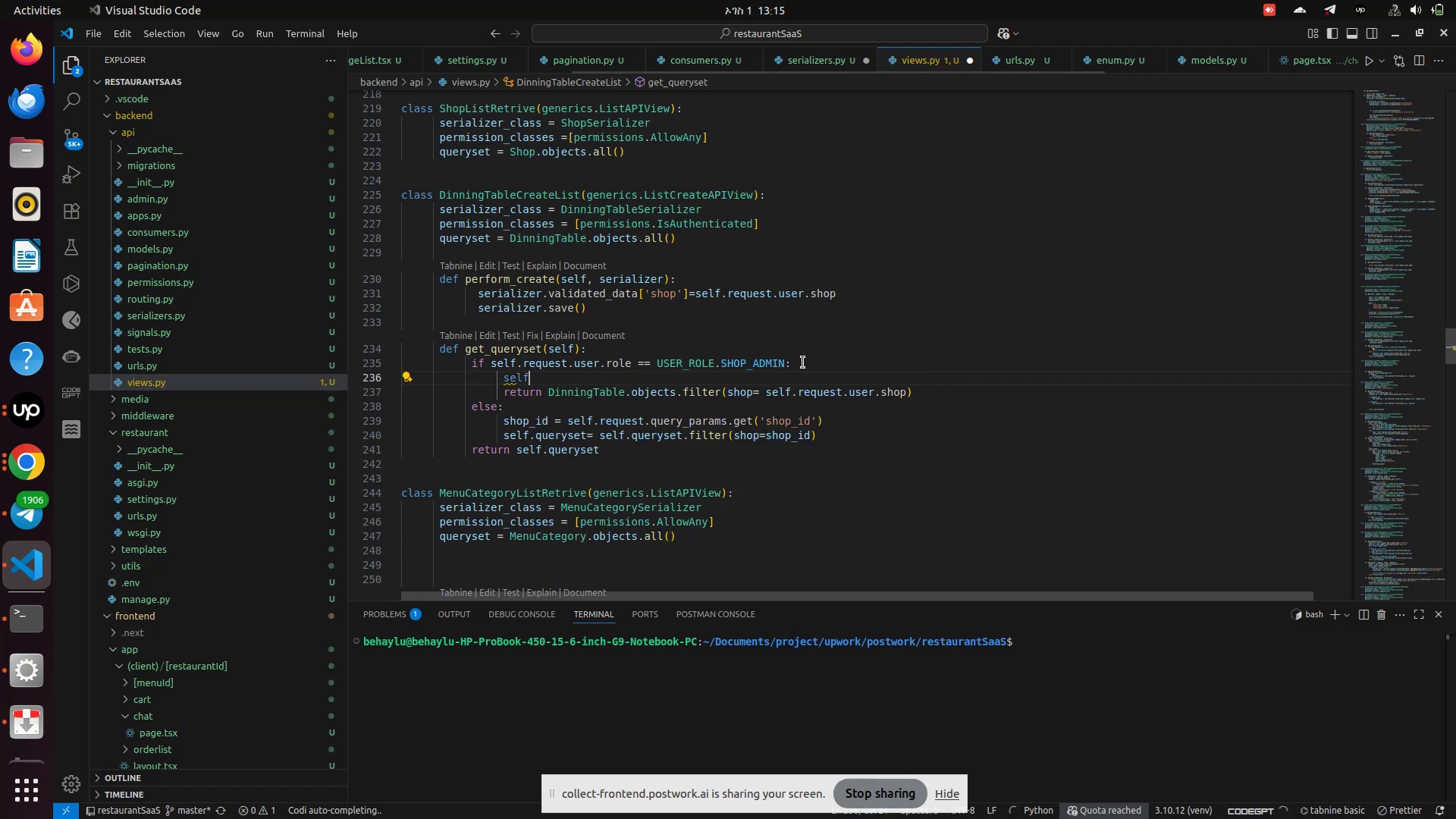 
type(.qu)
 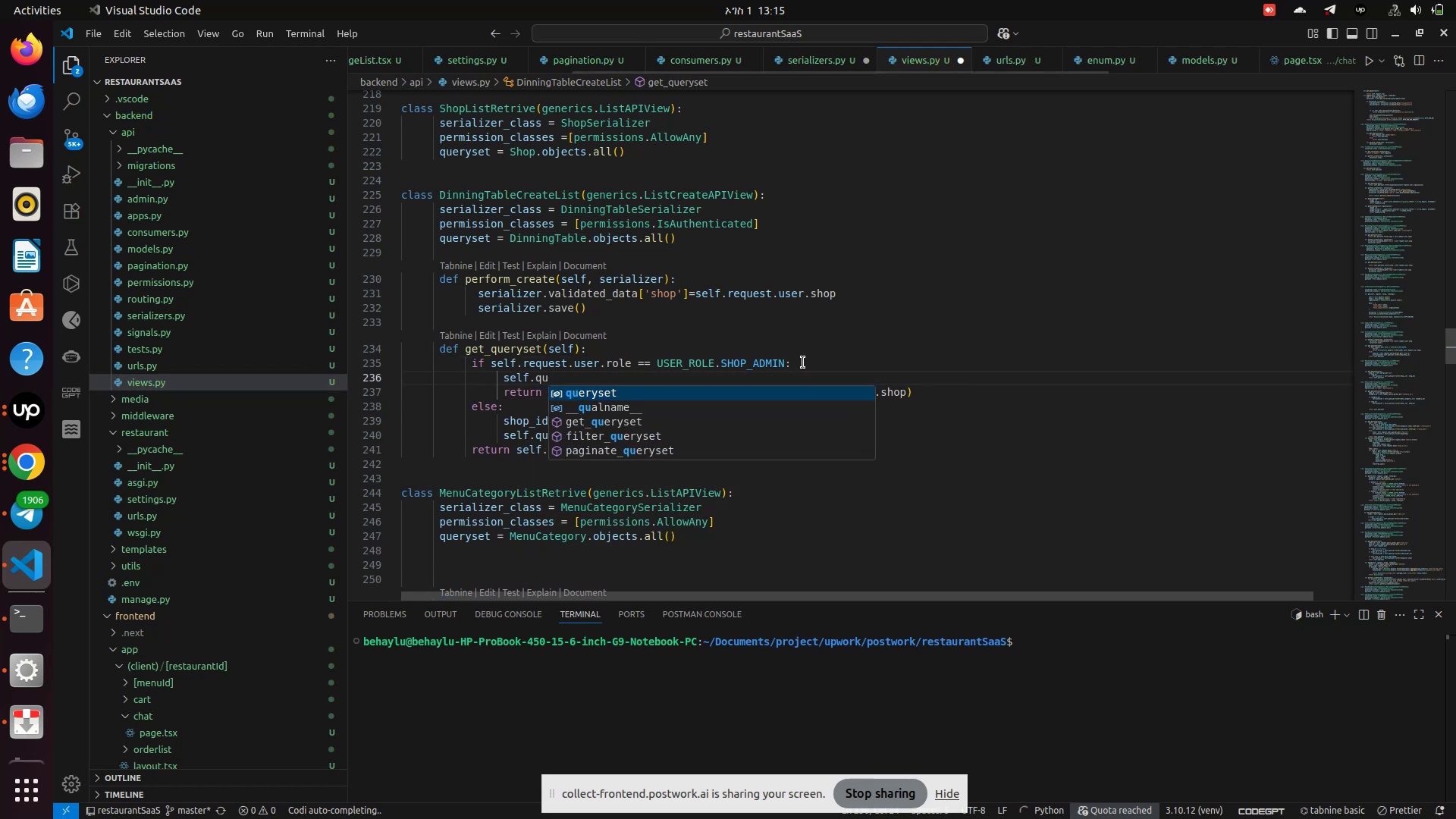 
key(Enter)
 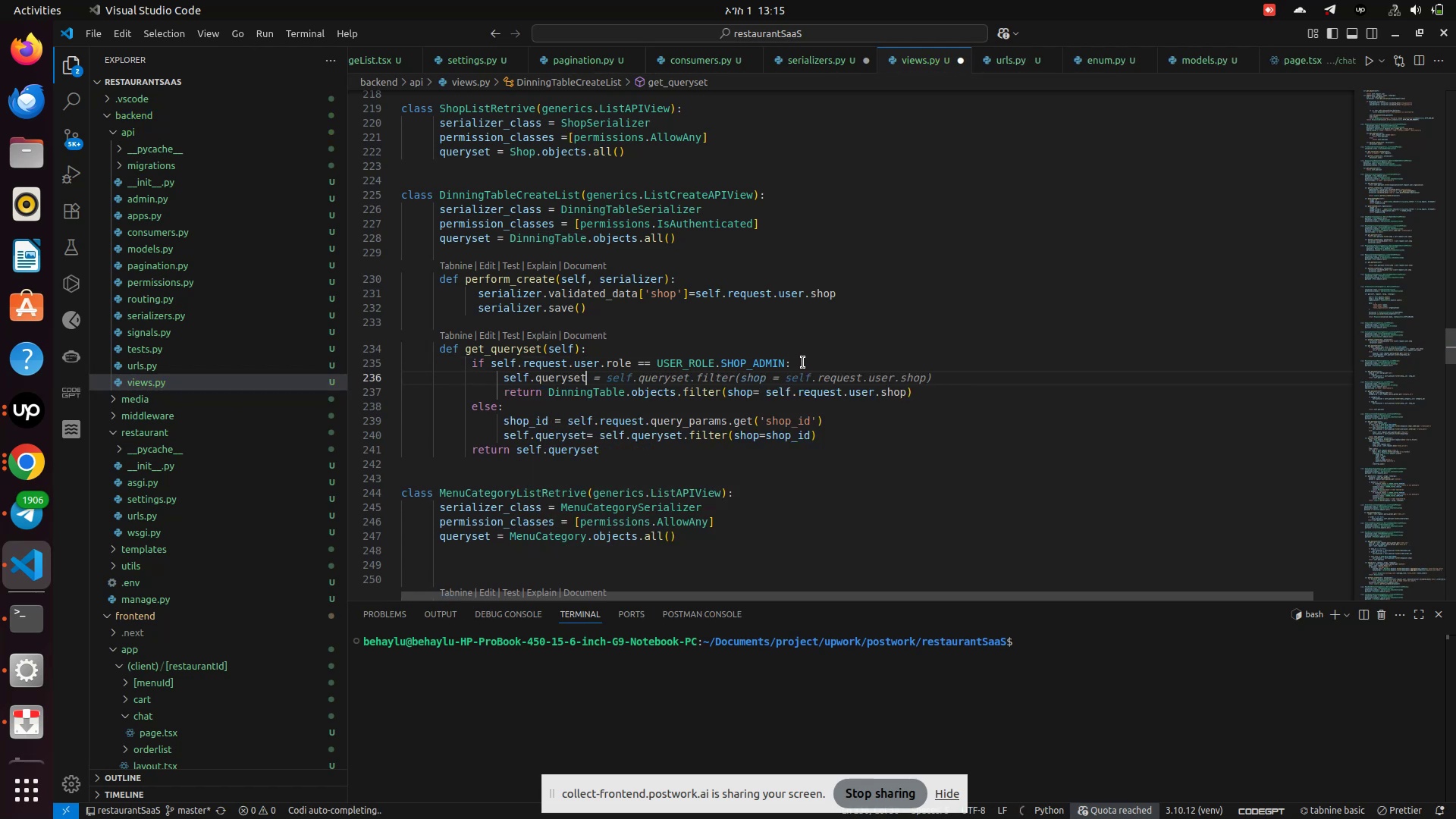 
type( = self.queryset.fil)
 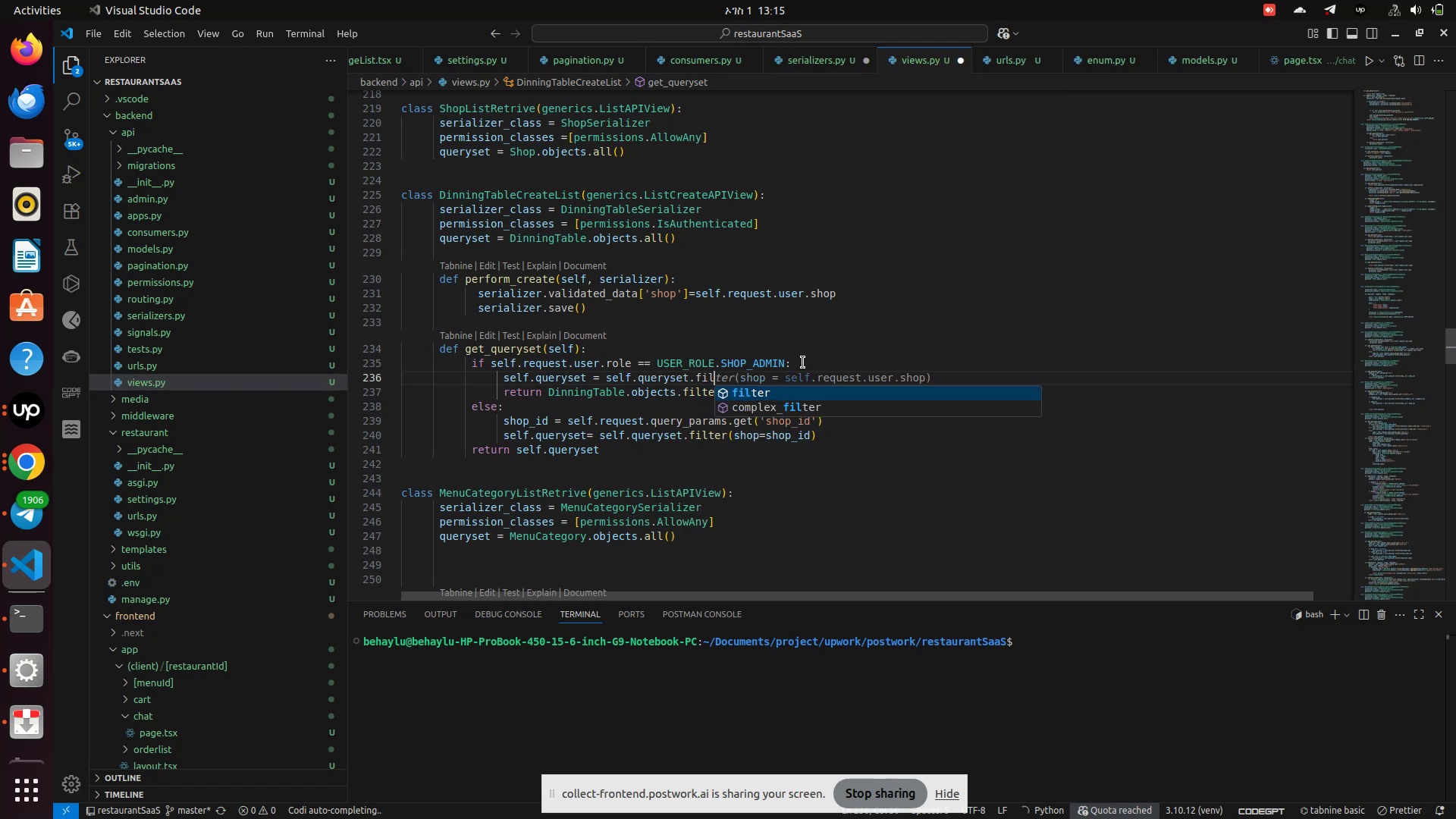 
key(Enter)
 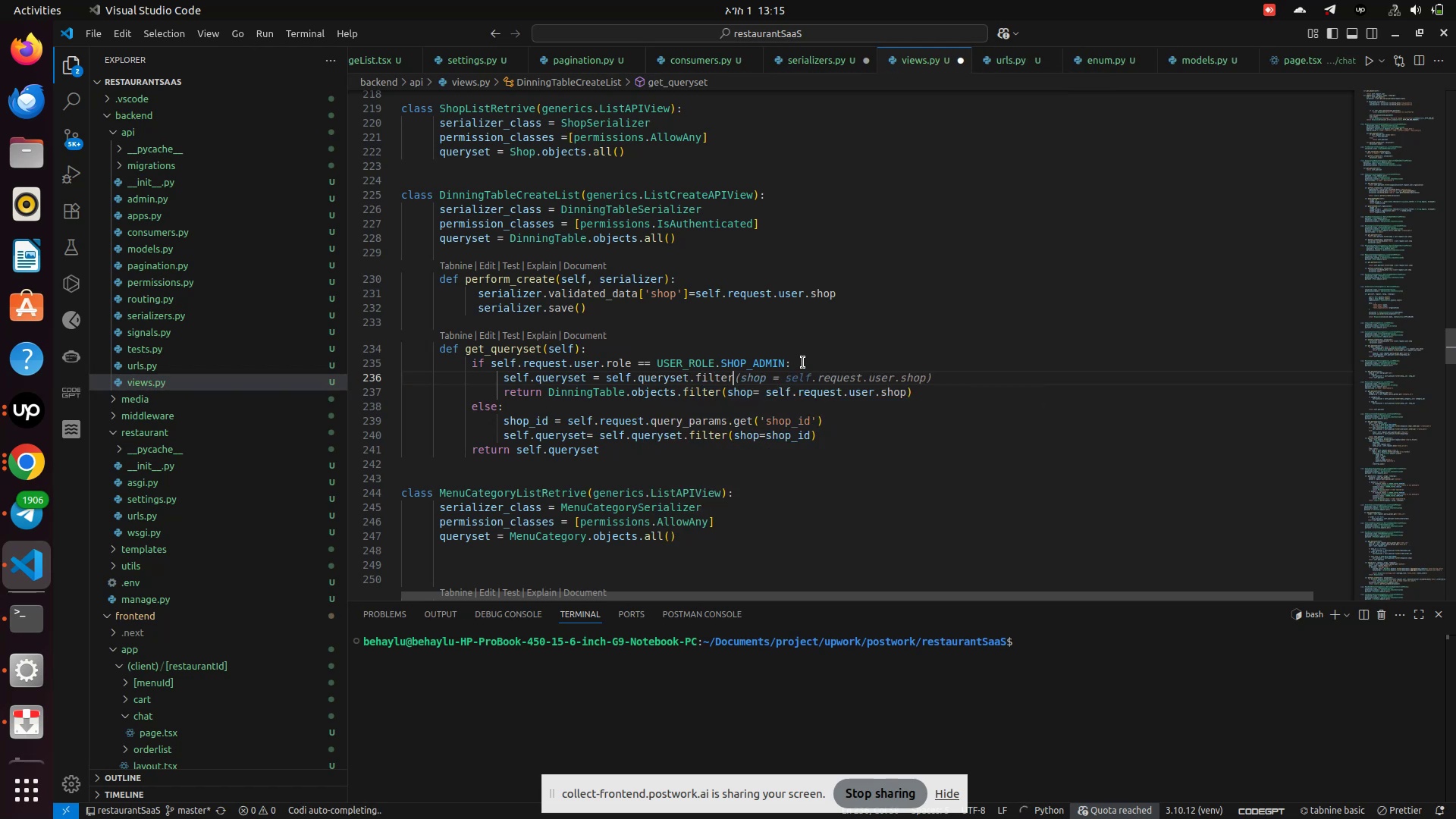 
type((shop=)
 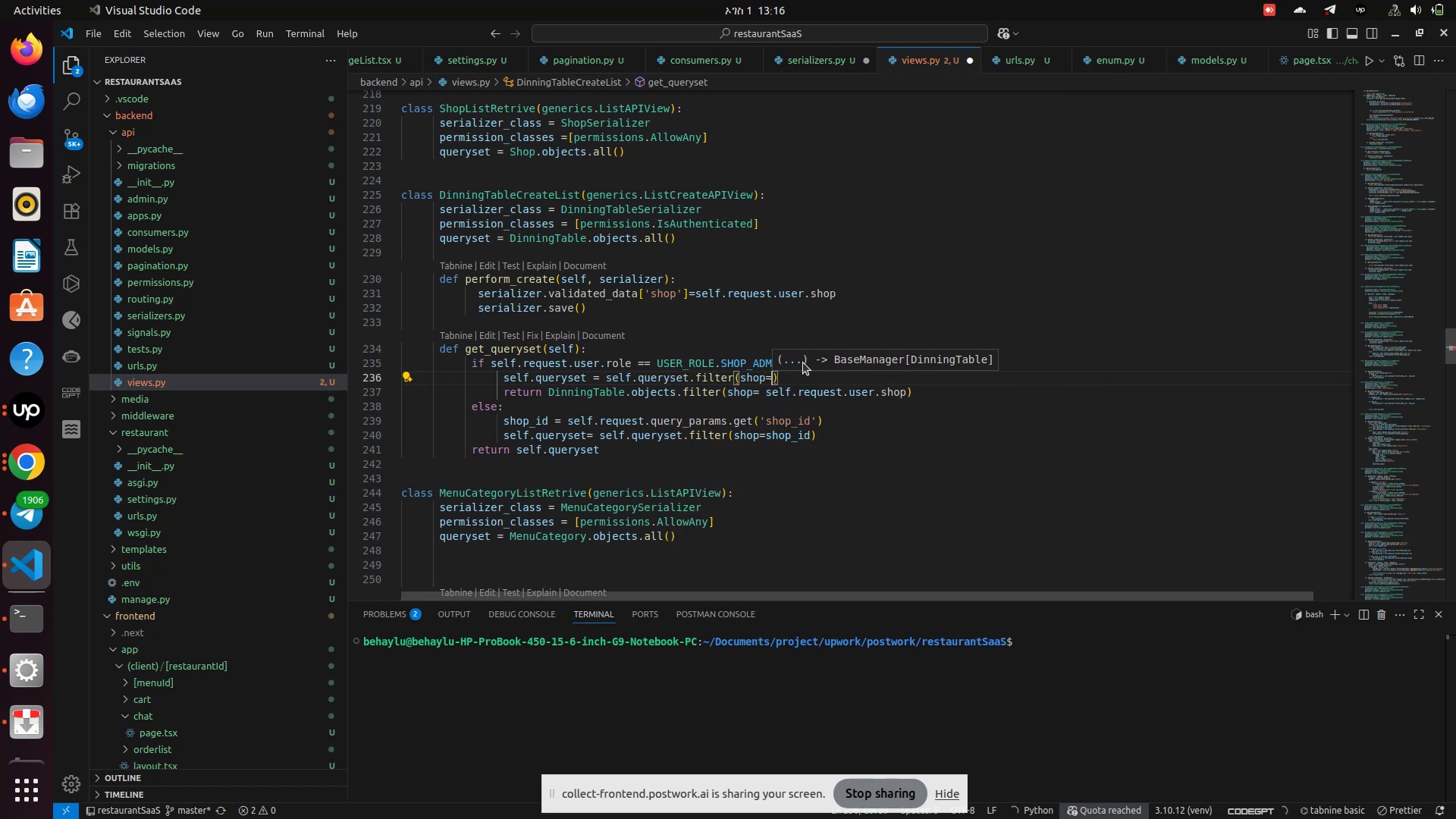 
type(shop)
key(Backspace)
key(Backspace)
 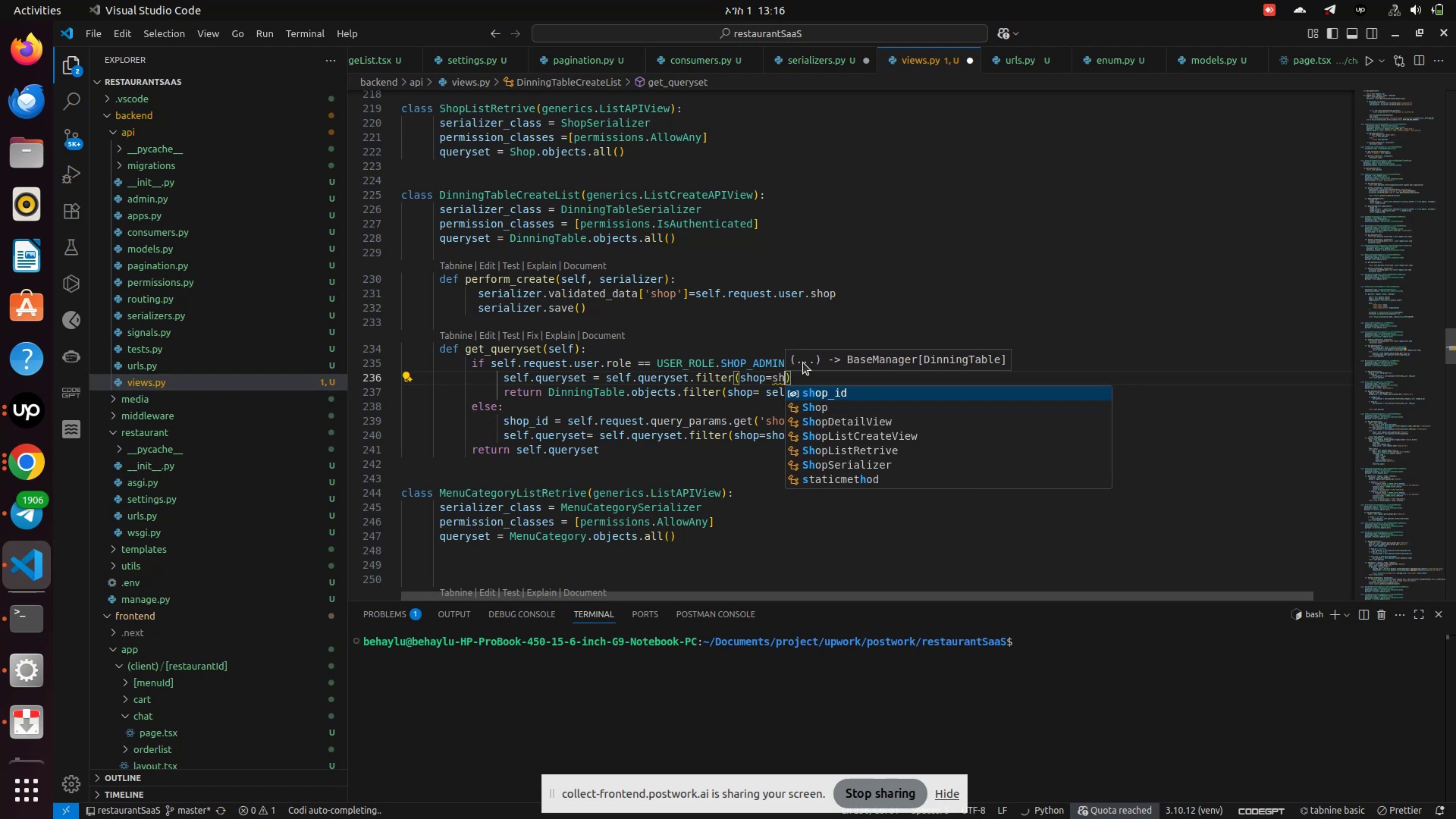 
key(Enter)
 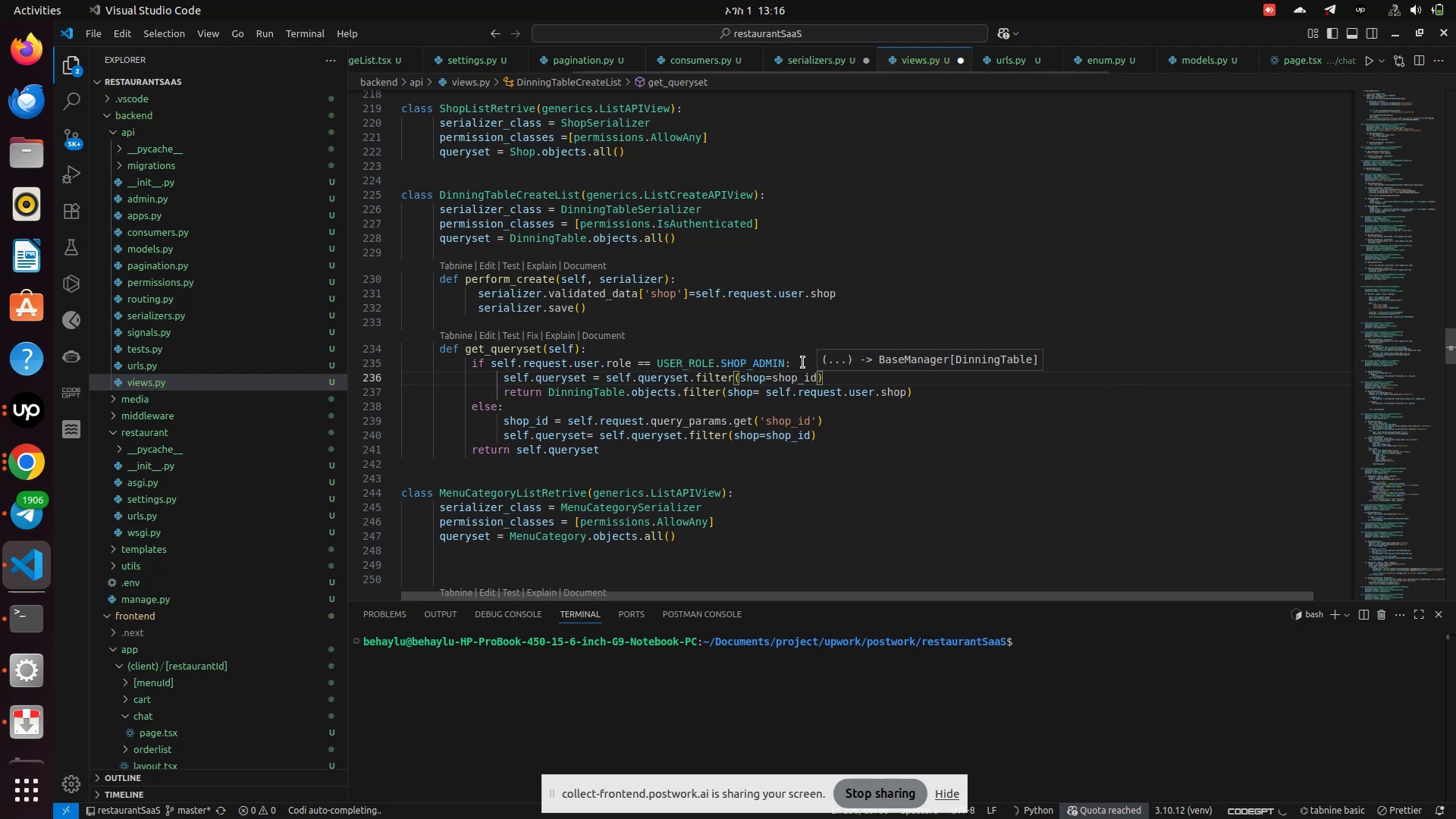 
key(Backspace)
key(Backspace)
key(Backspace)
key(Backspace)
key(Backspace)
key(Backspace)
key(Backspace)
type(self.request.user.shop)
 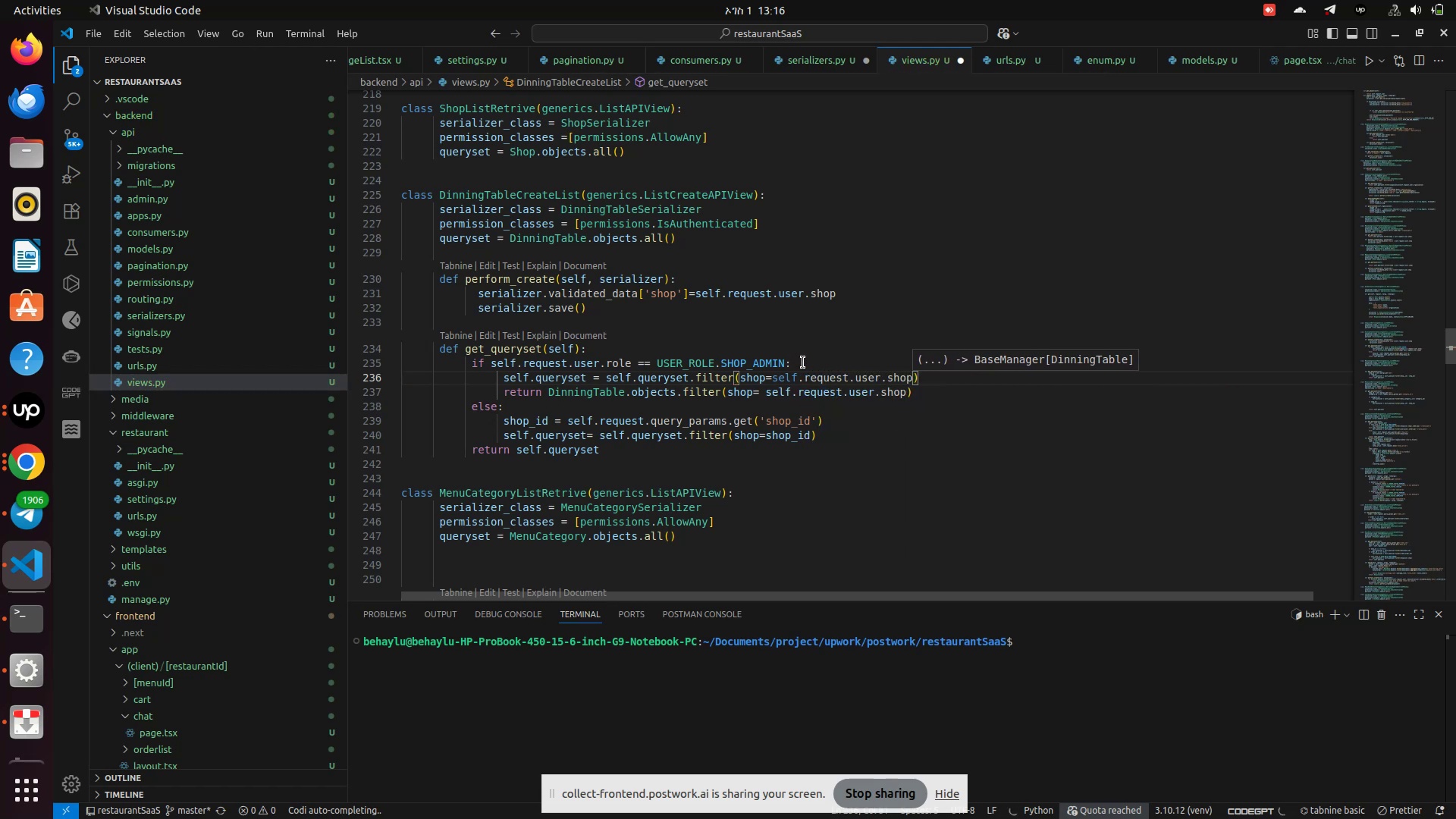 
key(ArrowDown)
 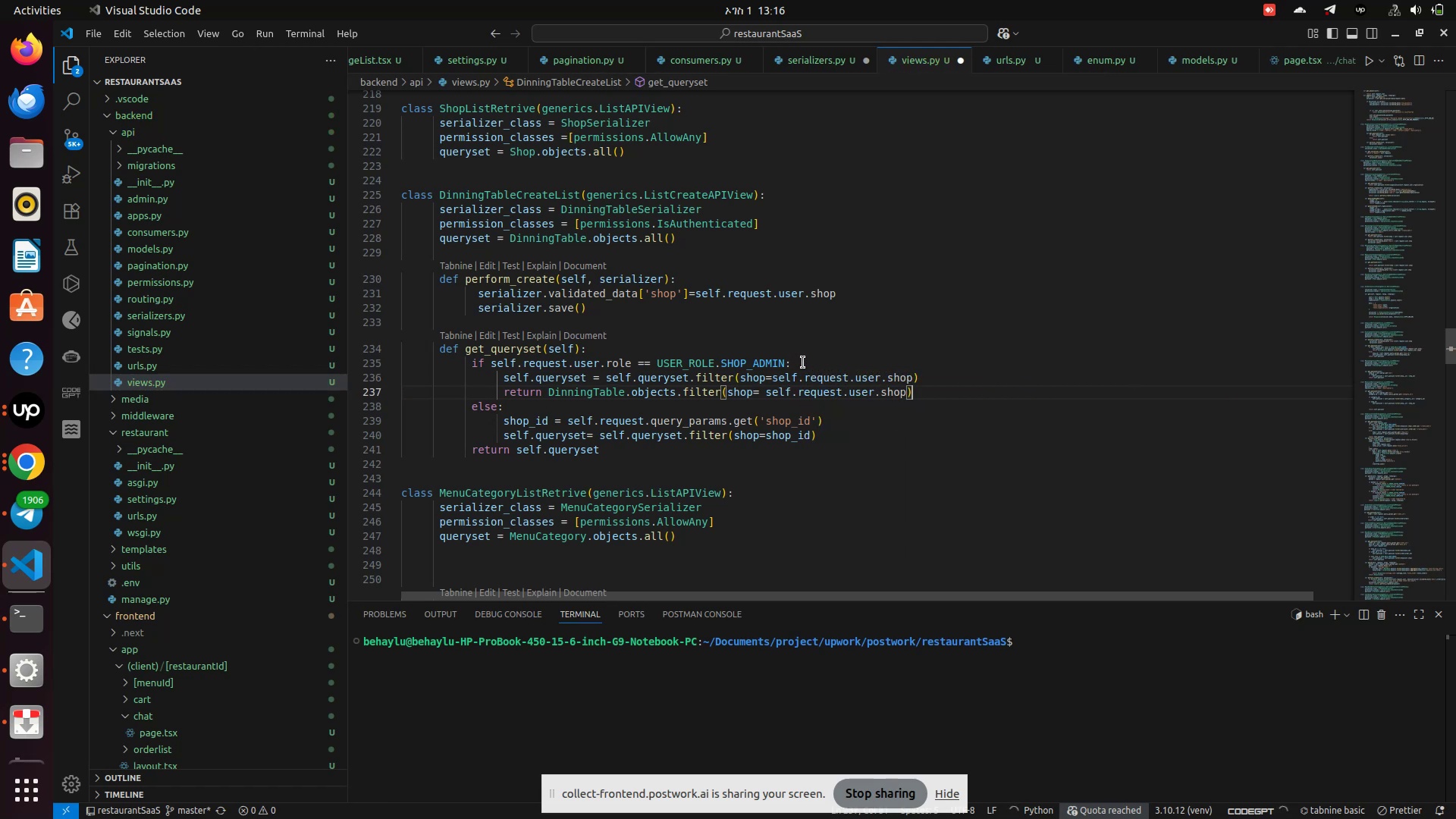 
hold_key(key=Backspace, duration=1.5)
 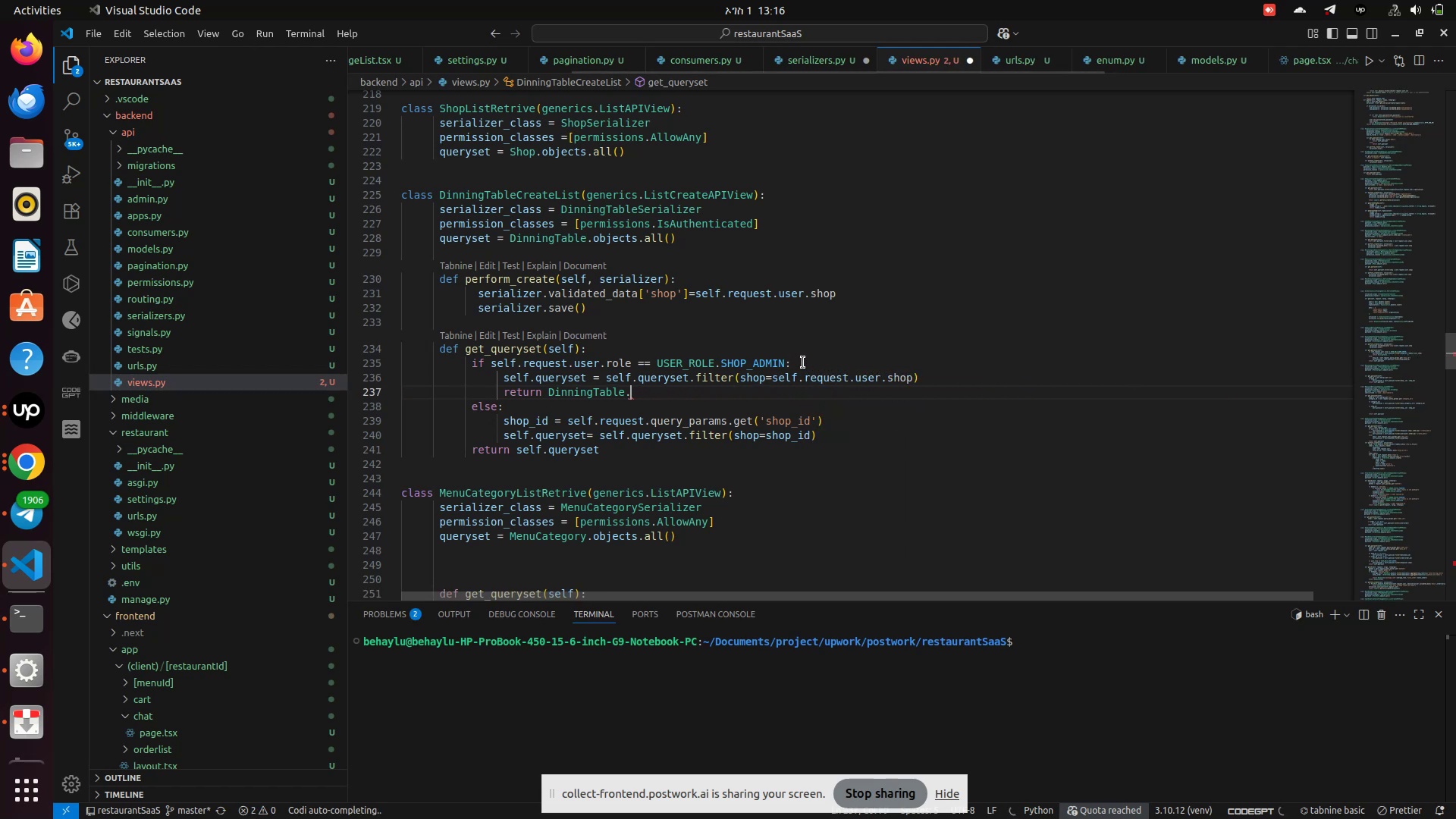 
hold_key(key=Backspace, duration=0.63)
 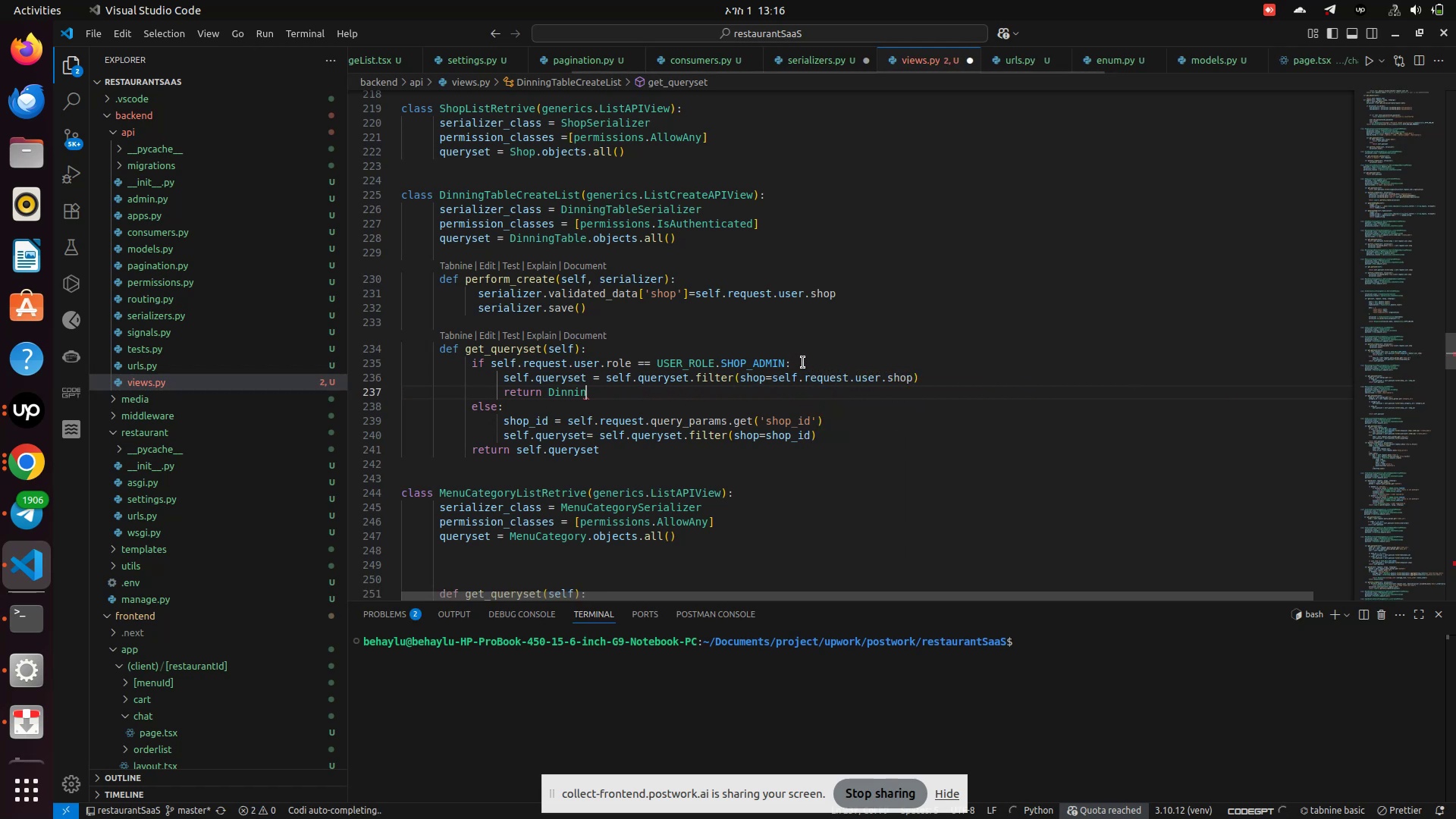 
key(Backspace)
key(Backspace)
key(Backspace)
key(Backspace)
key(Backspace)
key(Backspace)
type(self)
 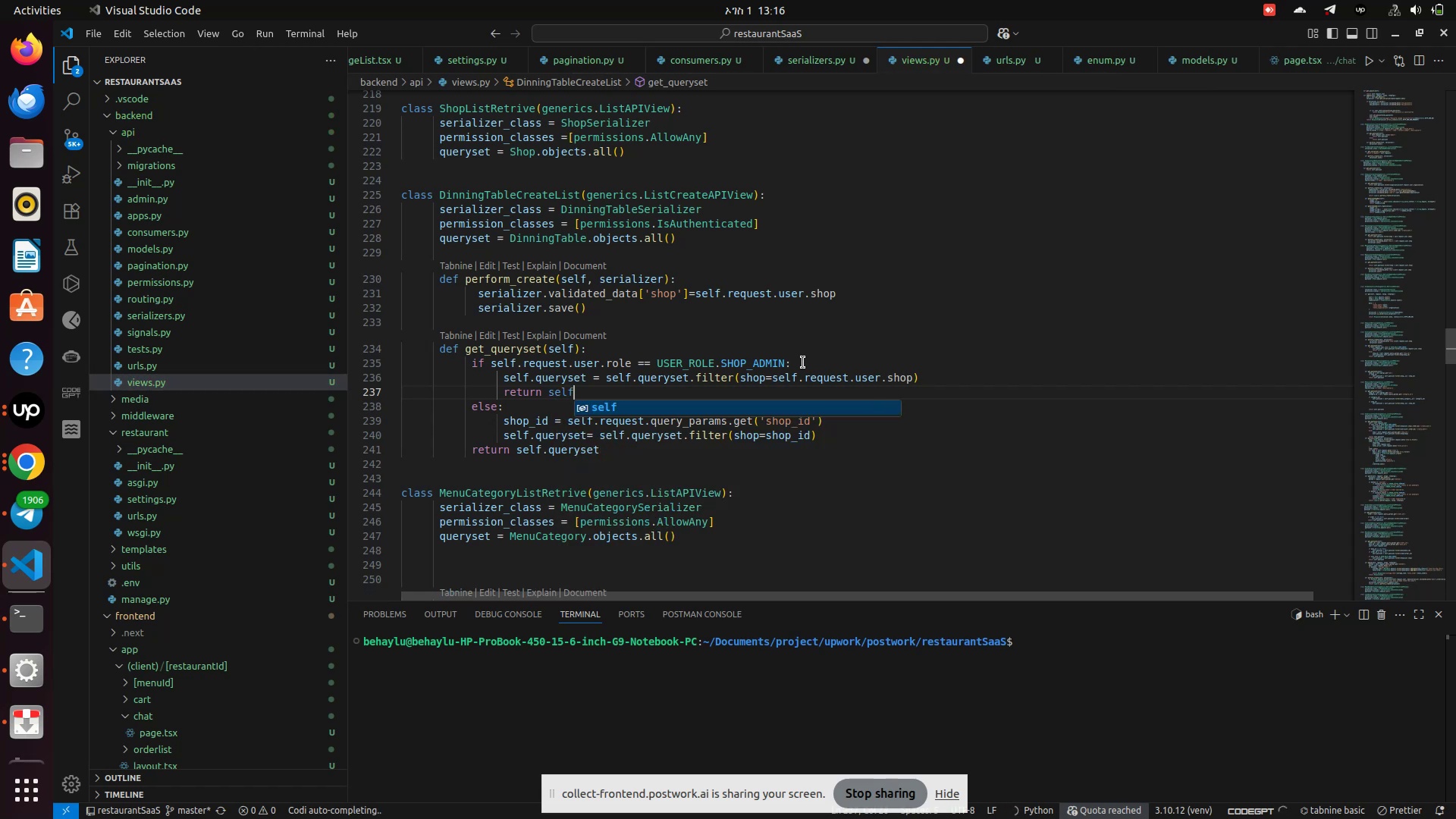 
key(Enter)
 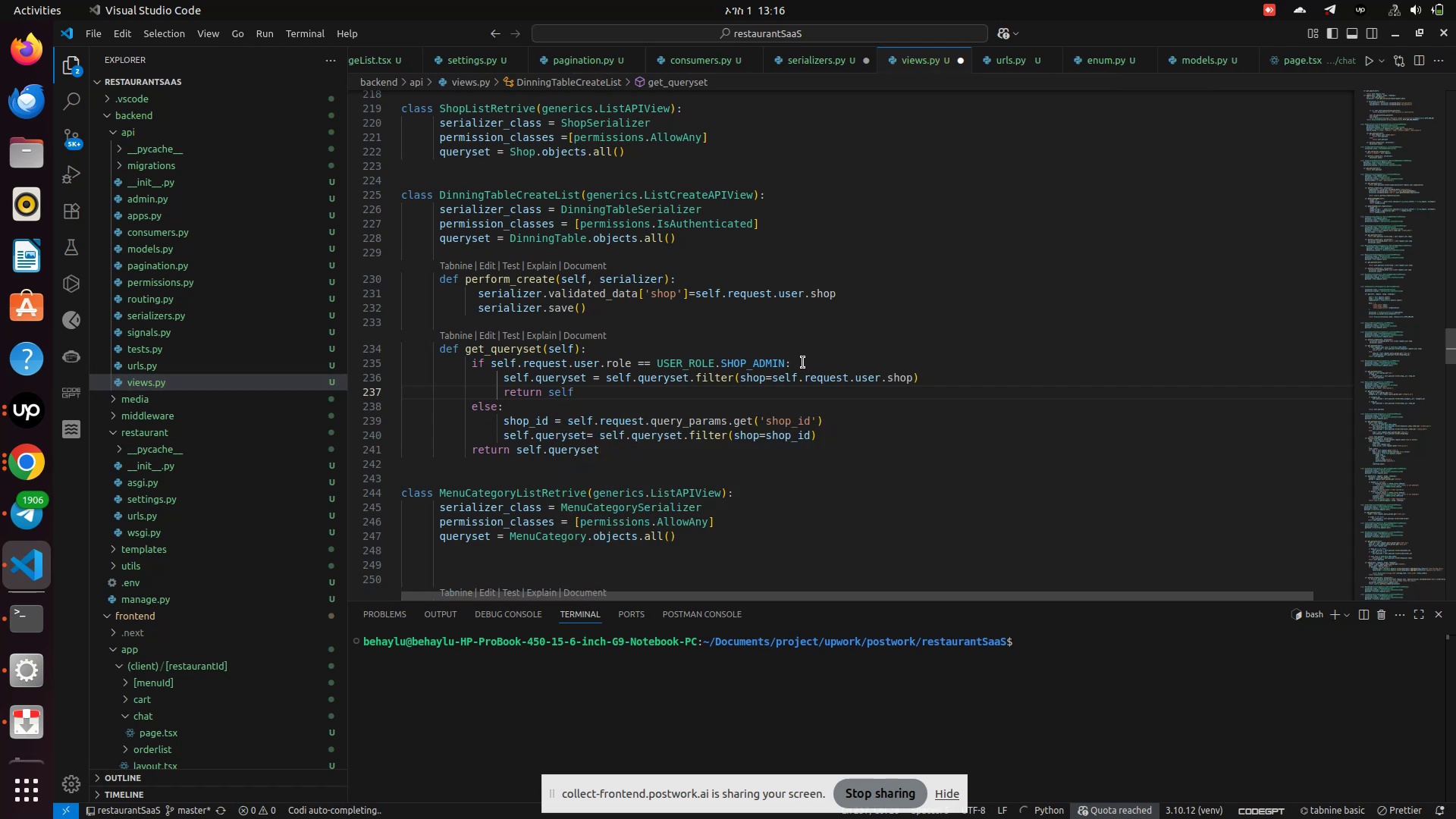 
type(.que)
 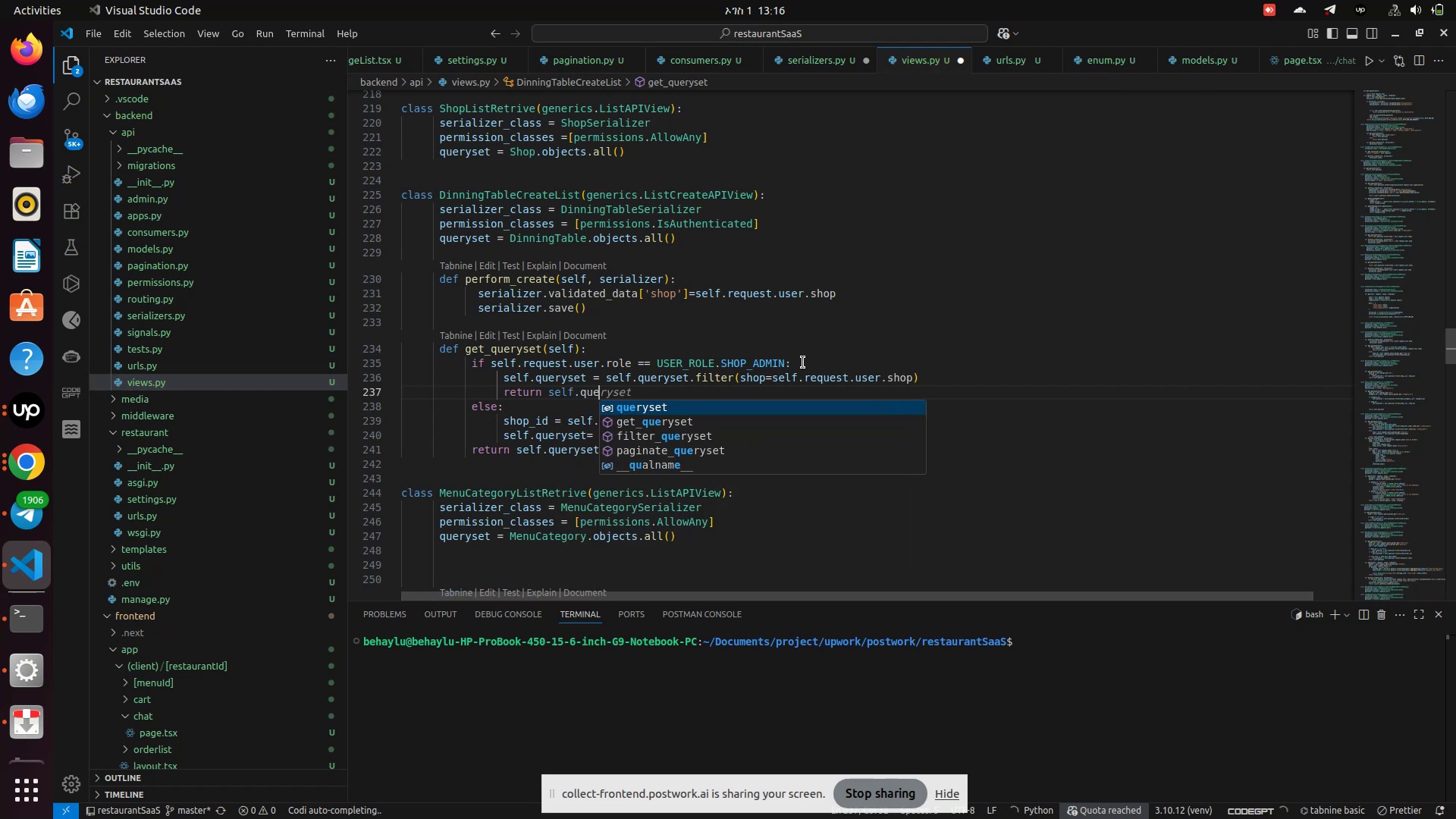 
key(Enter)
 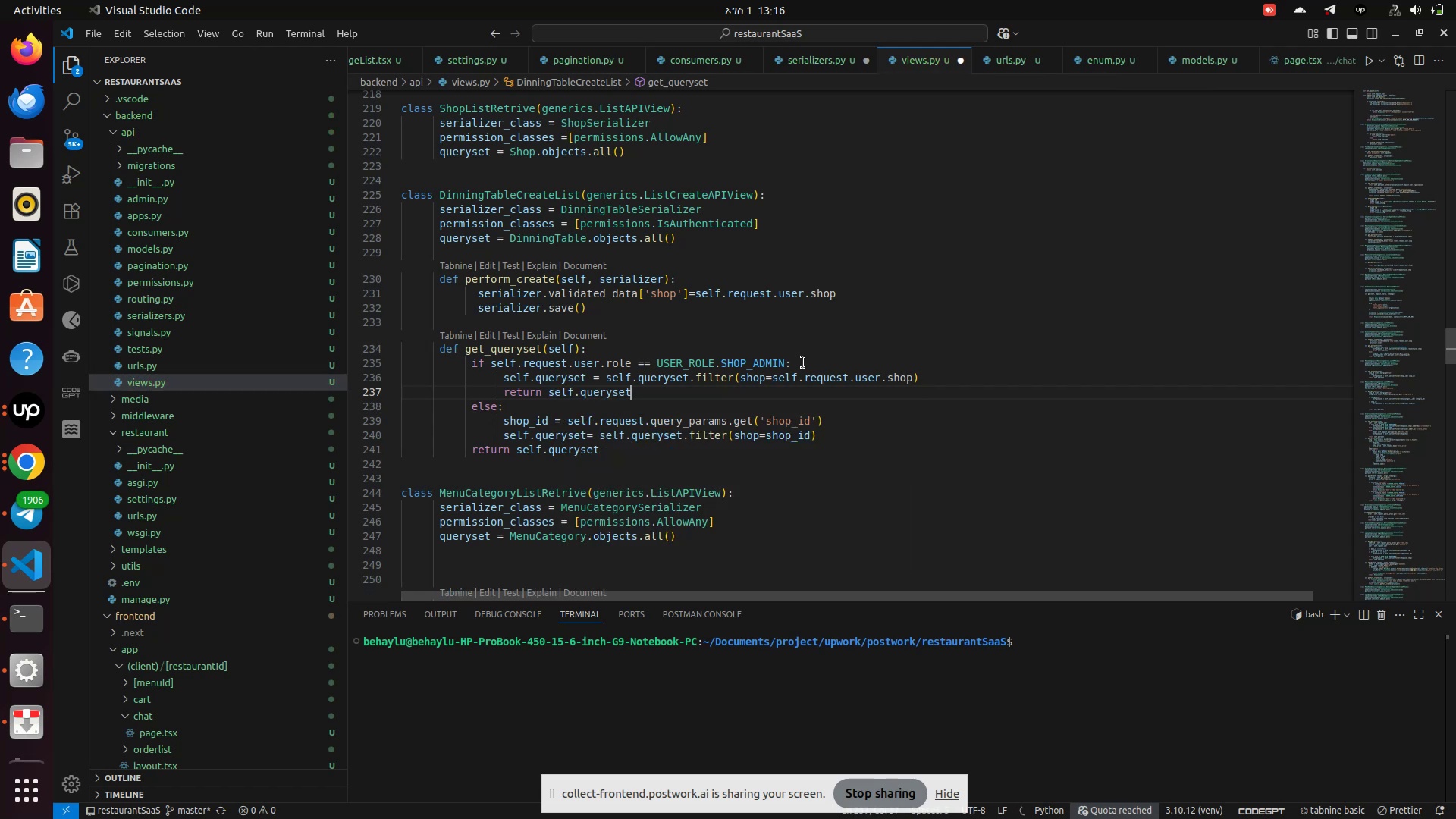 
left_click([742, 469])
 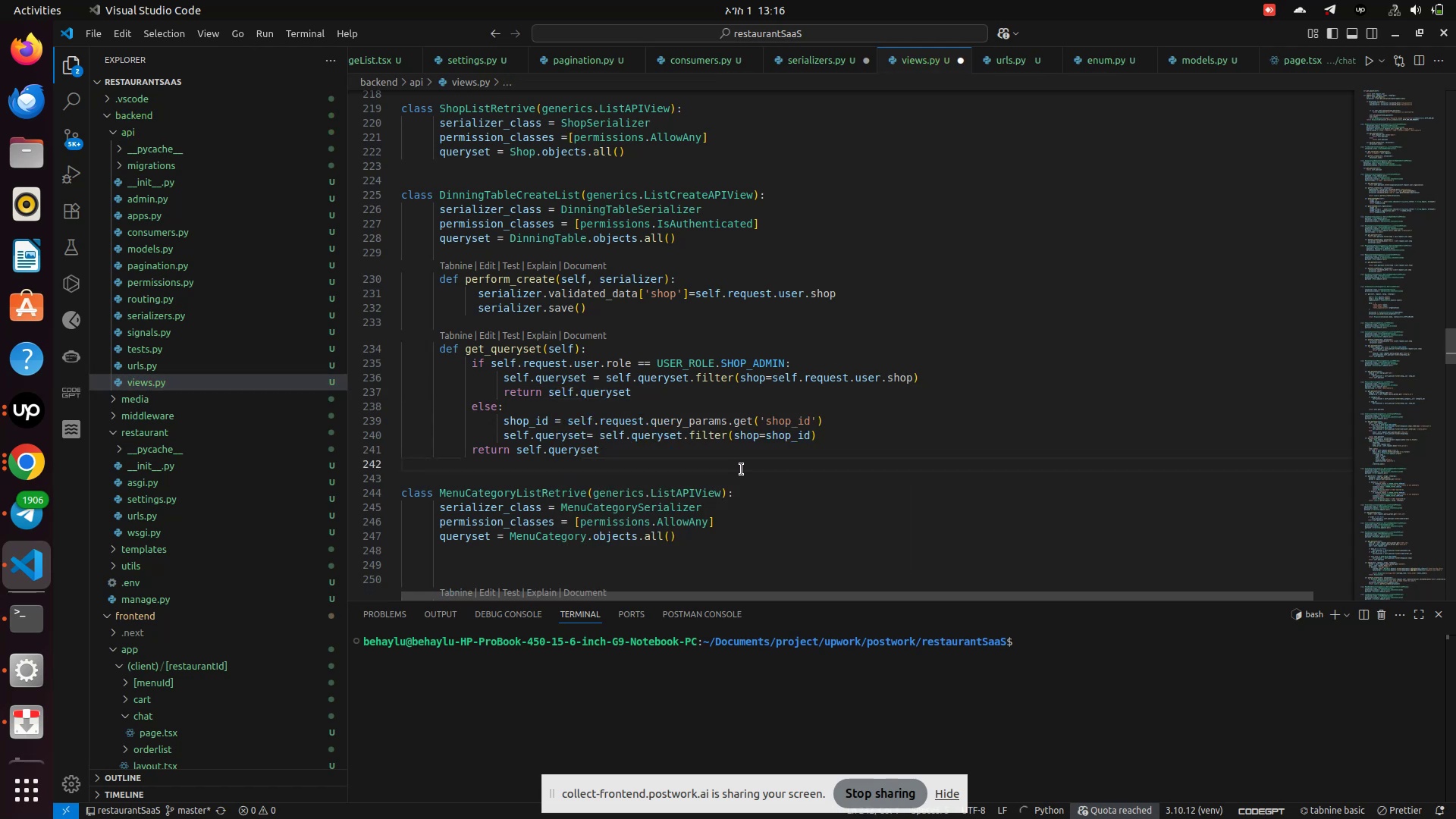 
key(Control+S)
 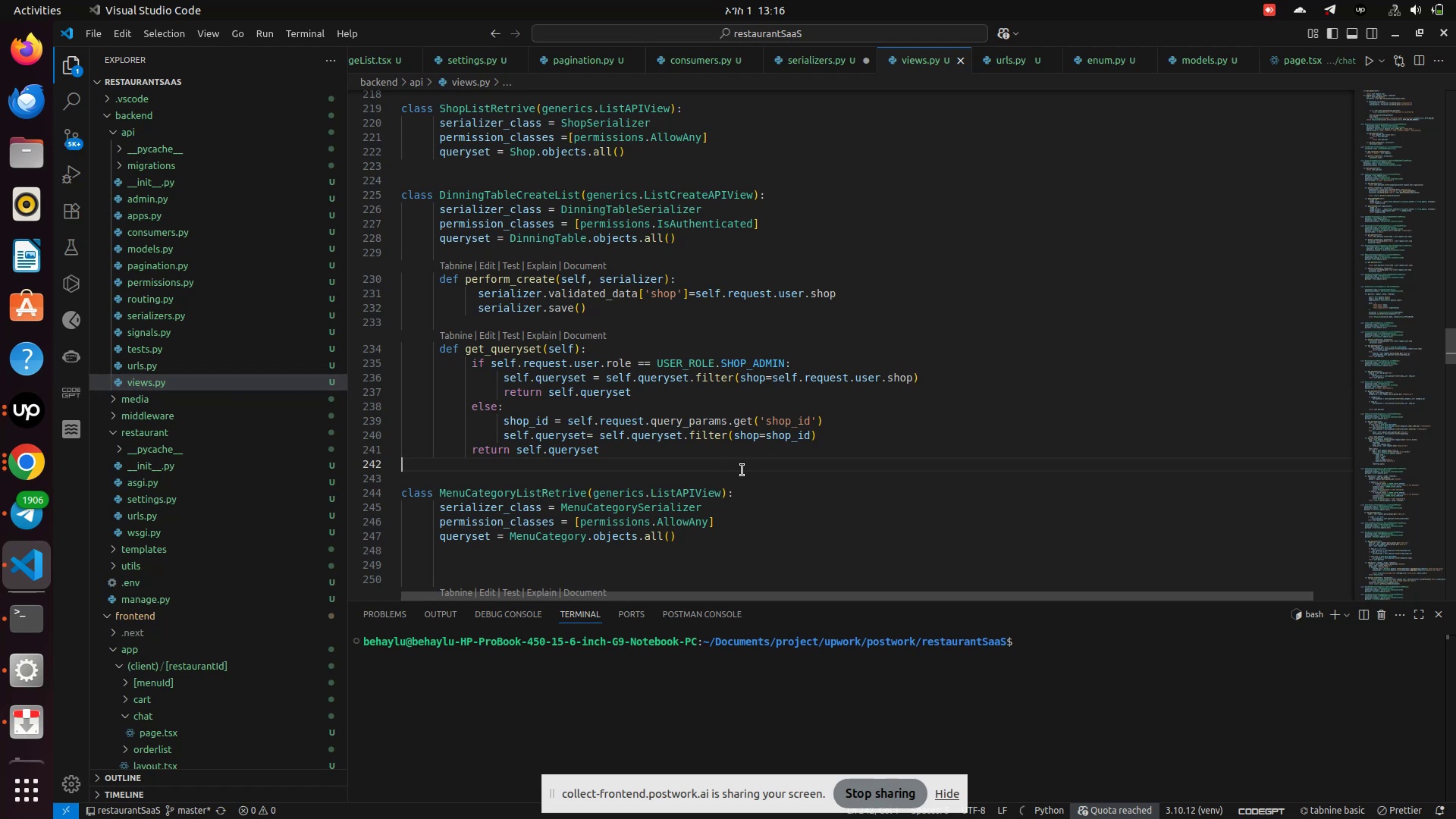 
wait(13.39)
 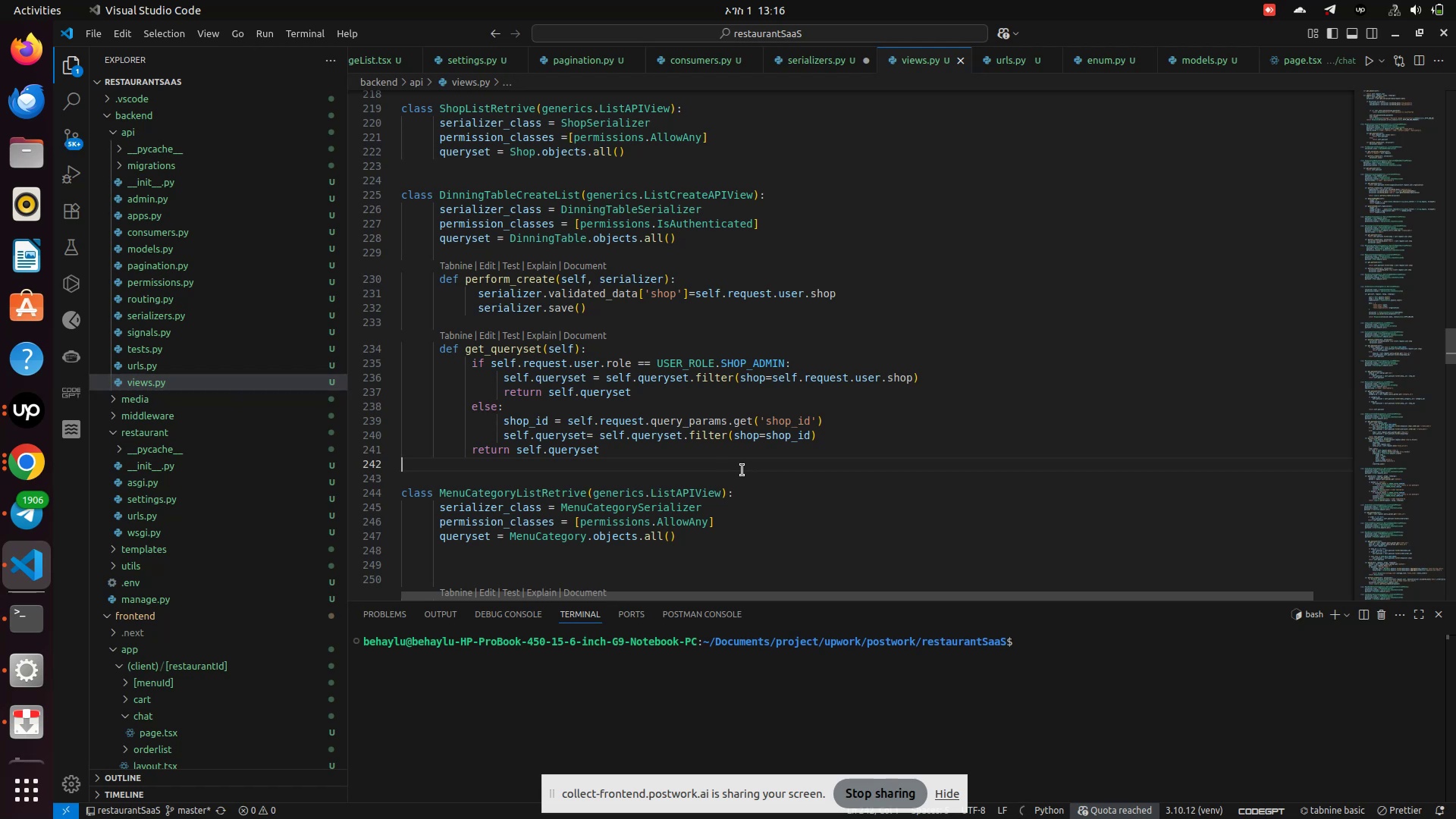 
scroll: coordinate [721, 475], scroll_direction: none, amount: 0.0
 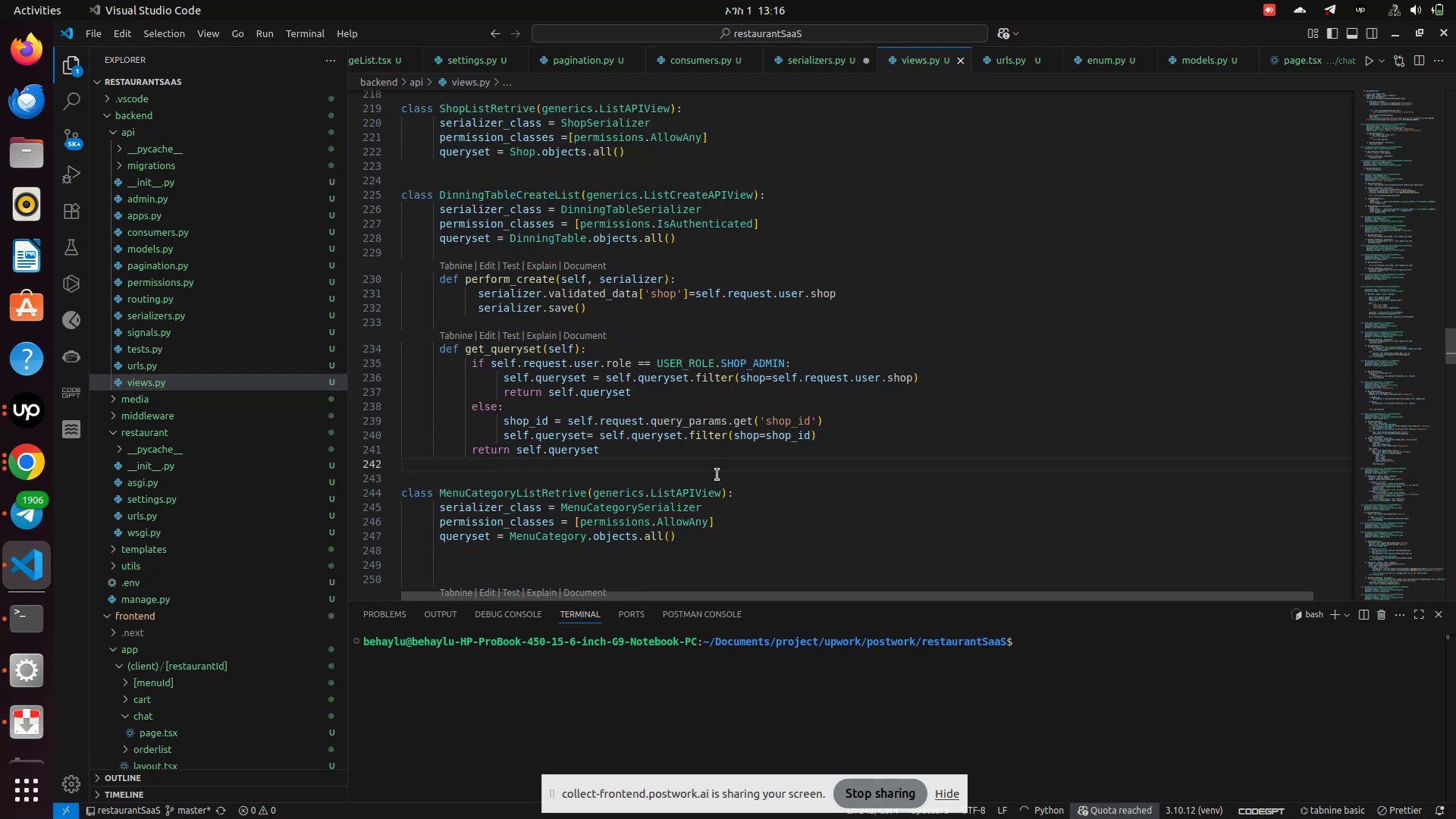 
scroll: coordinate [717, 475], scroll_direction: down, amount: 1.0
 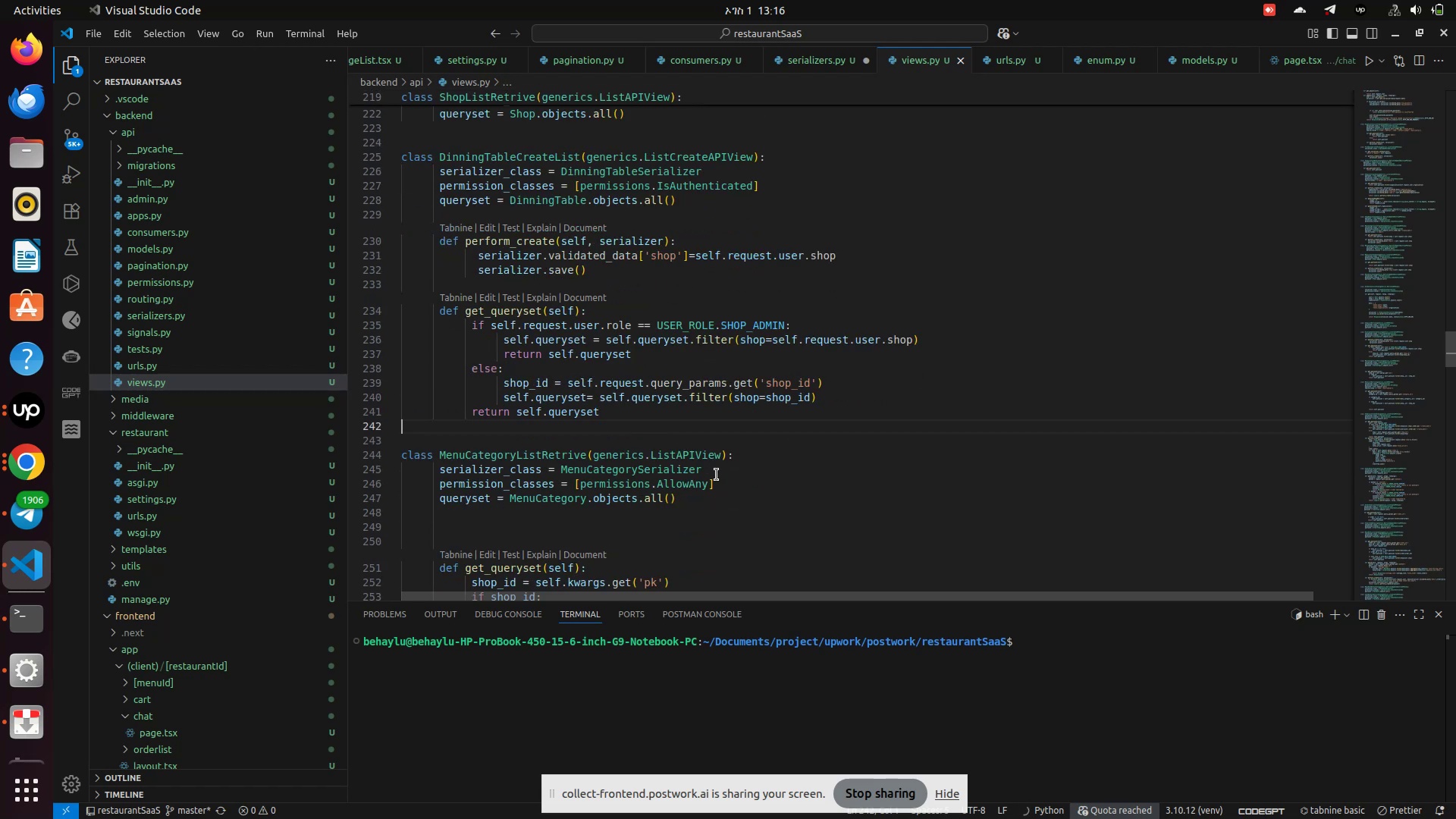 
scroll: coordinate [717, 475], scroll_direction: up, amount: 1.0
 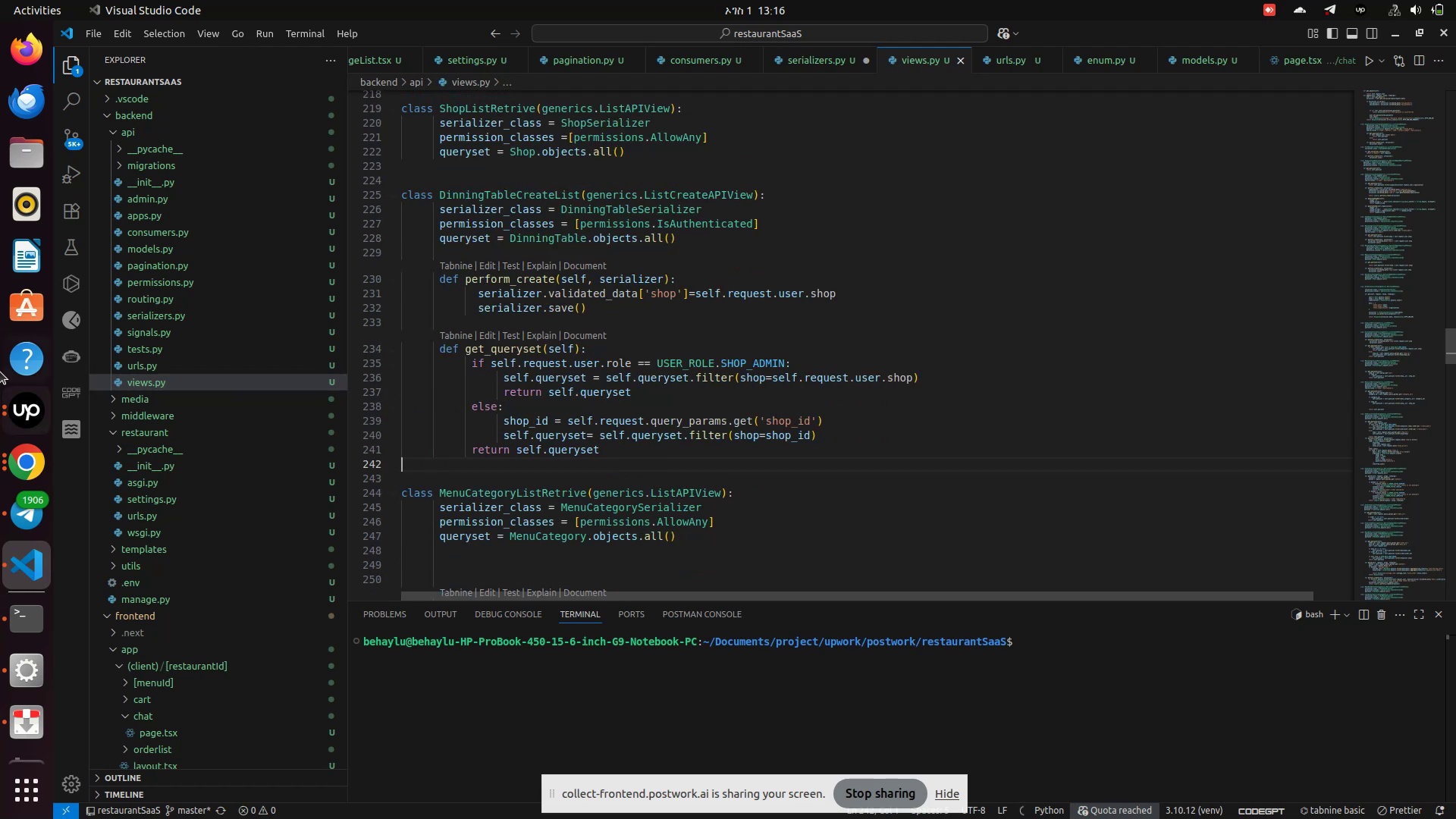 
left_click([19, 427])
 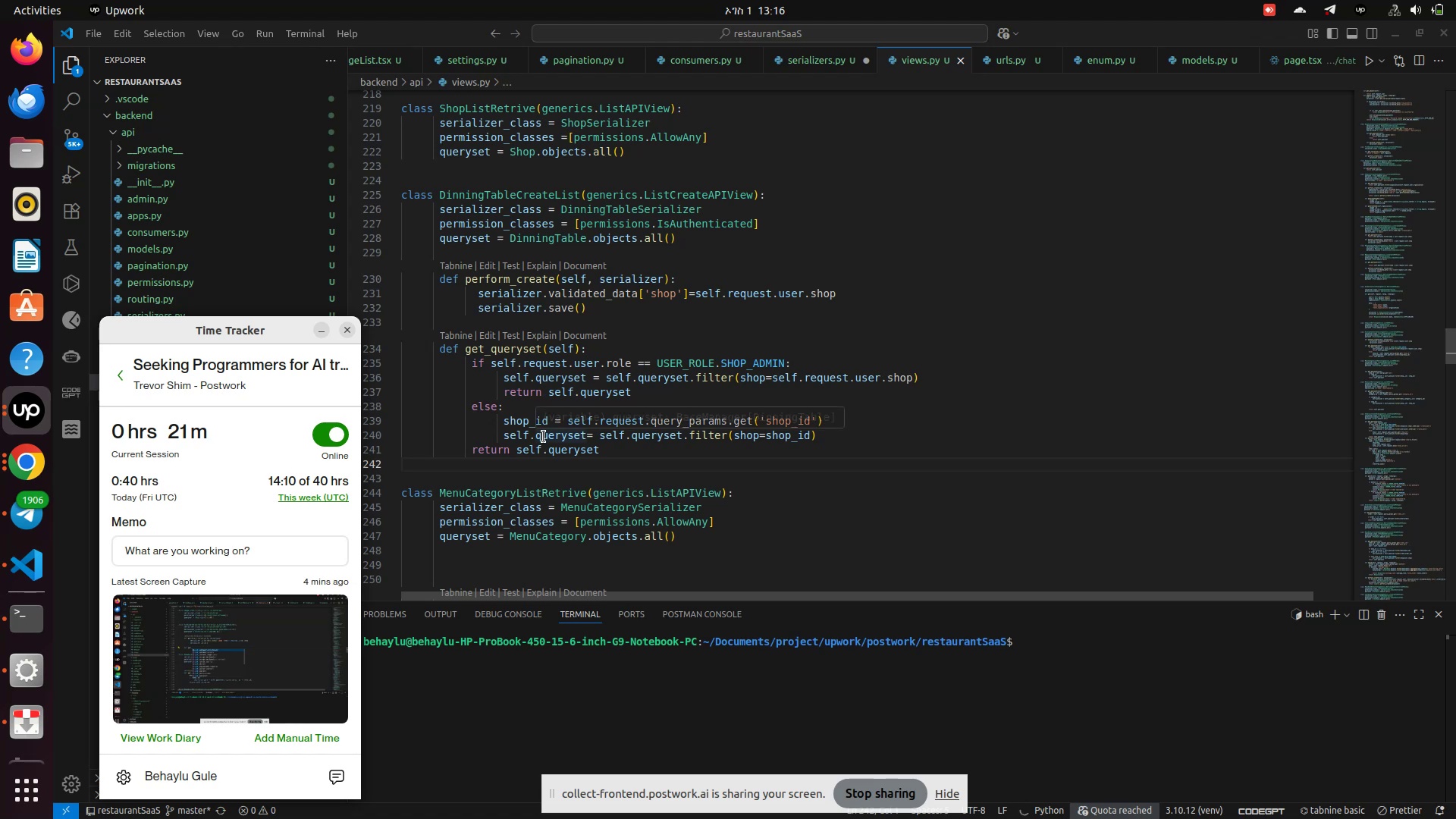 
left_click([544, 437])
 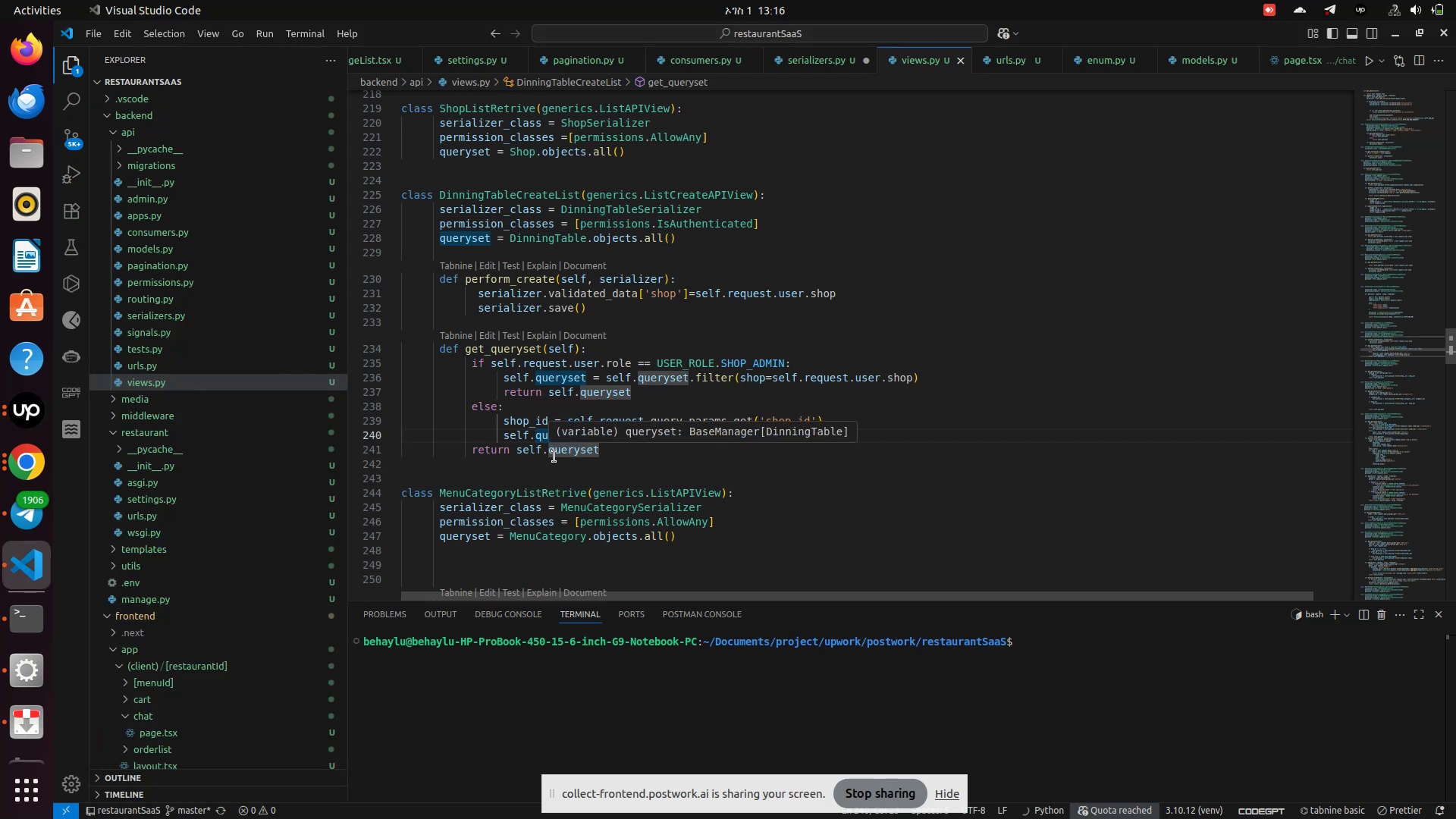 
key(Control+S)
 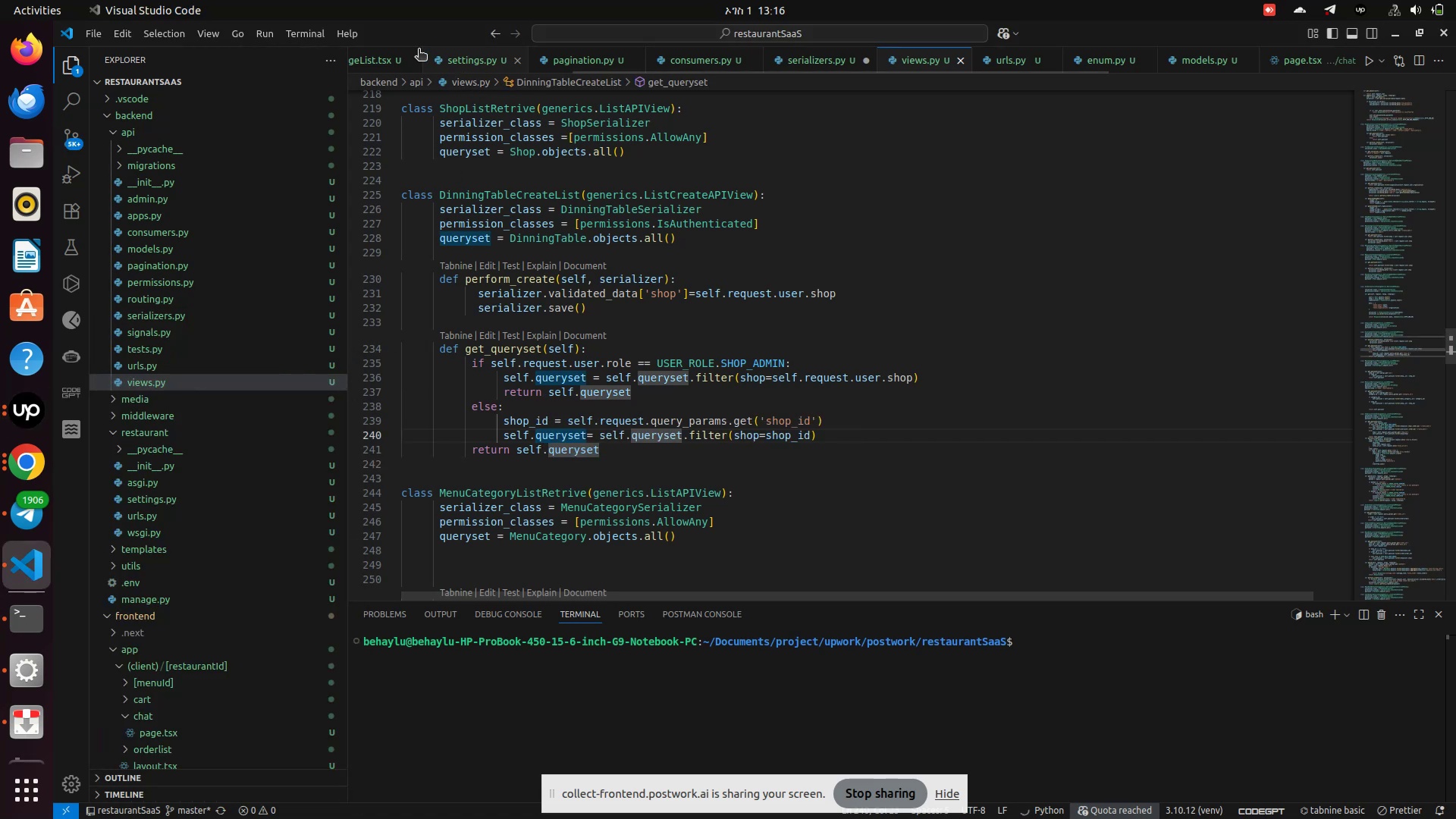 
left_click([408, 57])
 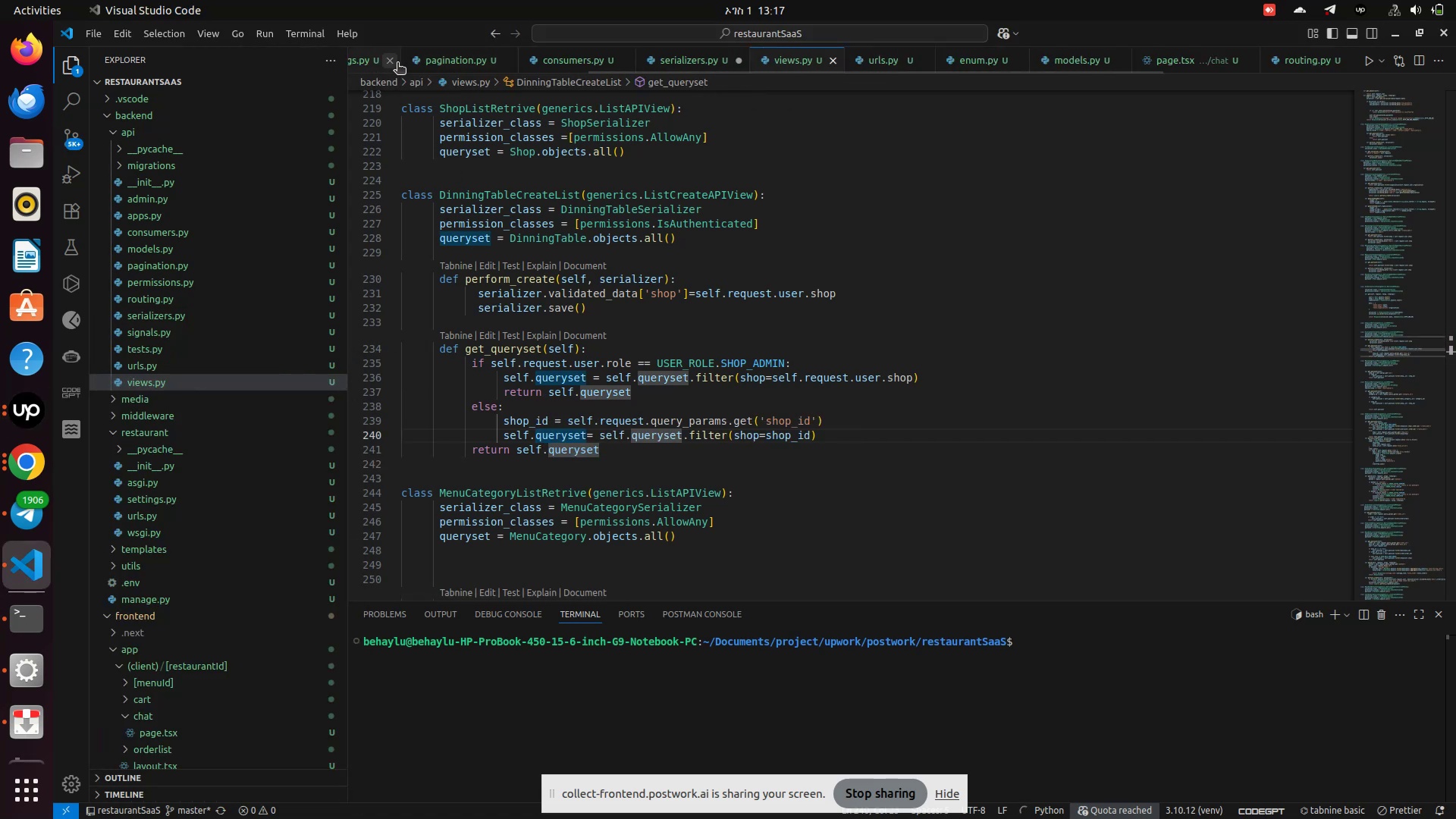 
left_click([397, 64])
 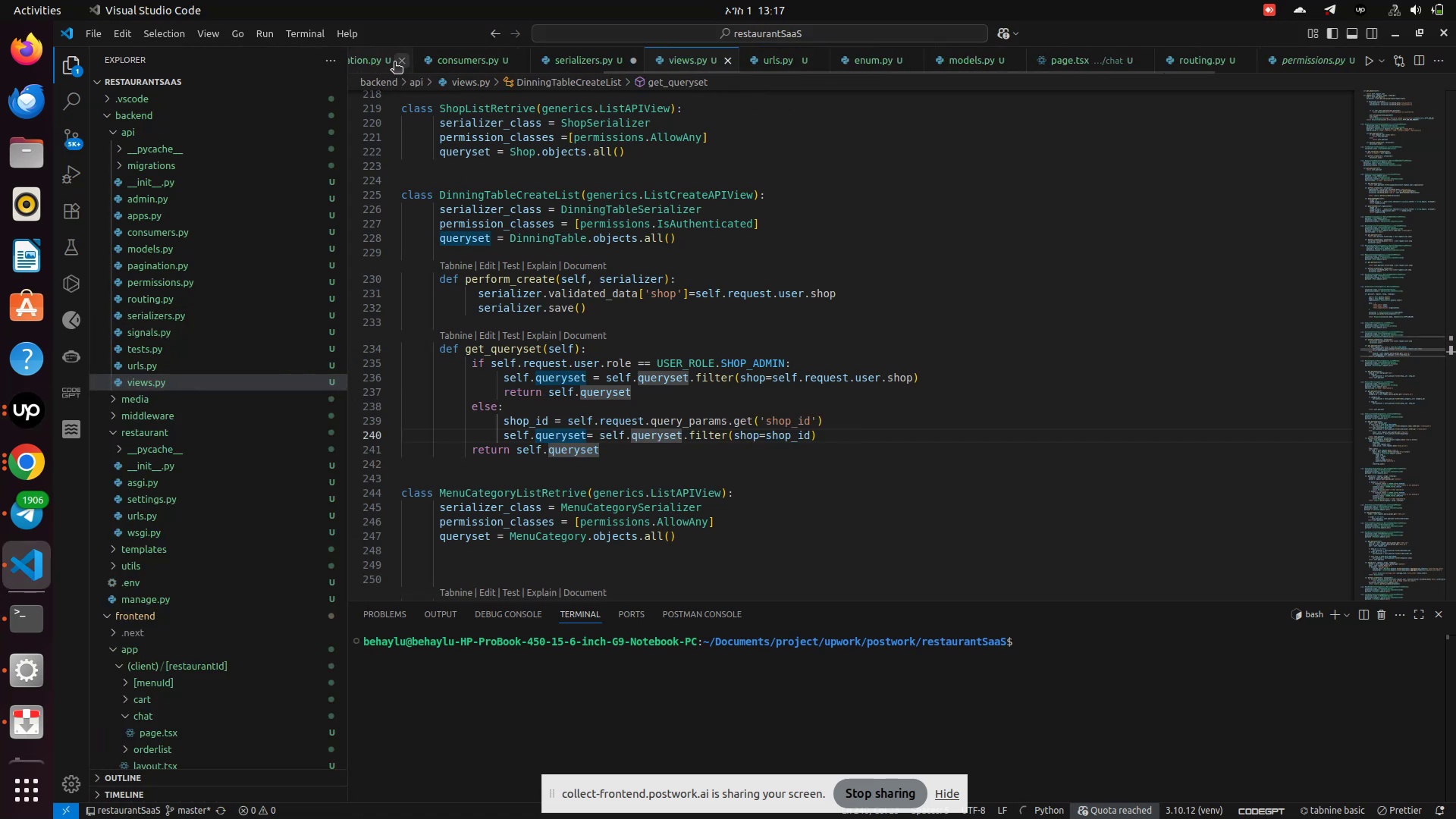 
left_click([394, 63])
 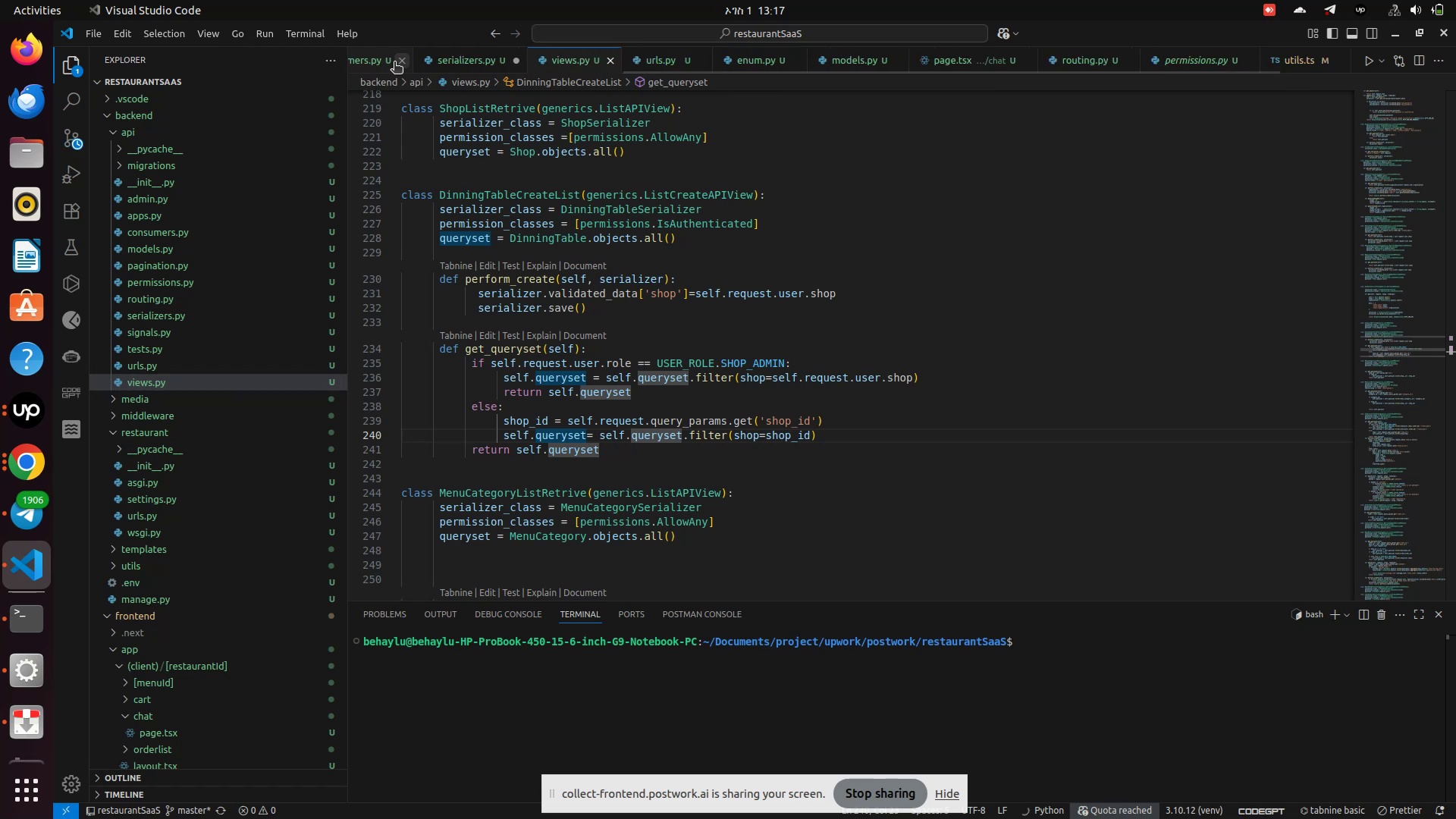 
left_click([394, 63])
 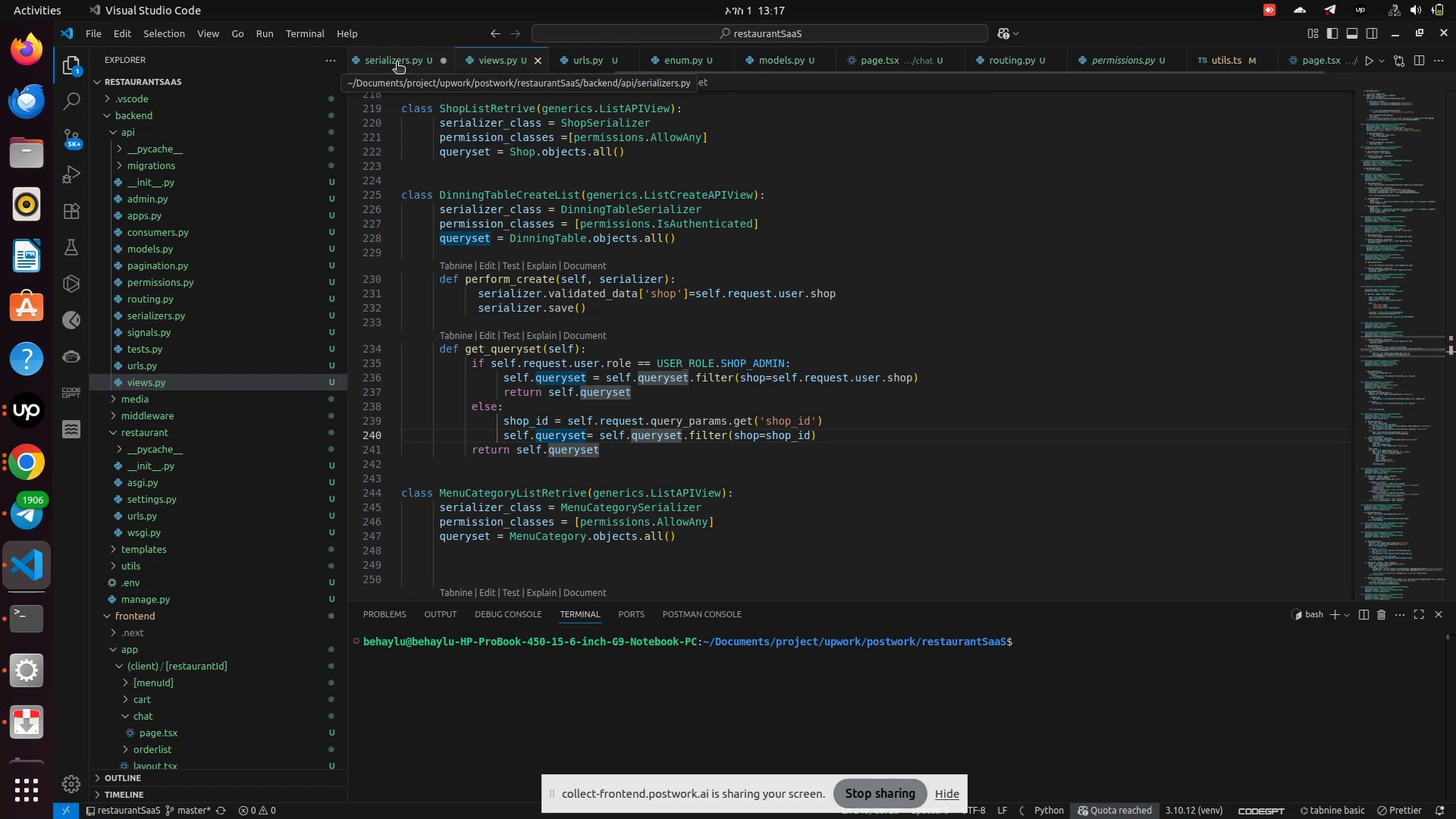 
left_click([356, 59])
 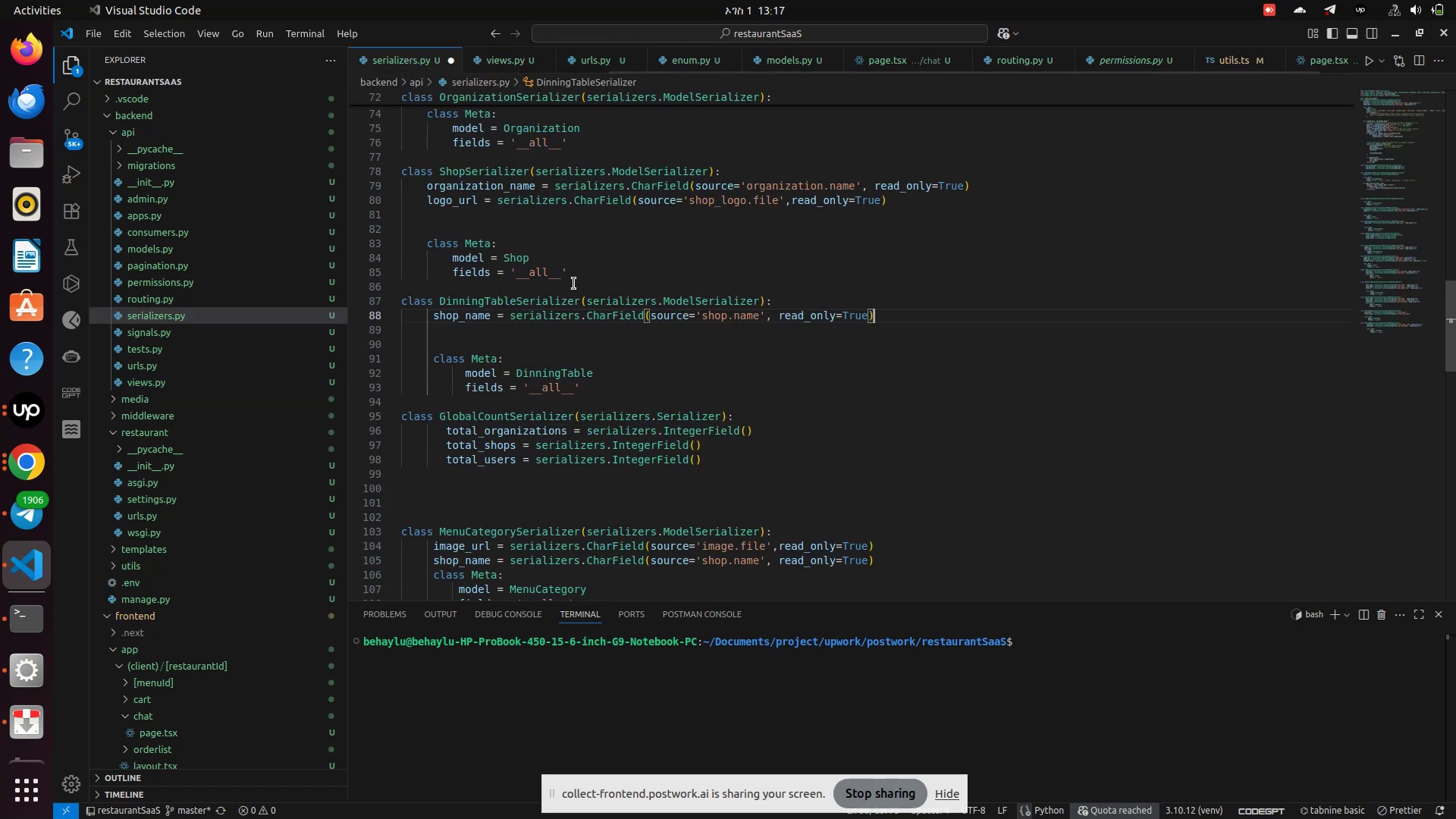 
left_click([574, 284])
 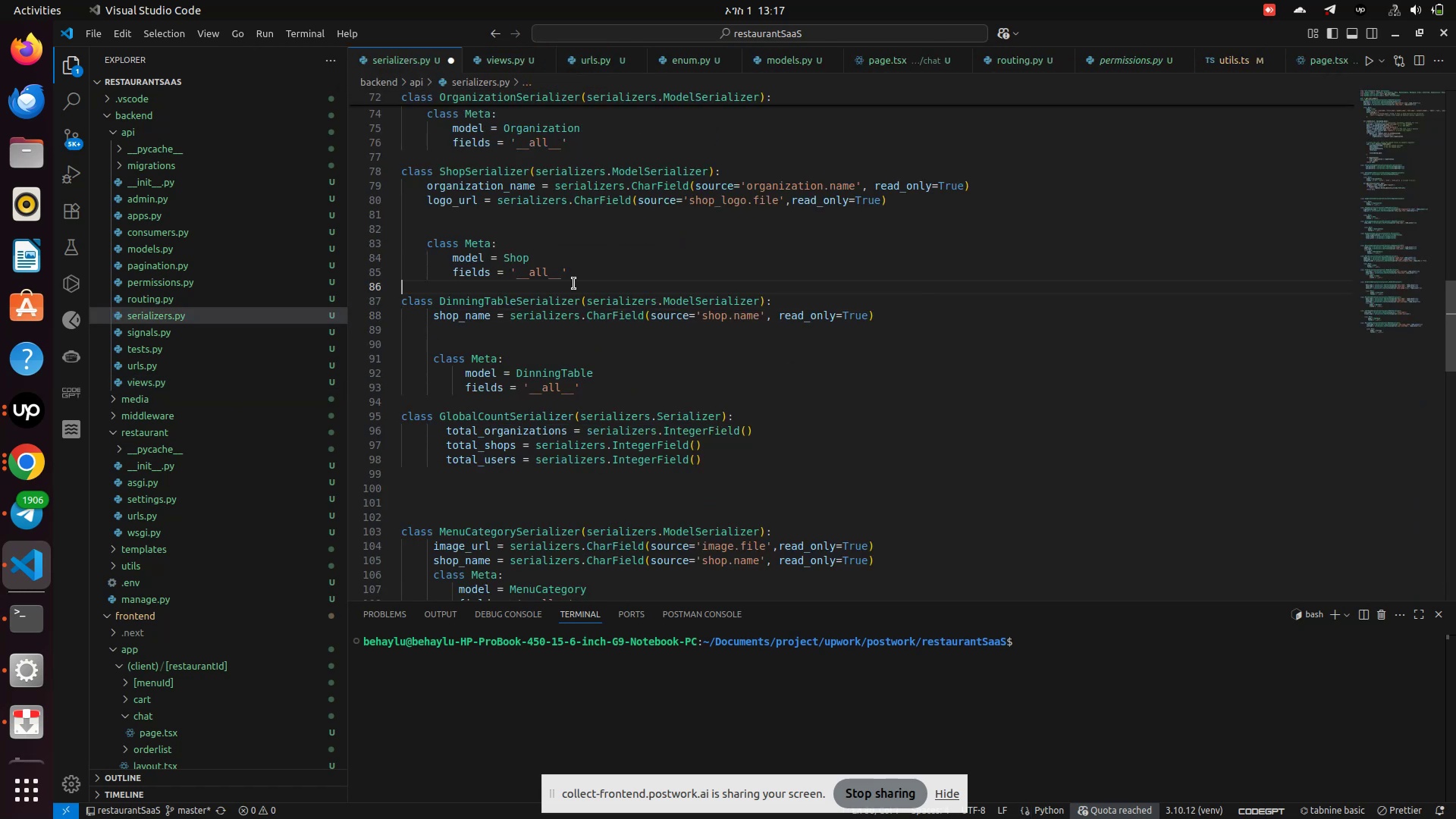 
key(Control+S)
 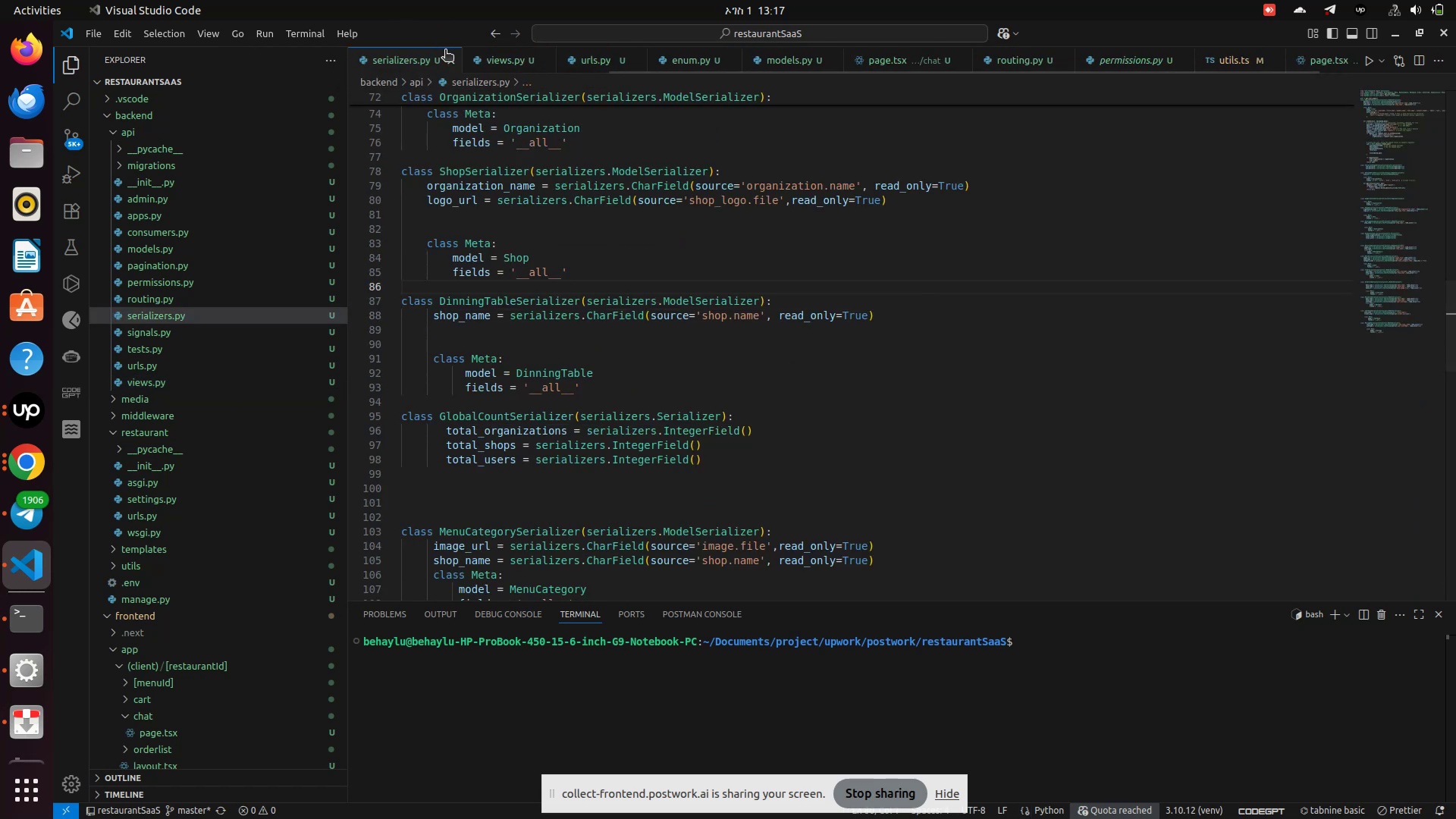 
left_click([444, 63])
 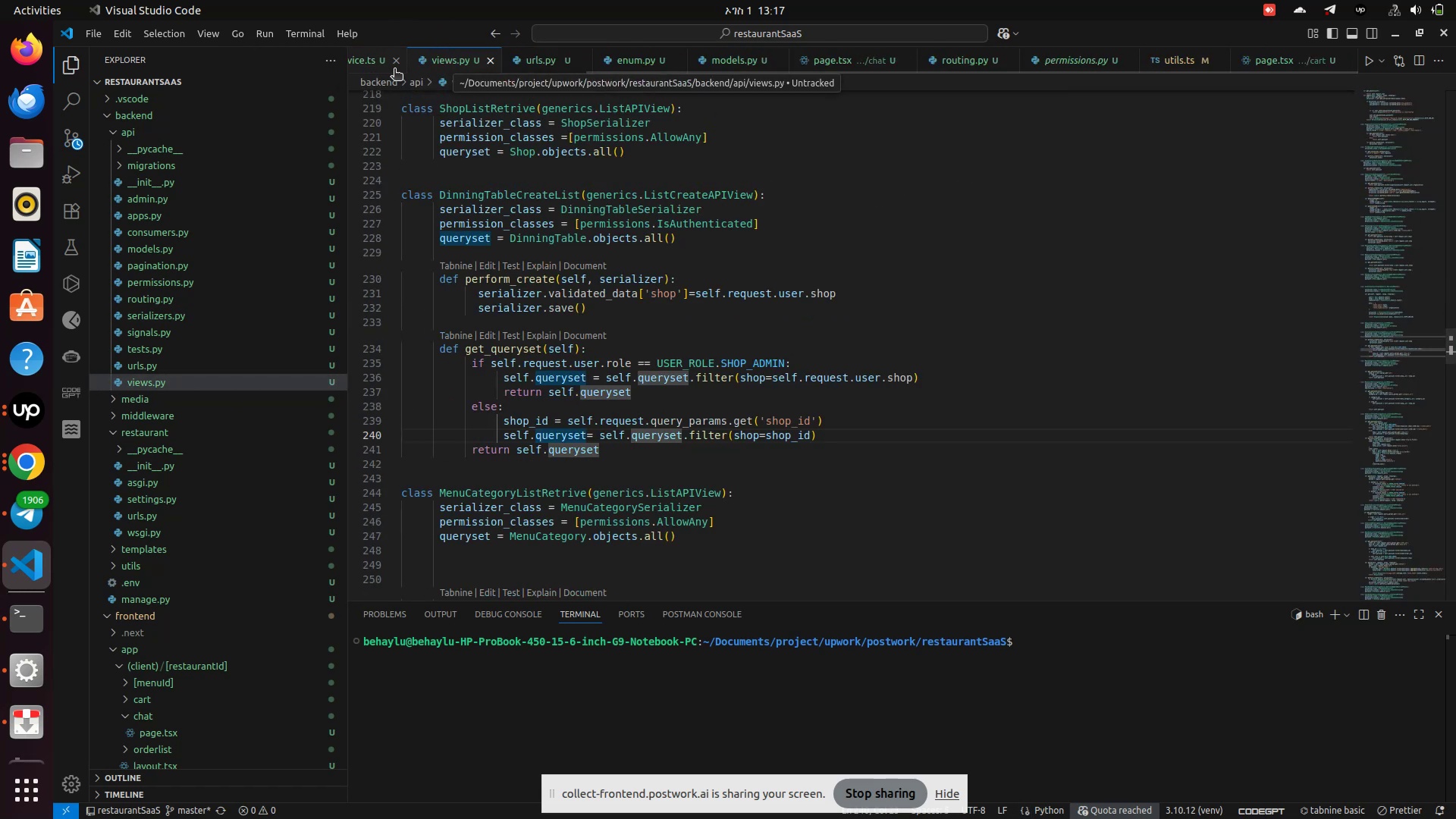 
left_click([392, 64])
 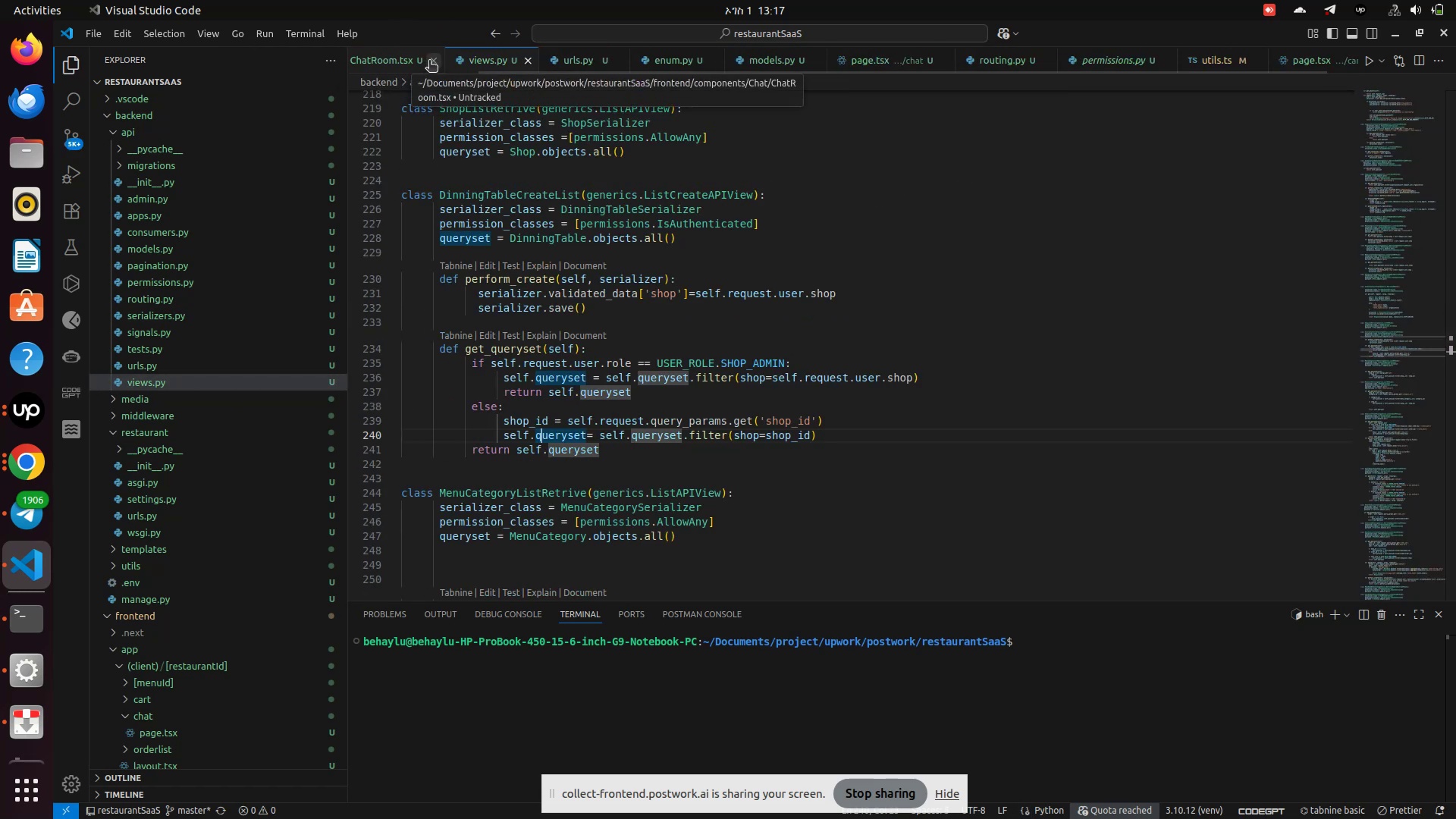 
left_click([430, 61])
 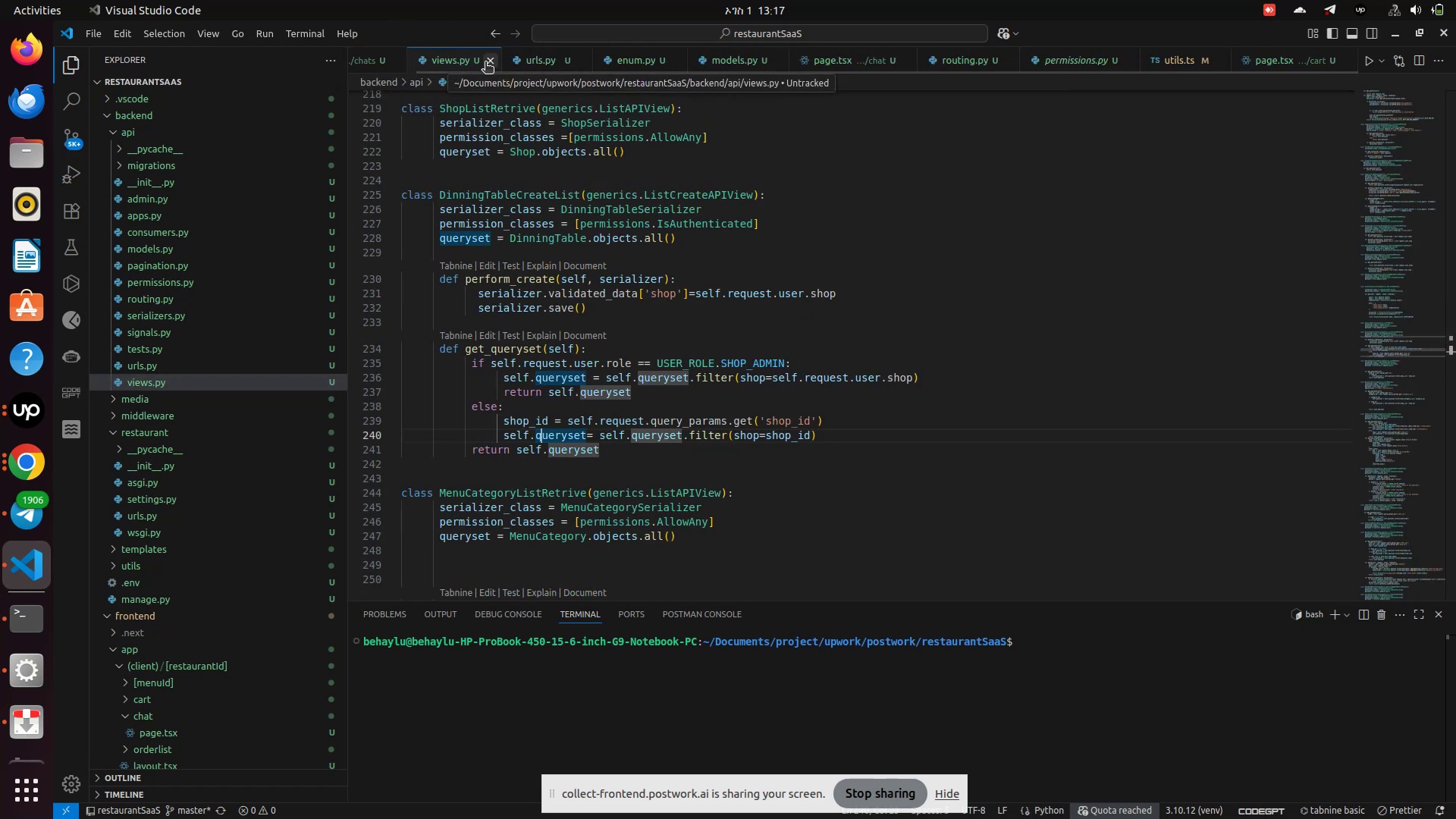 
left_click([485, 63])
 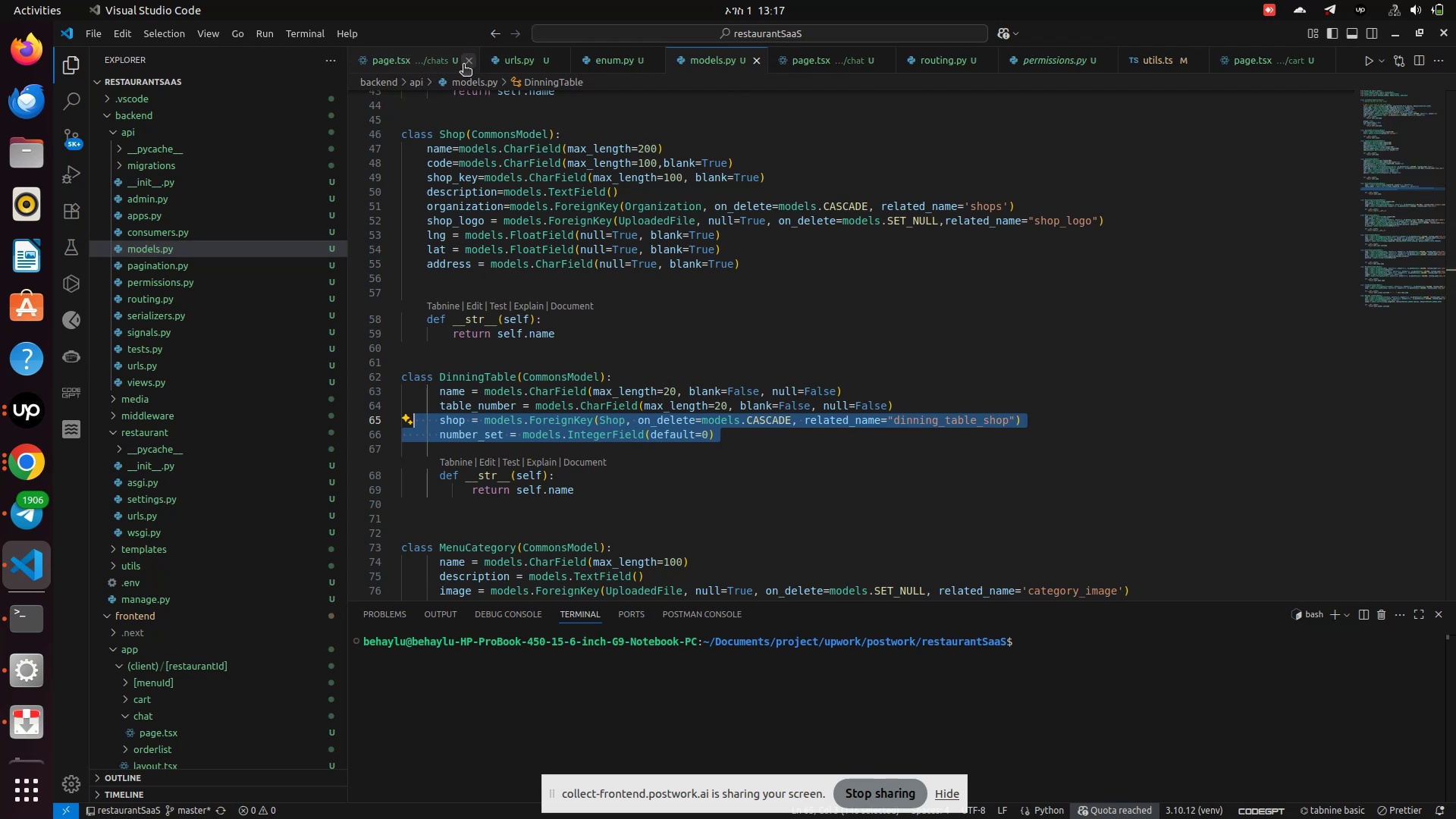 
left_click([464, 64])
 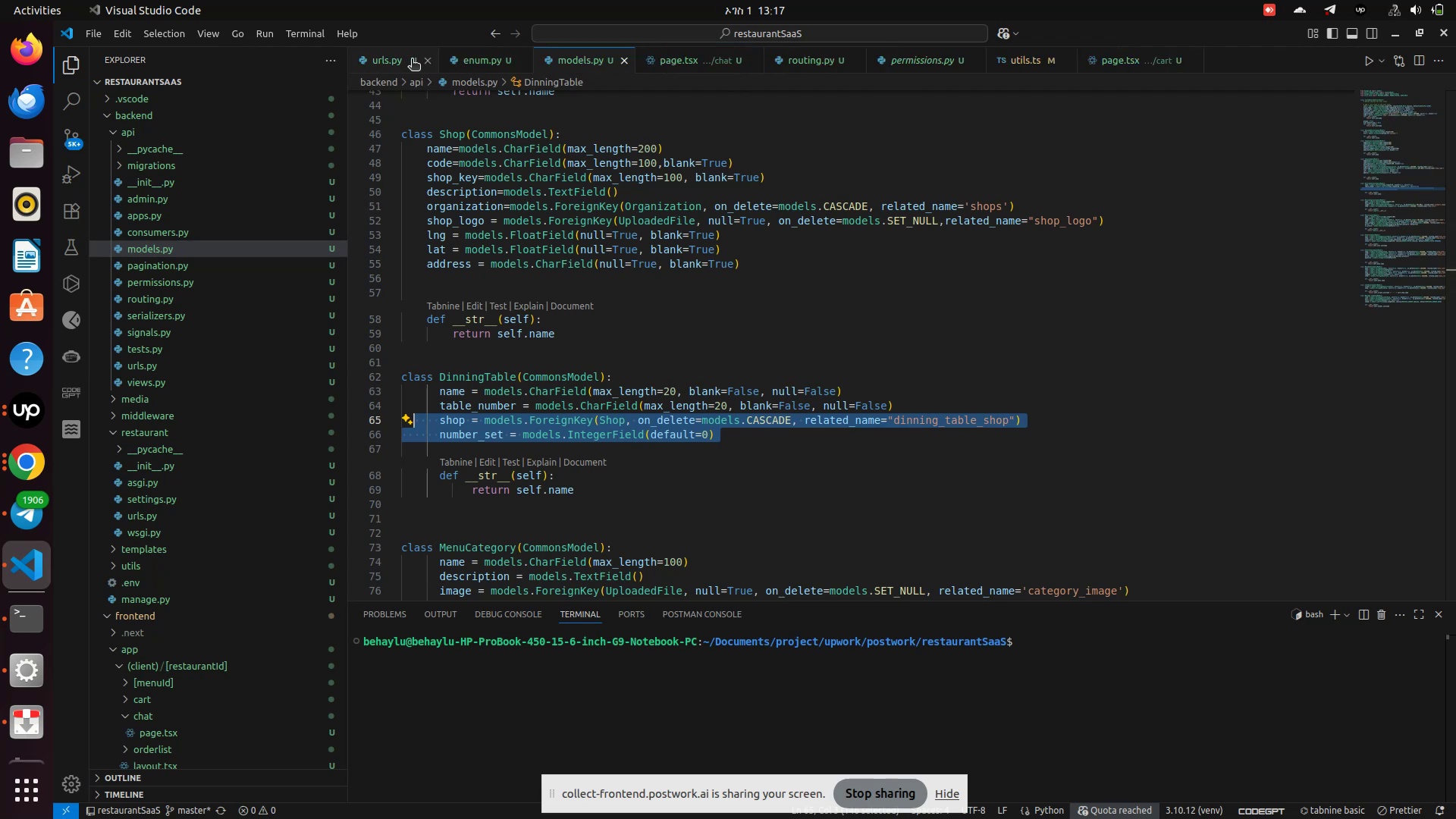 
left_click([413, 60])
 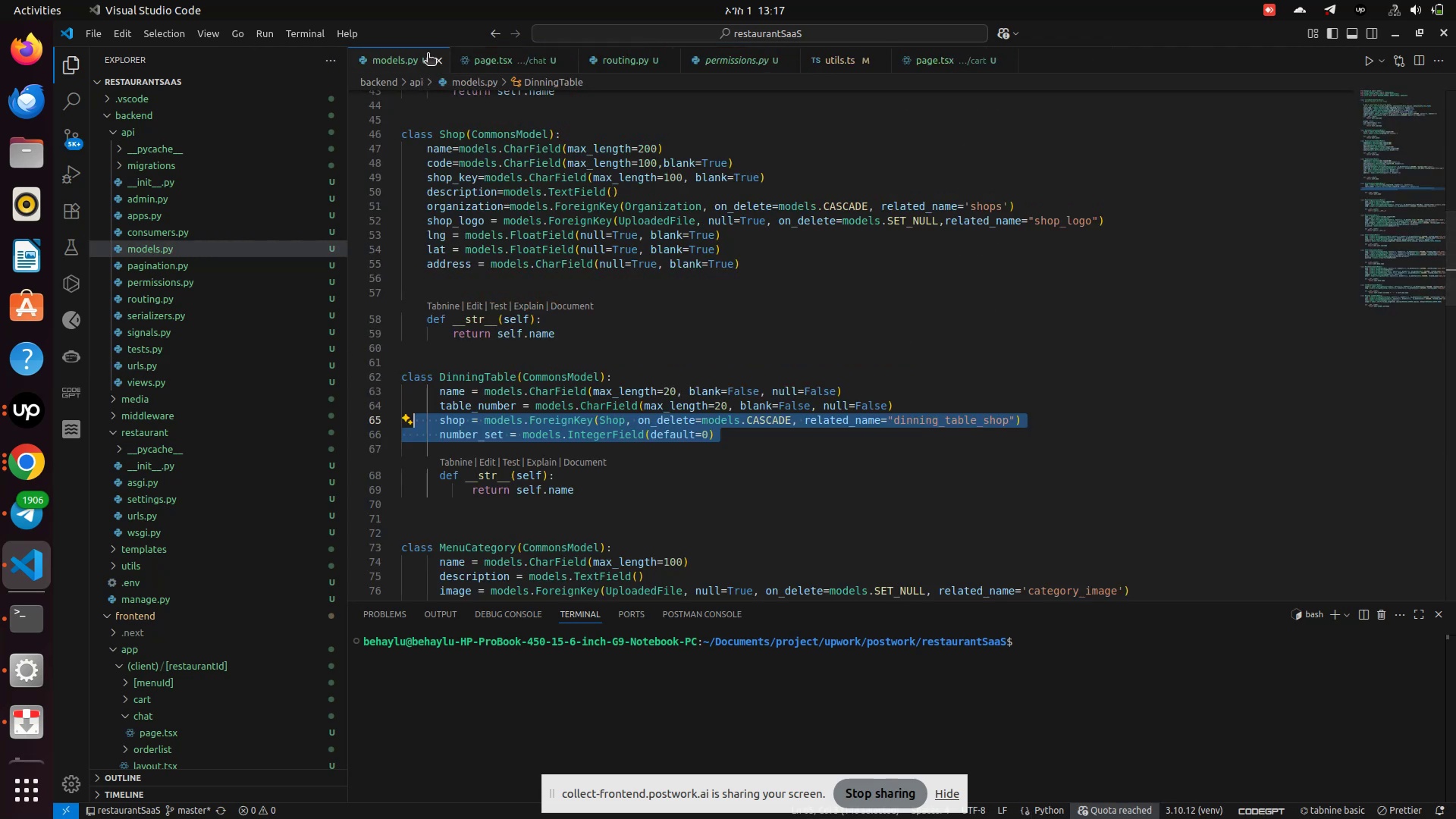 
left_click([442, 61])
 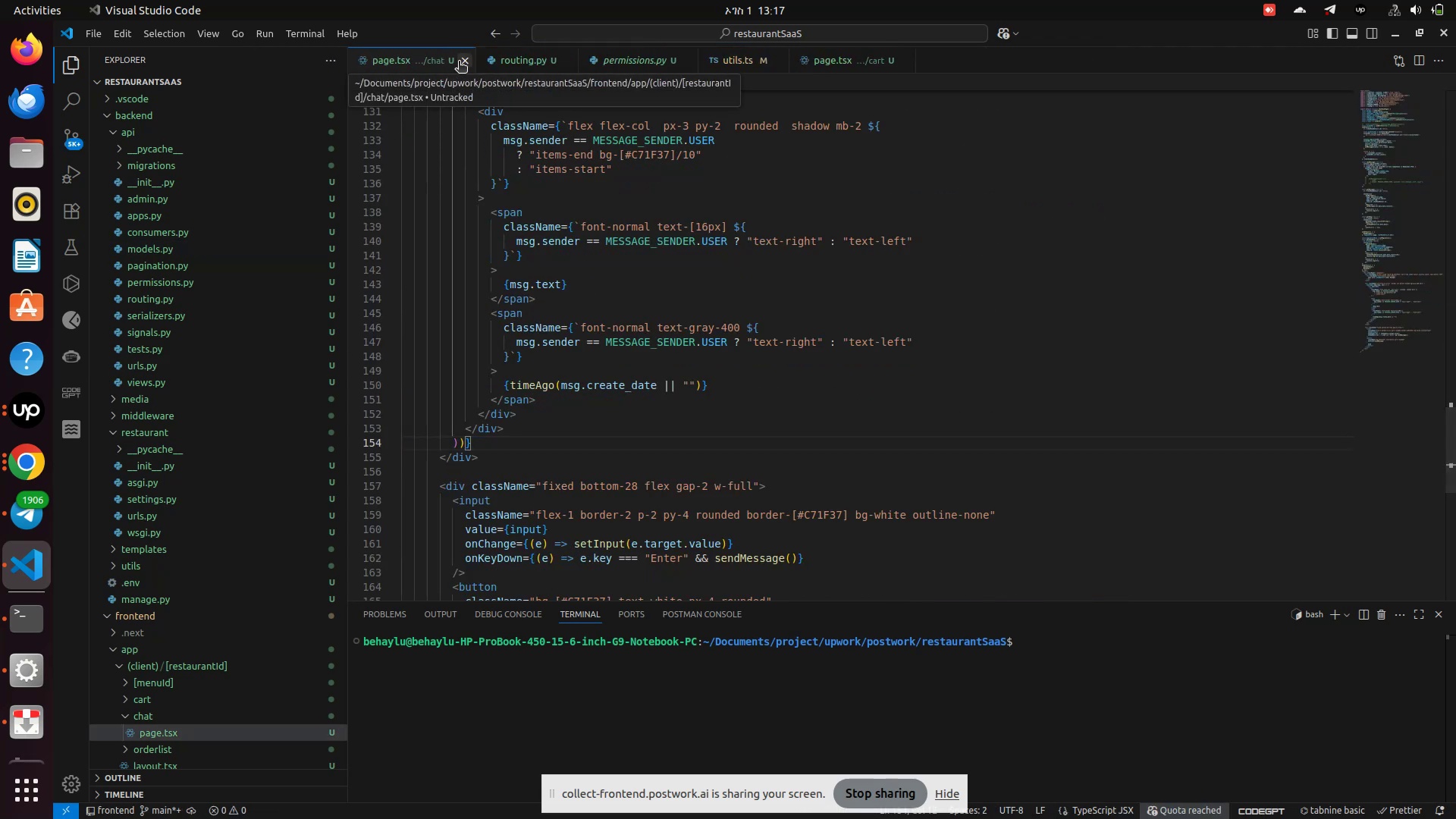 
left_click([459, 62])
 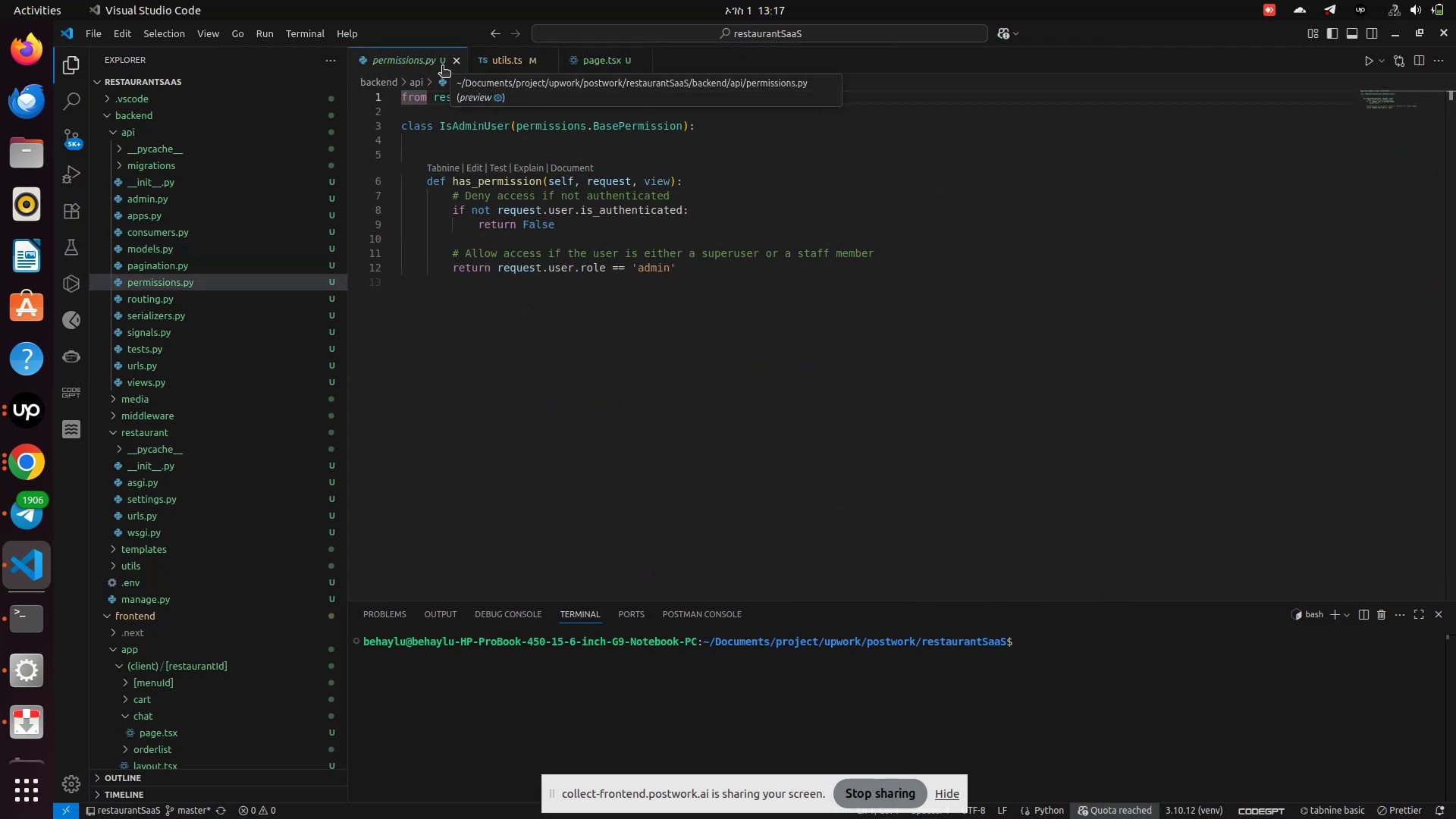 
left_click([457, 64])
 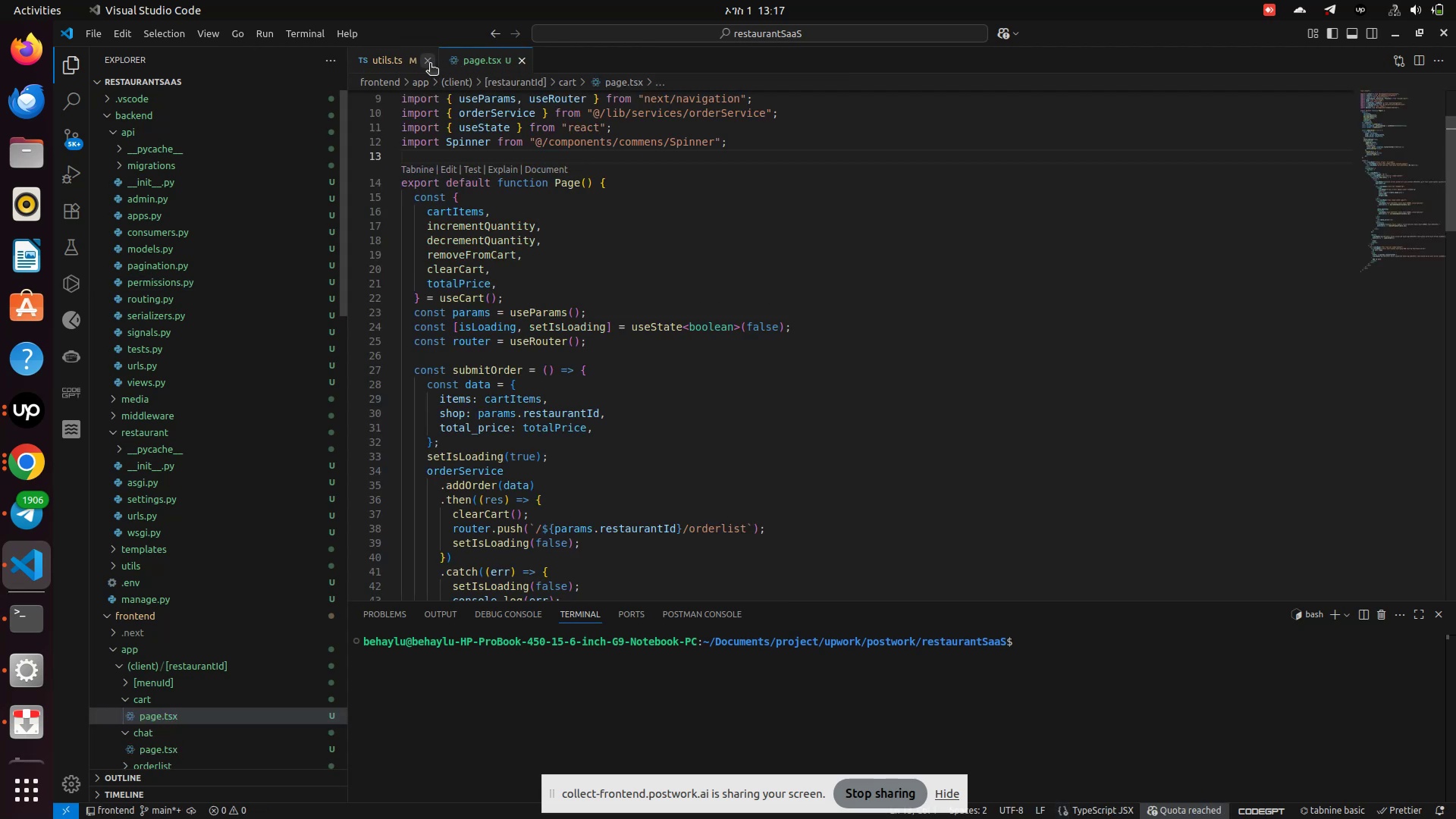 
left_click([428, 63])
 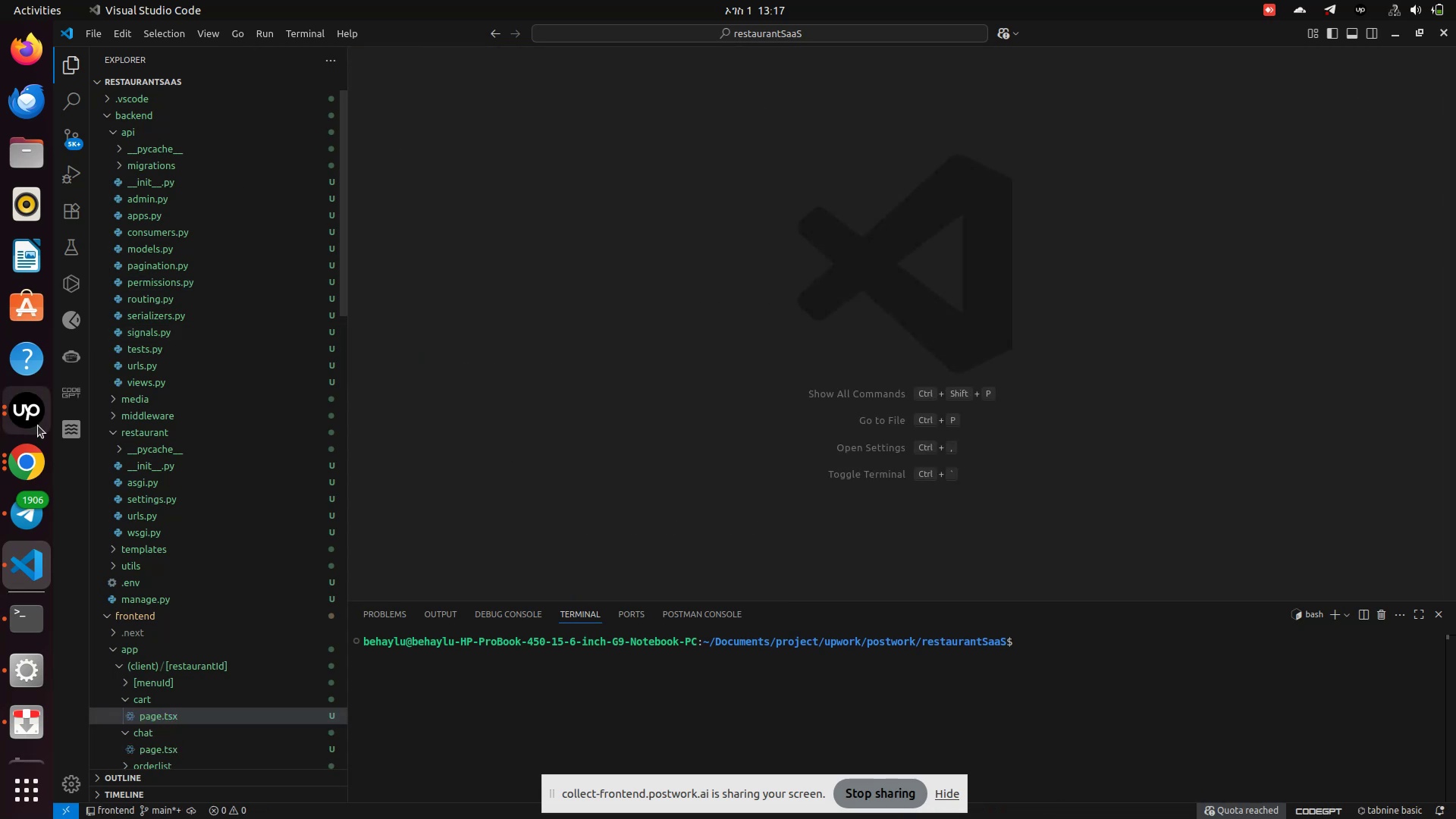 
left_click([34, 413])
 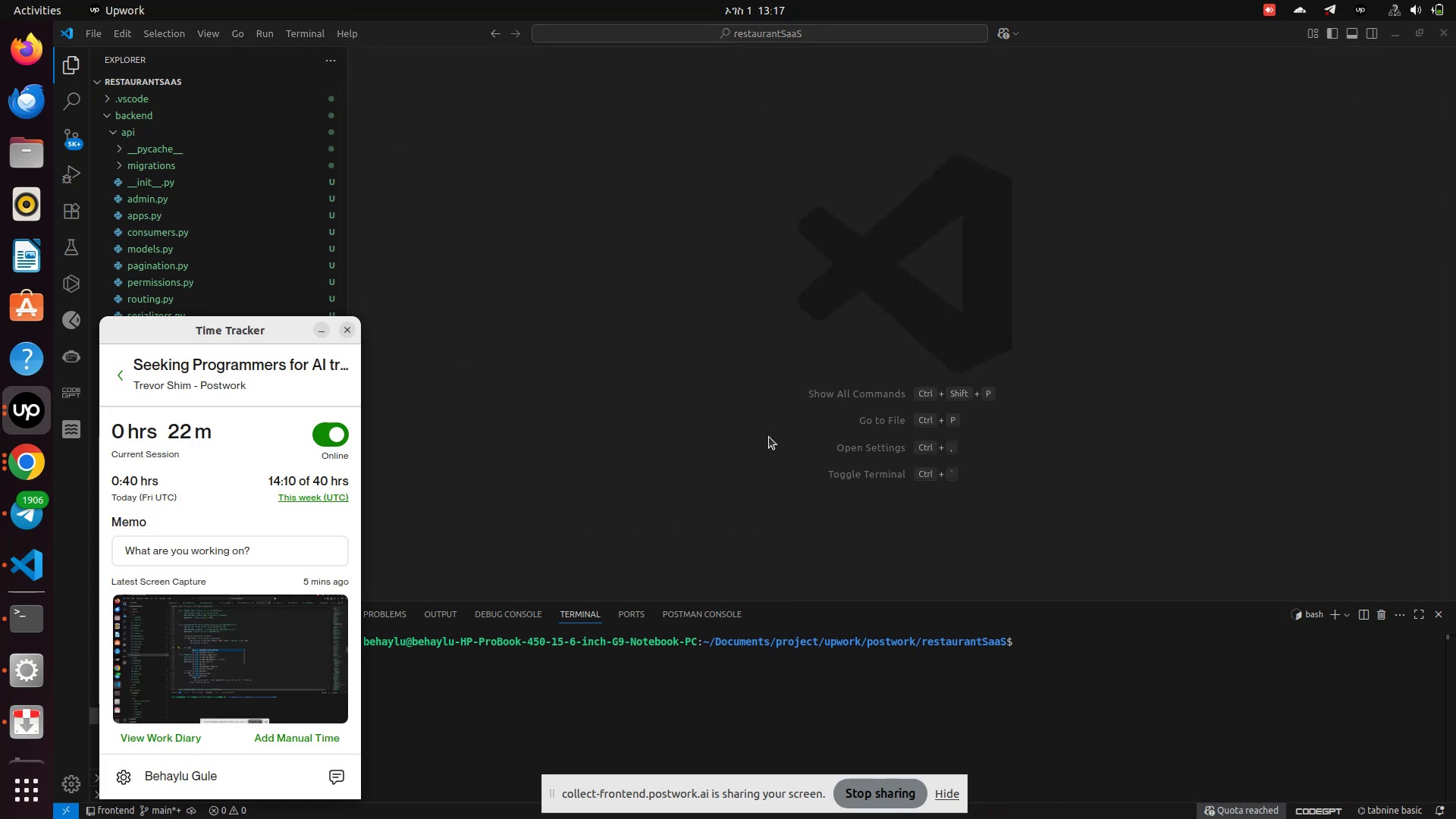 
left_click([769, 437])
 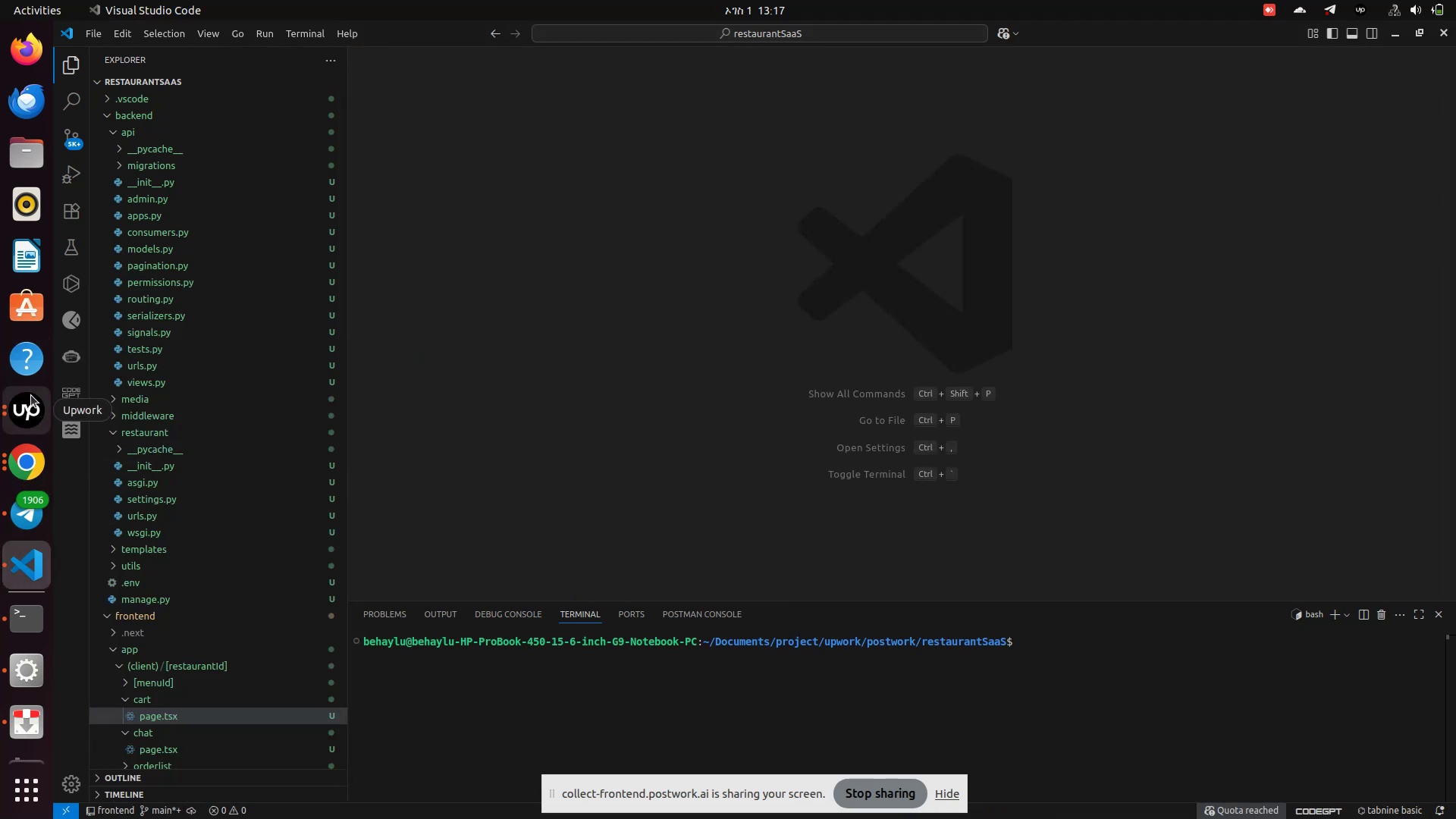 
left_click([31, 406])
 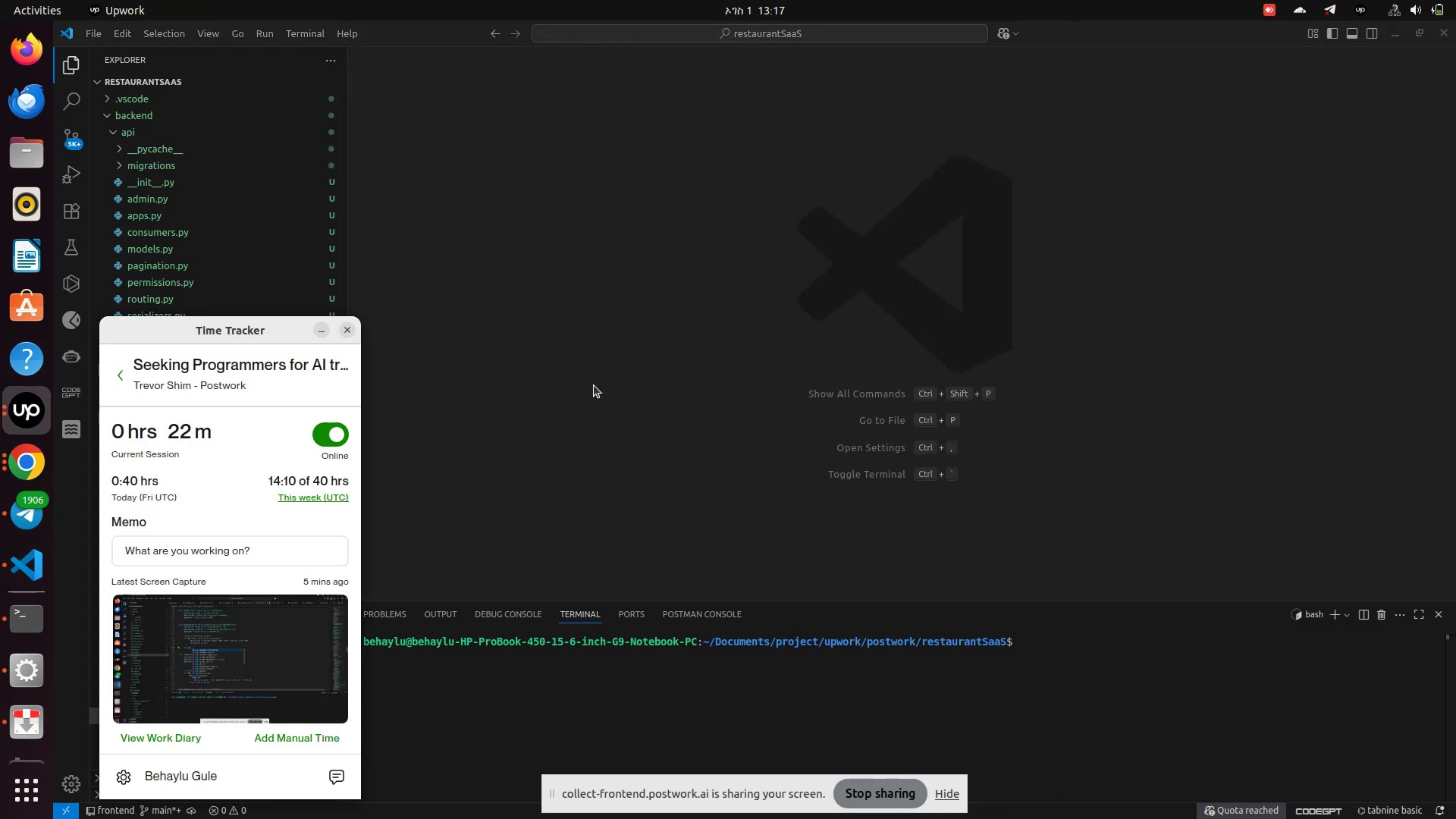 
left_click([594, 385])
 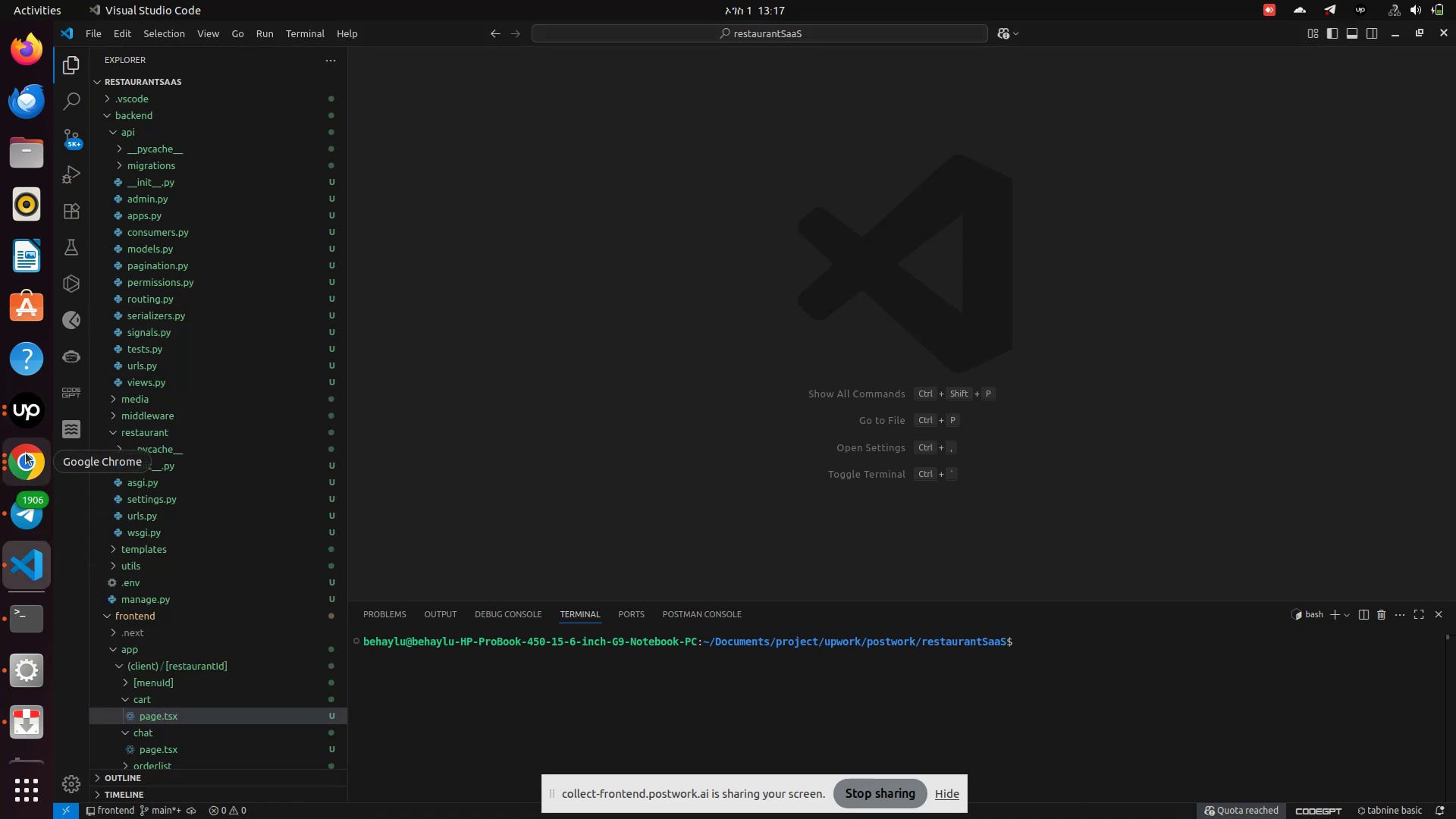 
left_click([26, 453])
 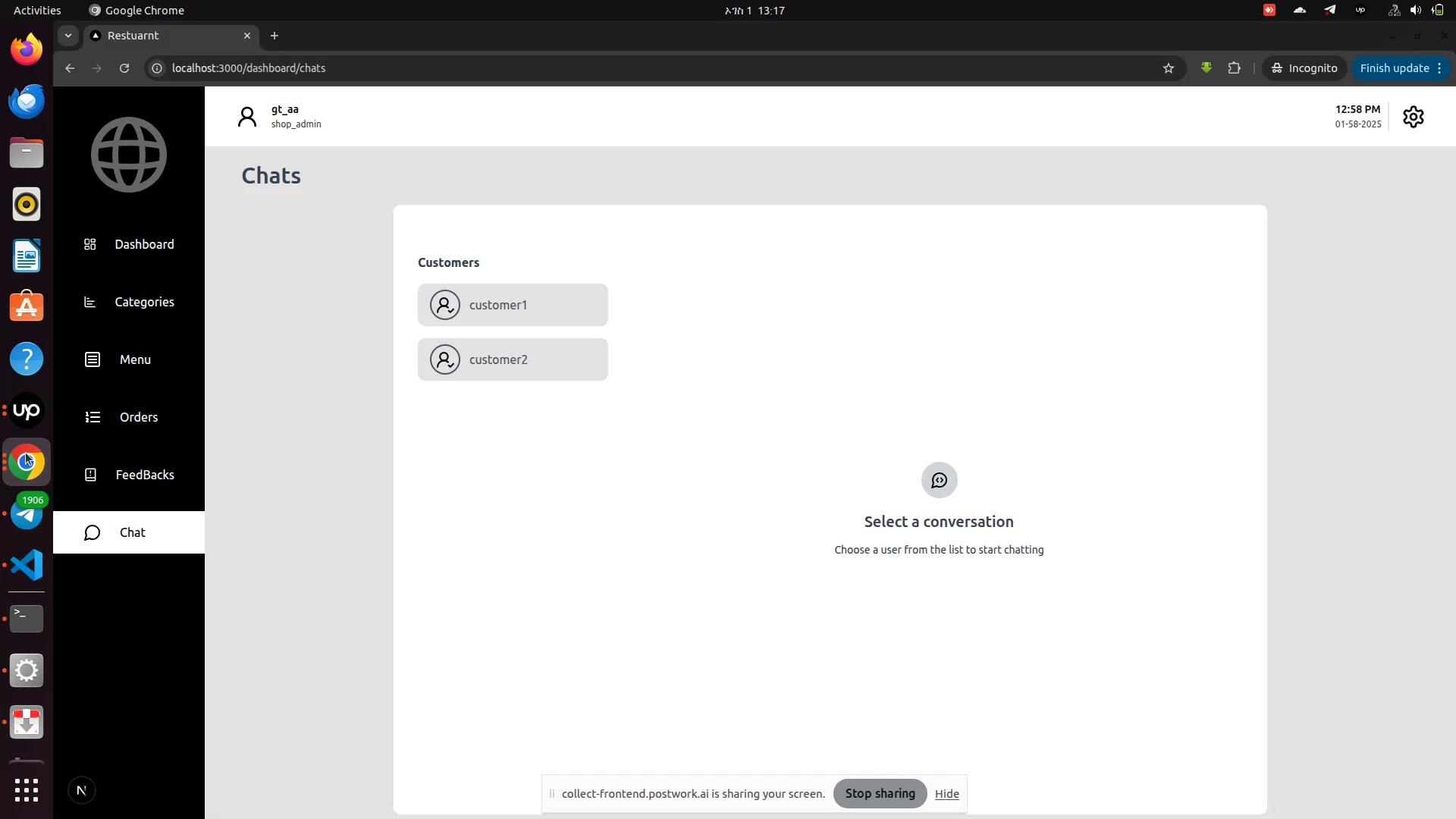 
left_click([26, 453])
 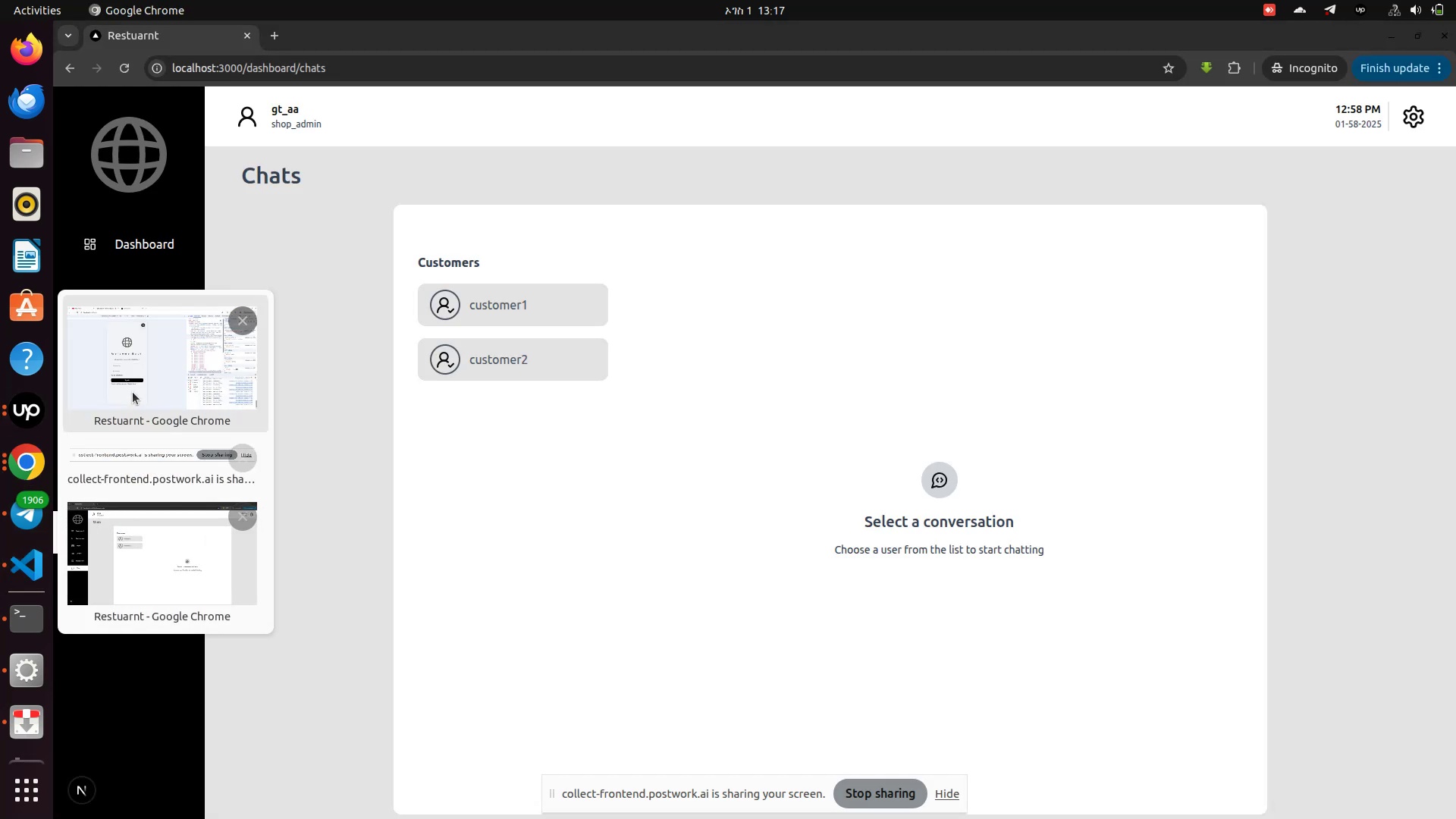 
left_click([134, 388])
 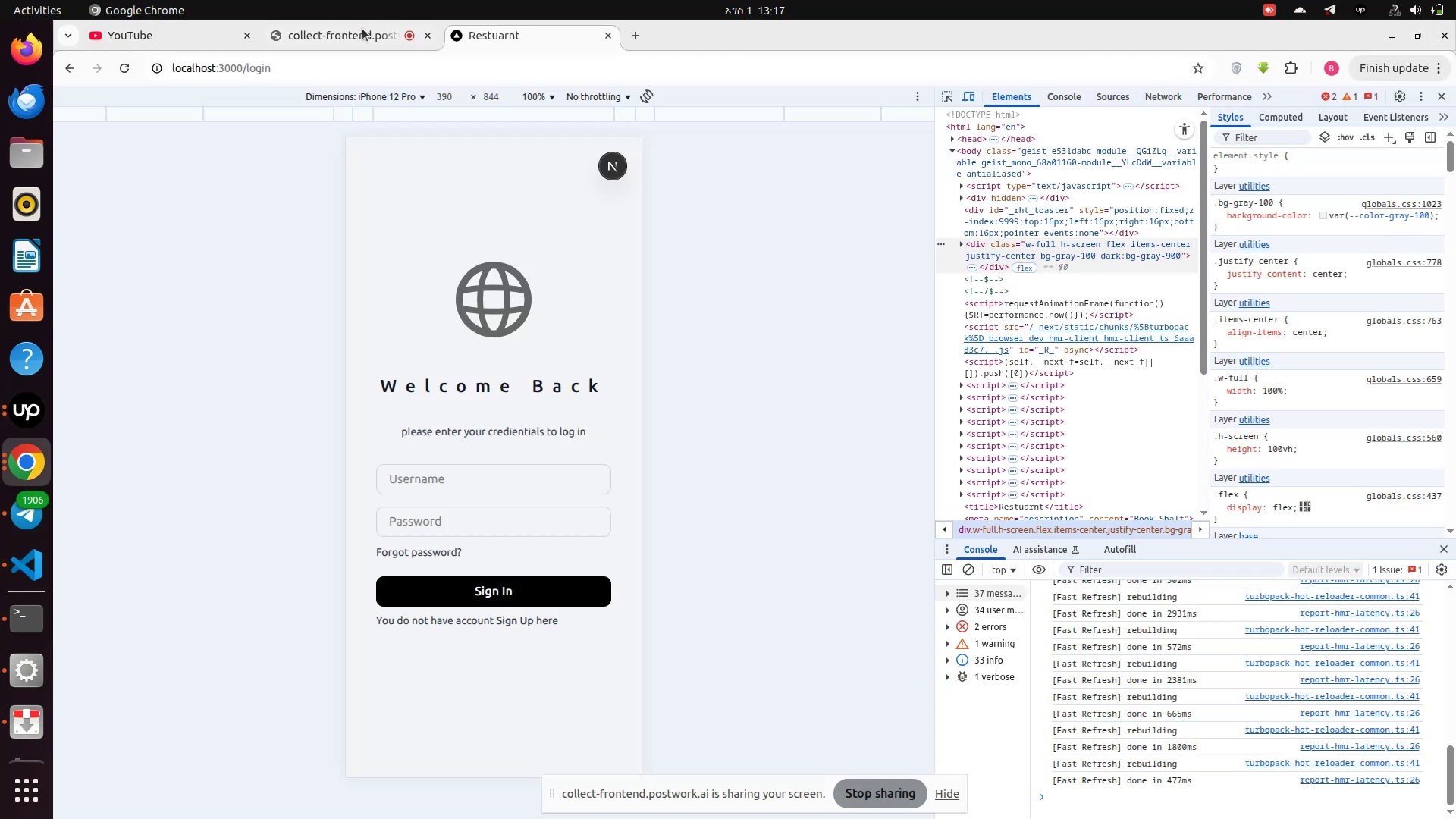 
left_click([349, 36])
 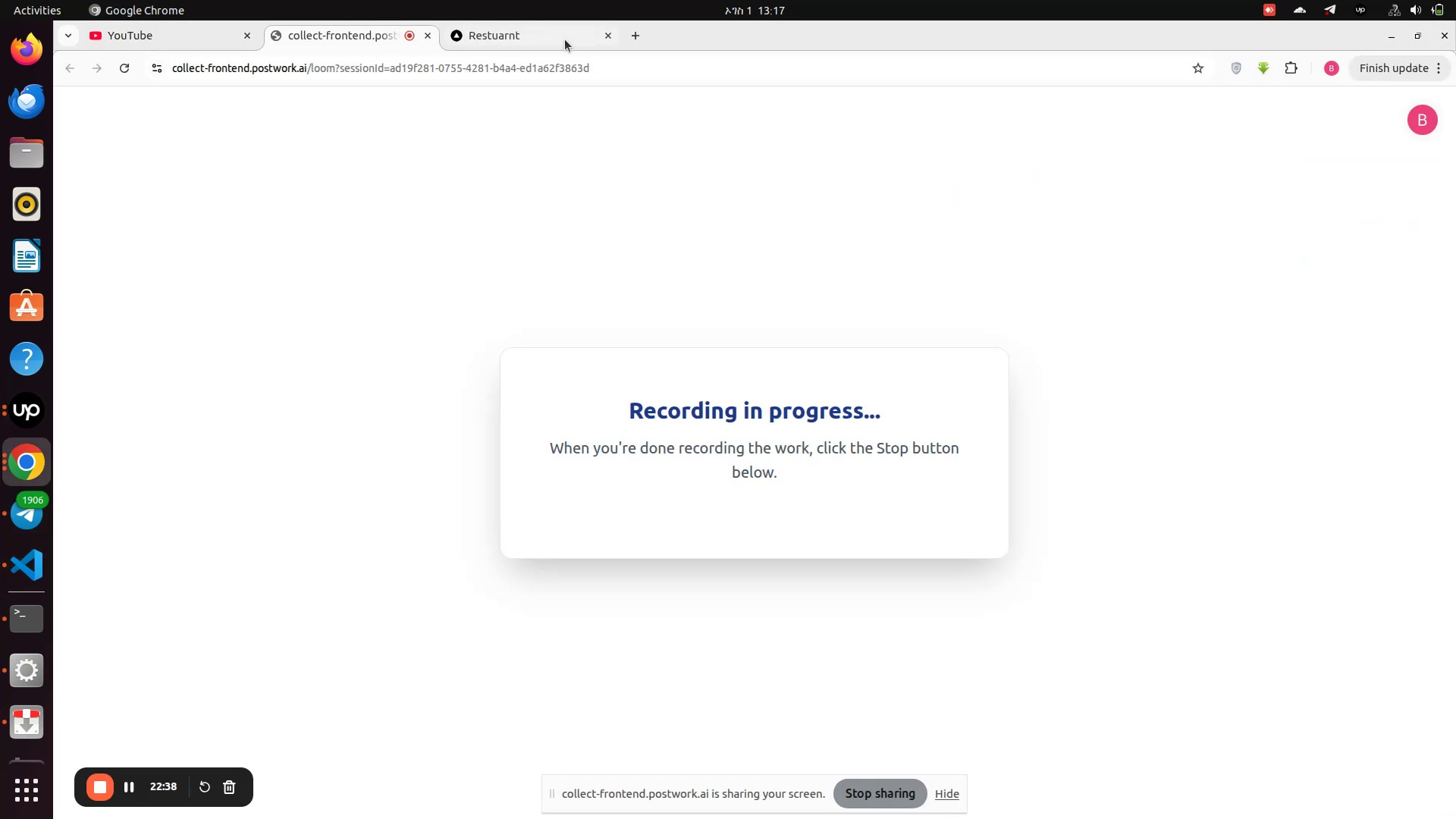 
left_click([557, 42])
 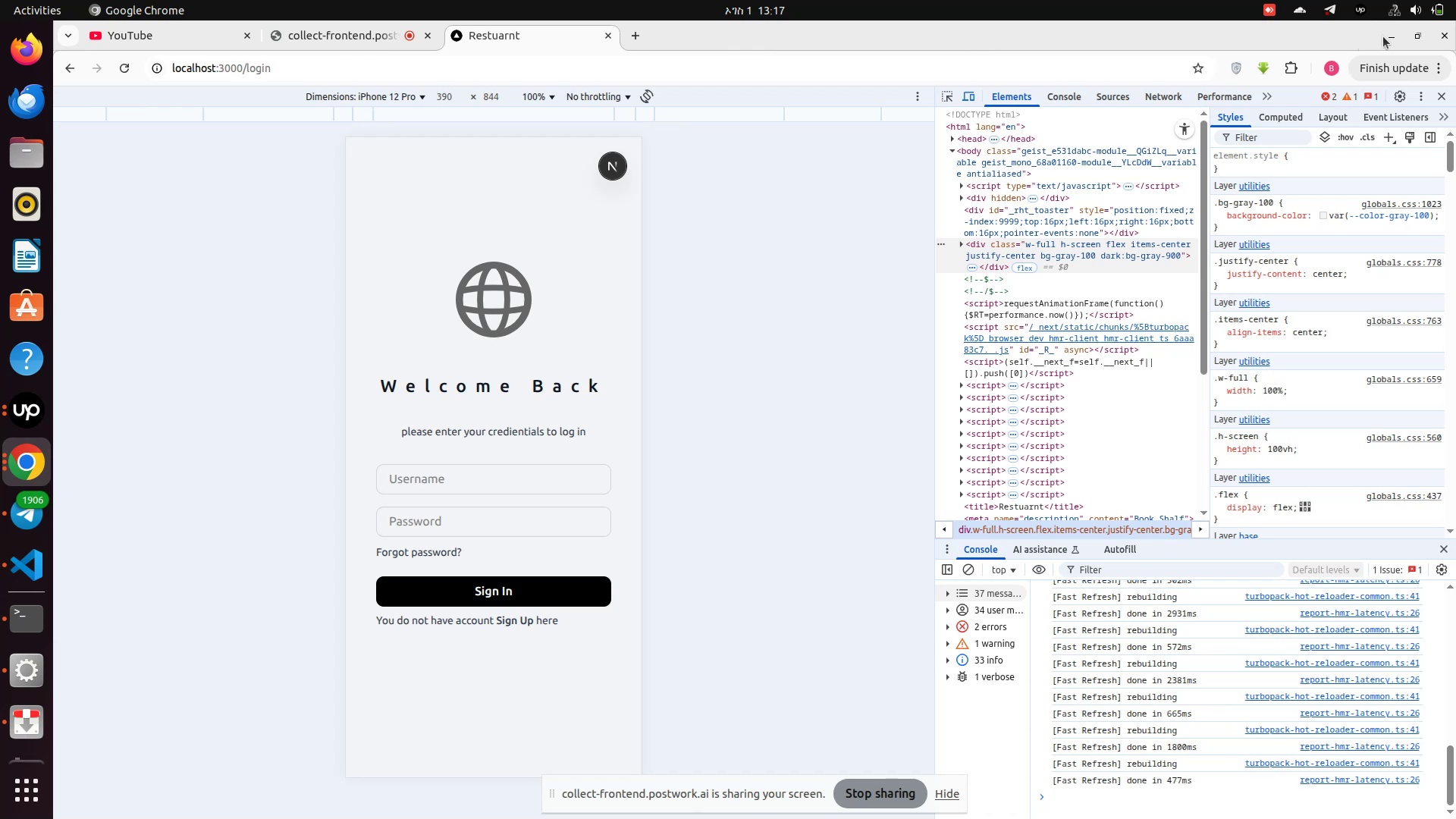 
left_click([1388, 34])
 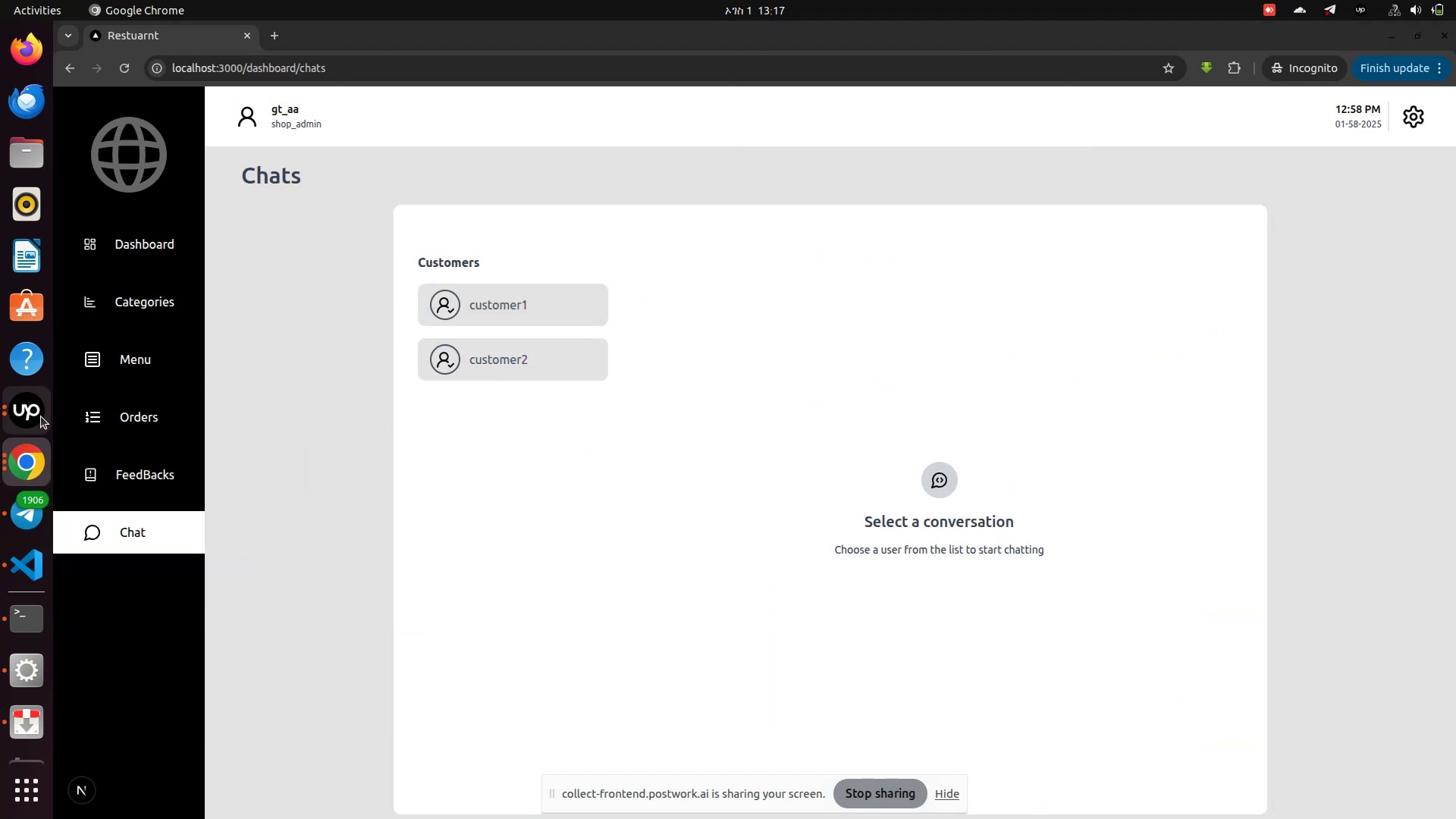 
left_click([28, 416])
 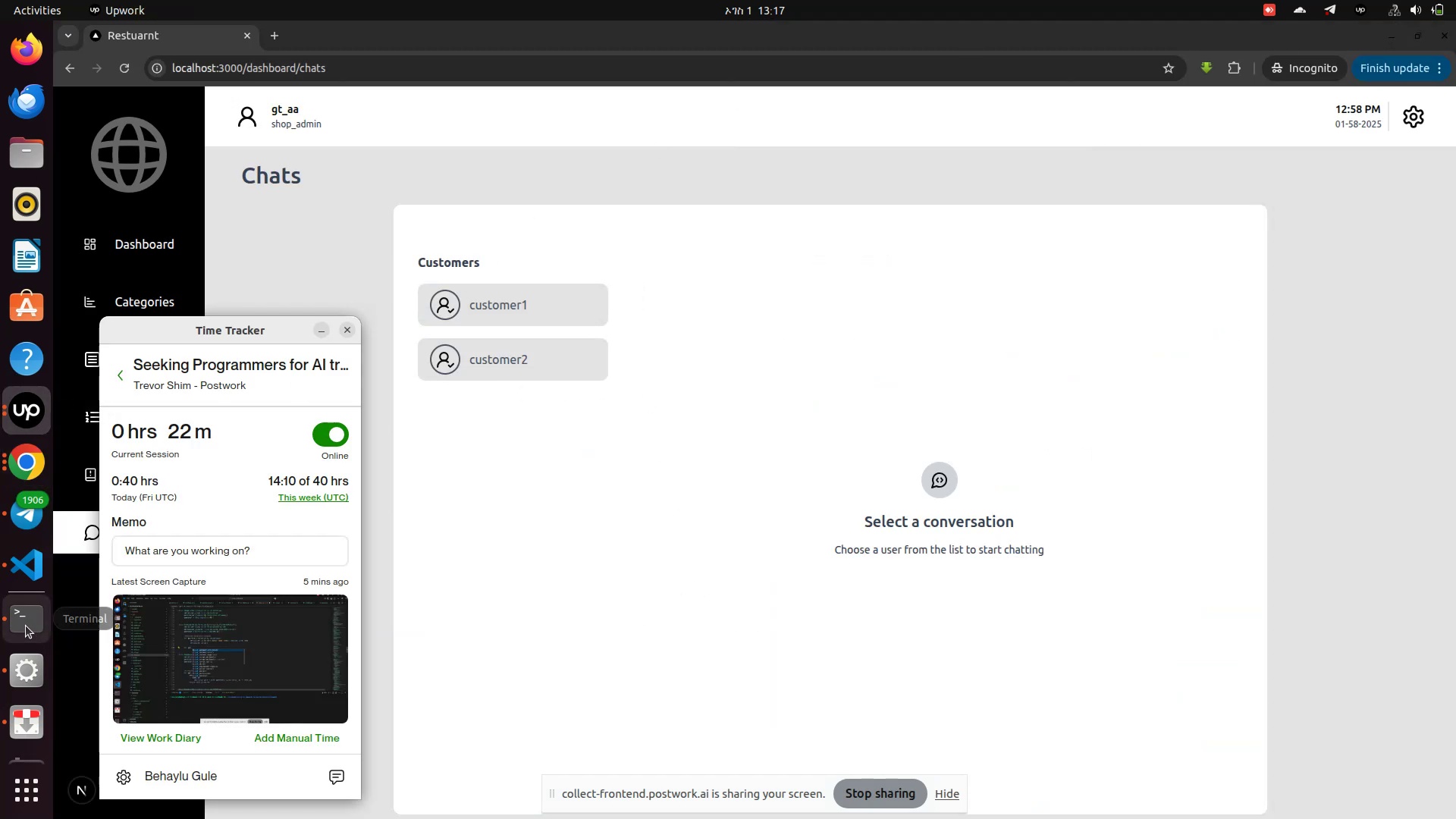 
left_click([22, 660])
 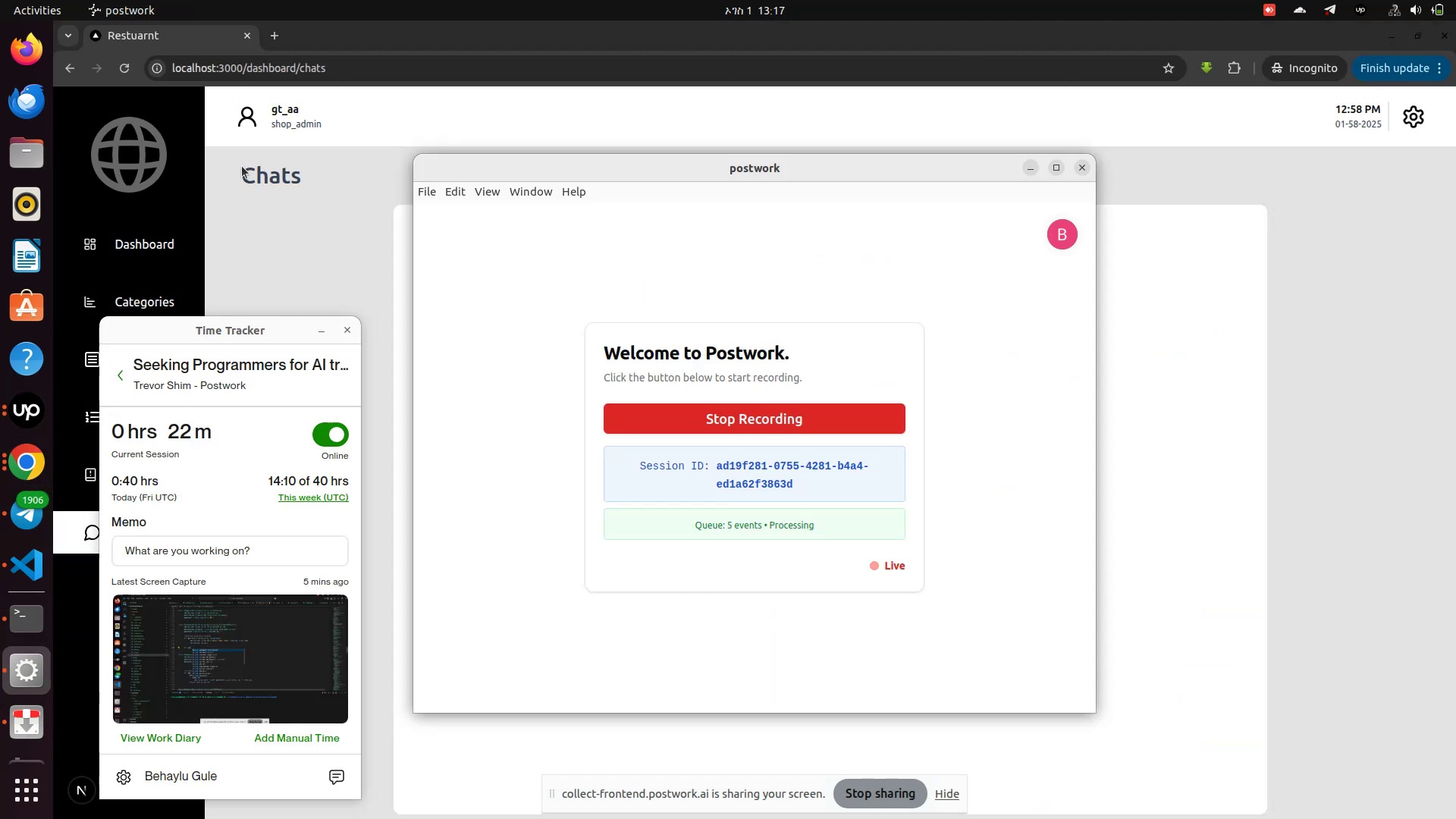 
left_click([305, 249])
 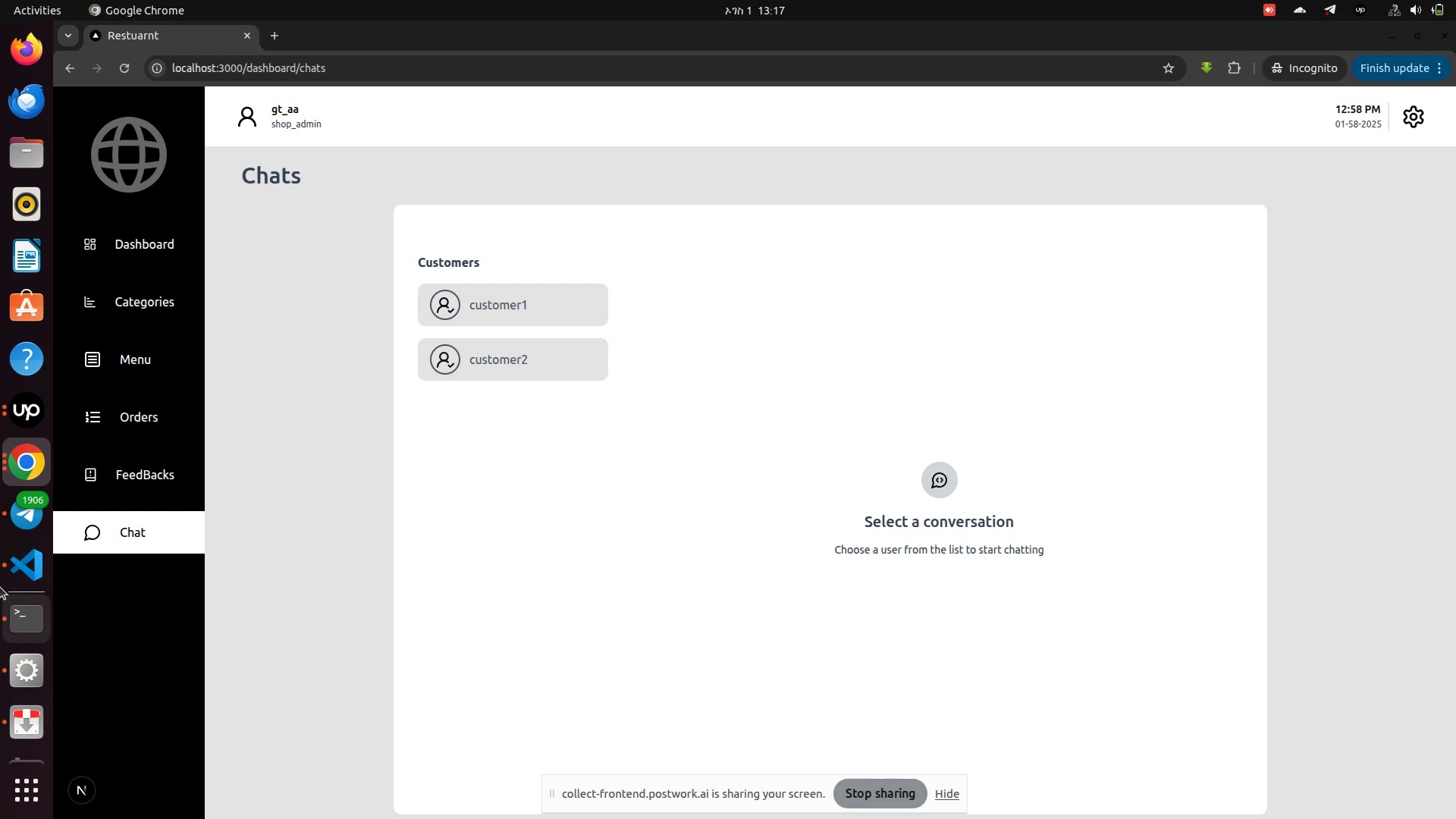 
left_click([13, 570])
 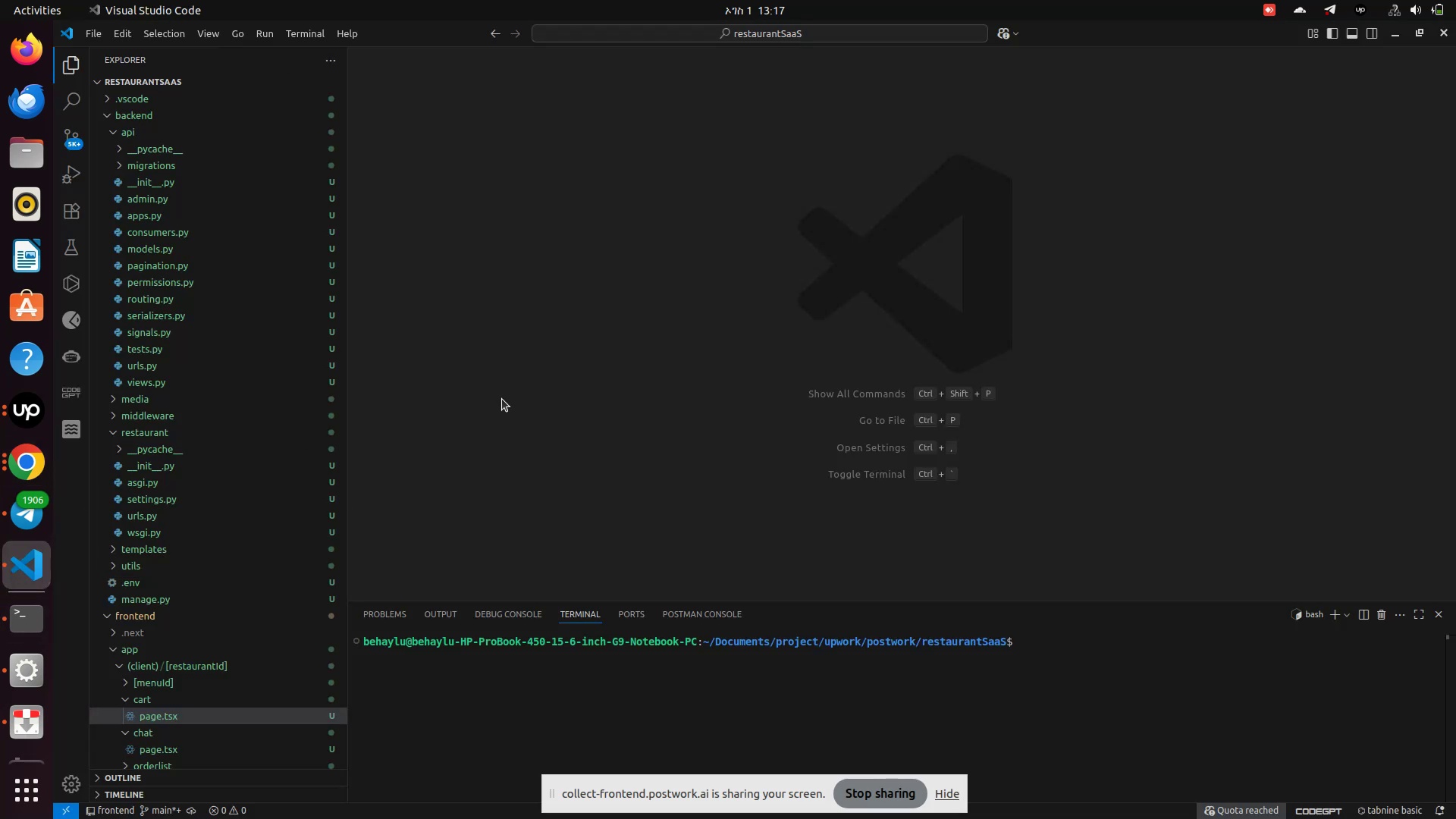 
scroll: coordinate [554, 403], scroll_direction: up, amount: 6.0
 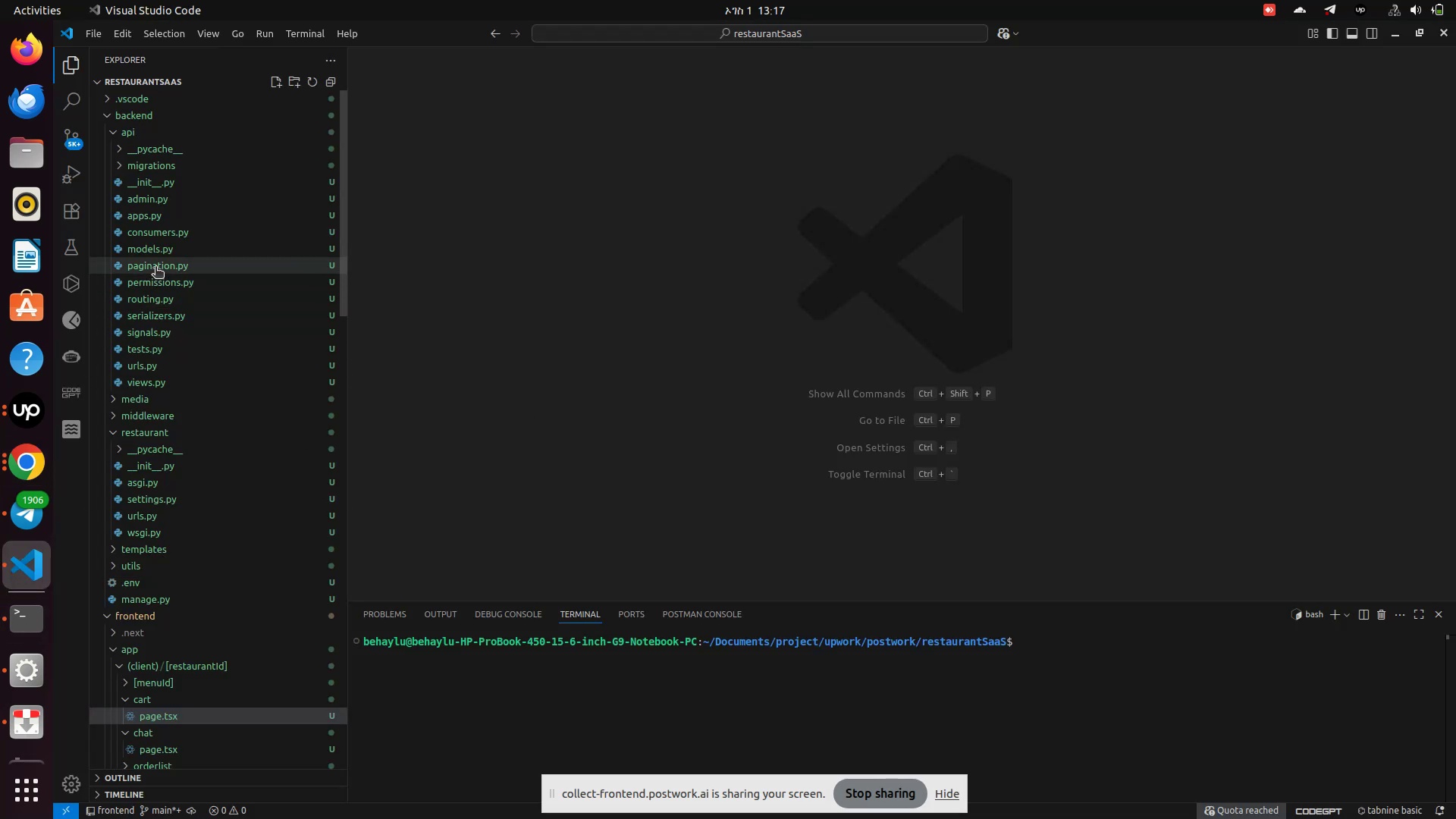 
left_click([155, 268])
 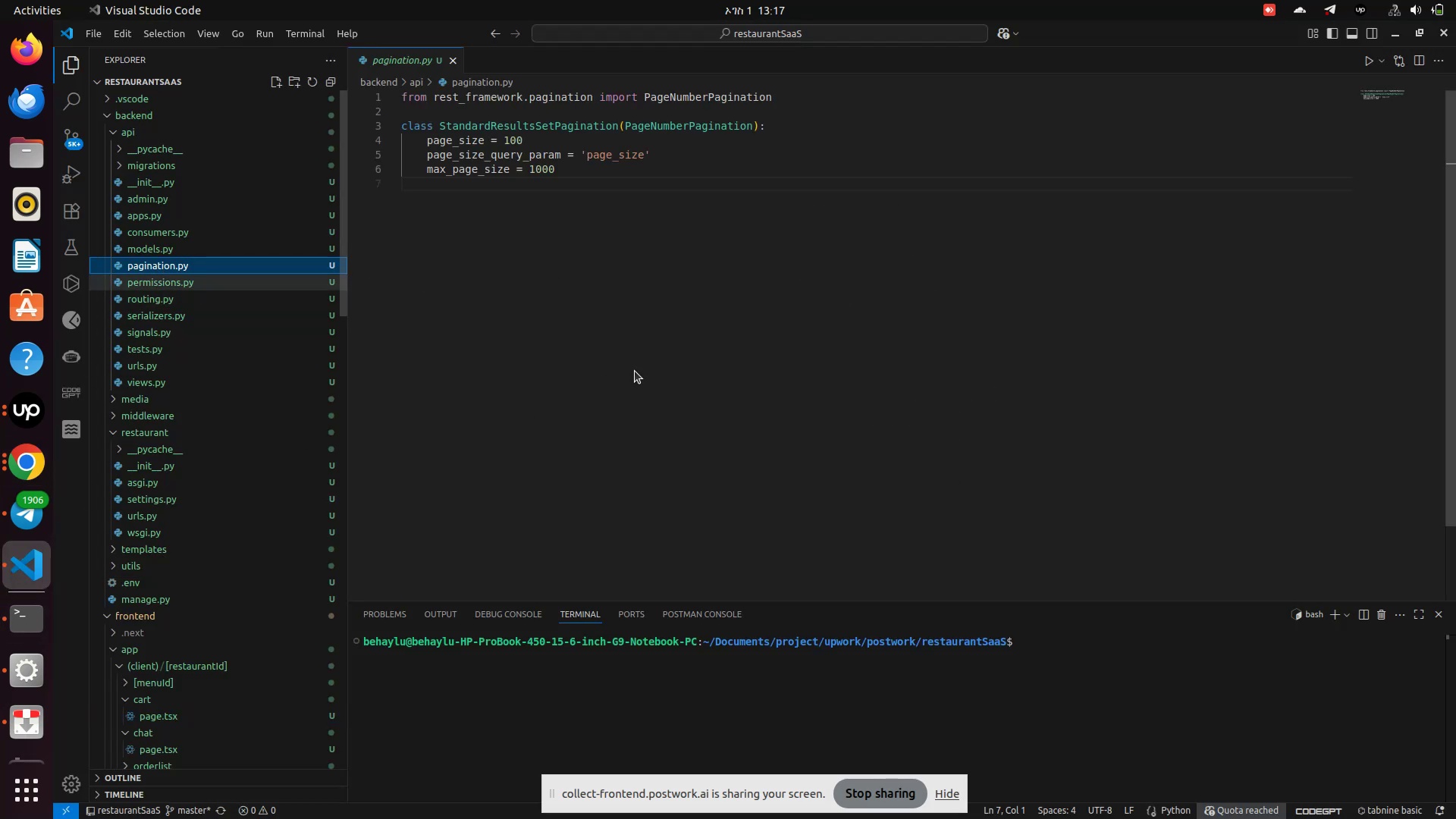 
scroll: coordinate [639, 373], scroll_direction: up, amount: 3.0
 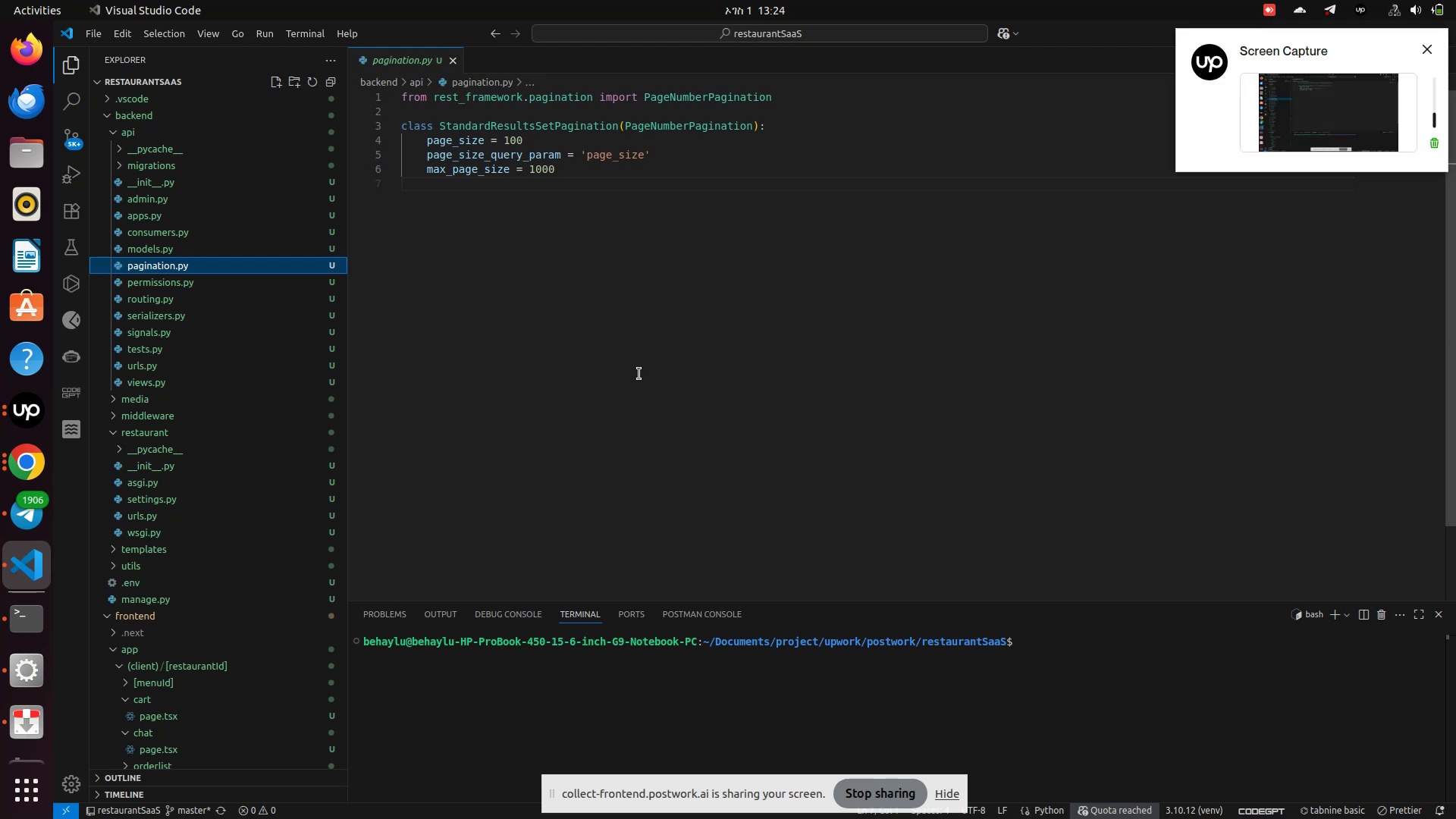 
wait(416.19)
 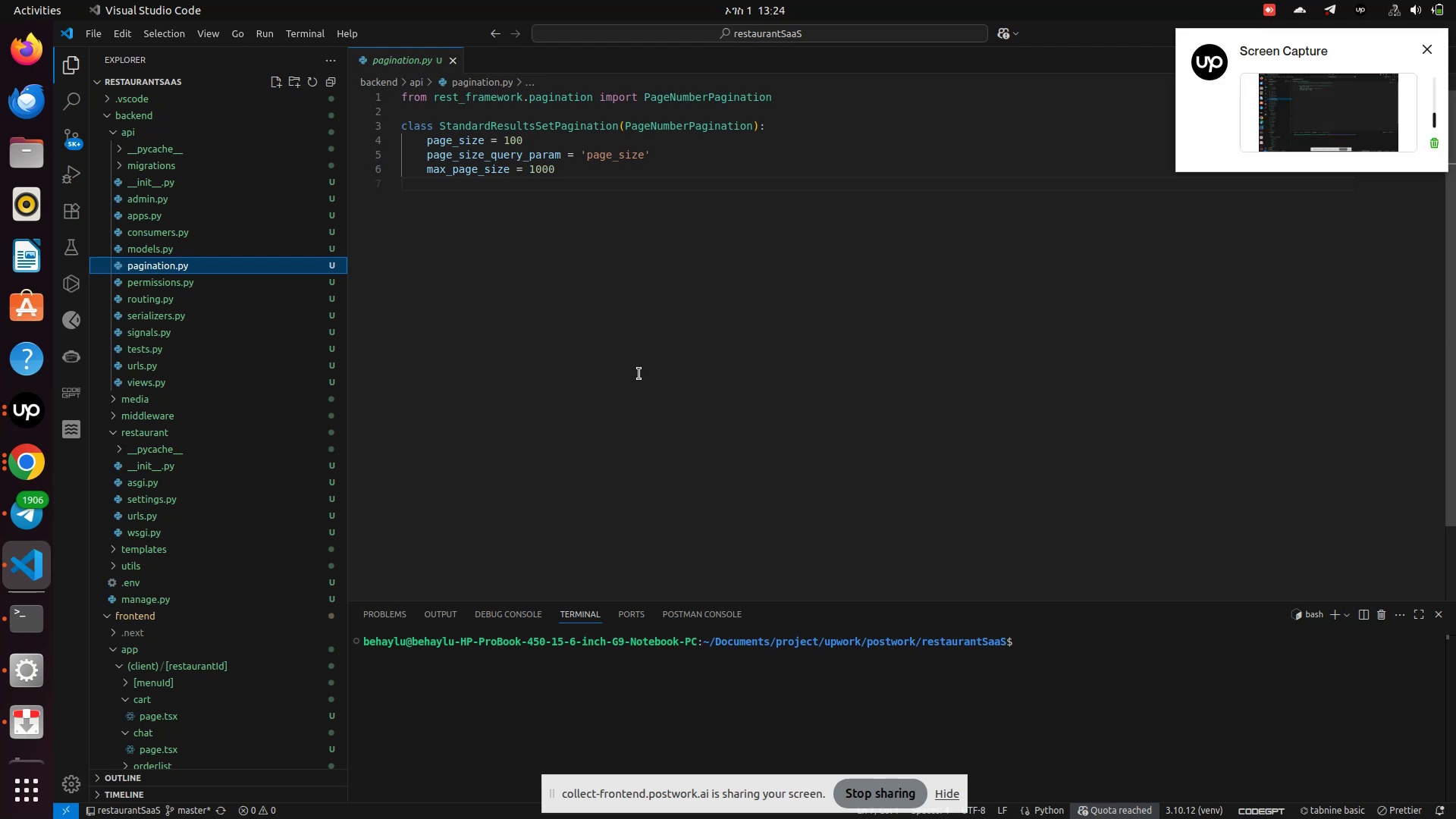 
left_click([639, 374])
 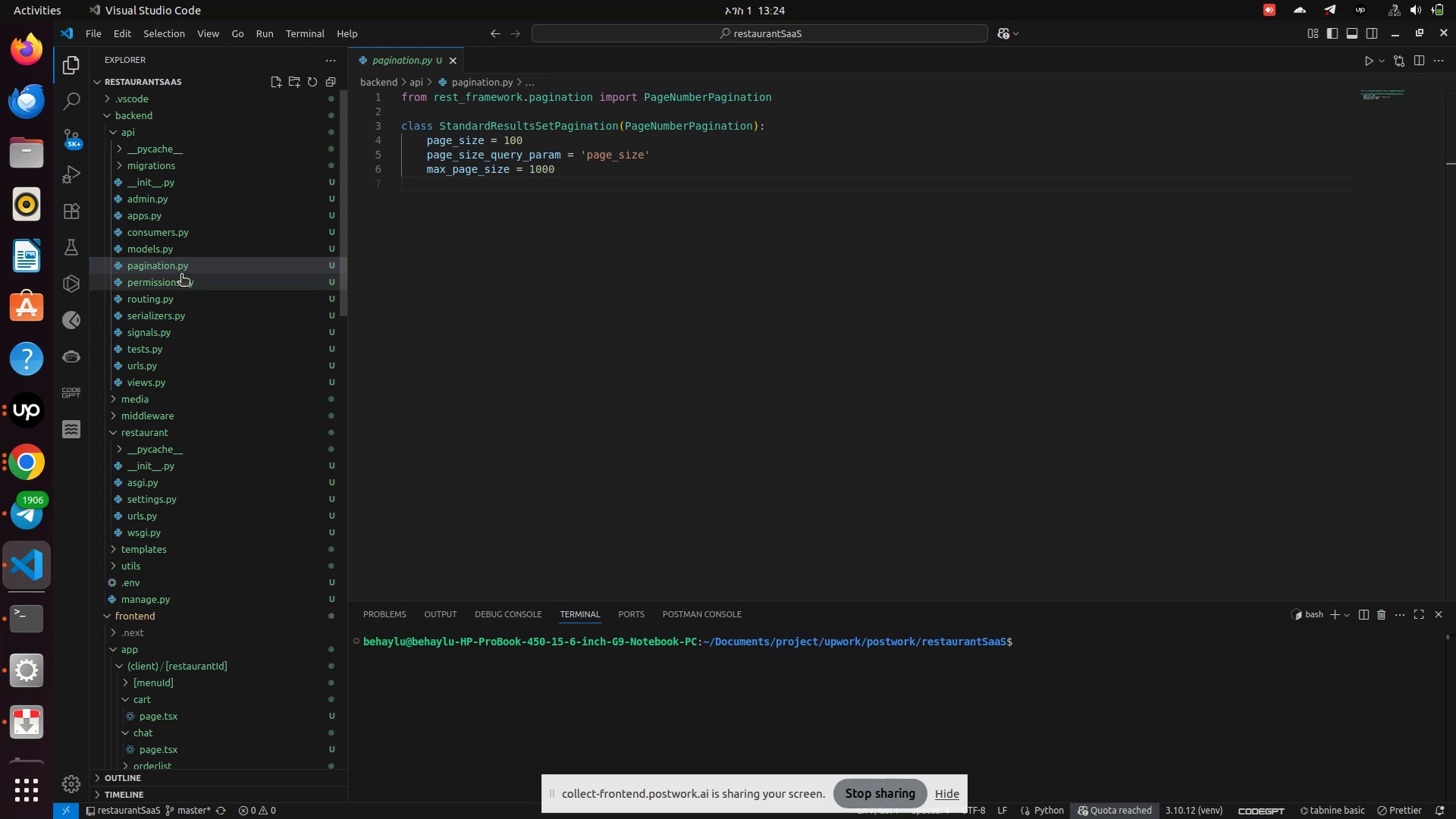 
left_click([184, 287])
 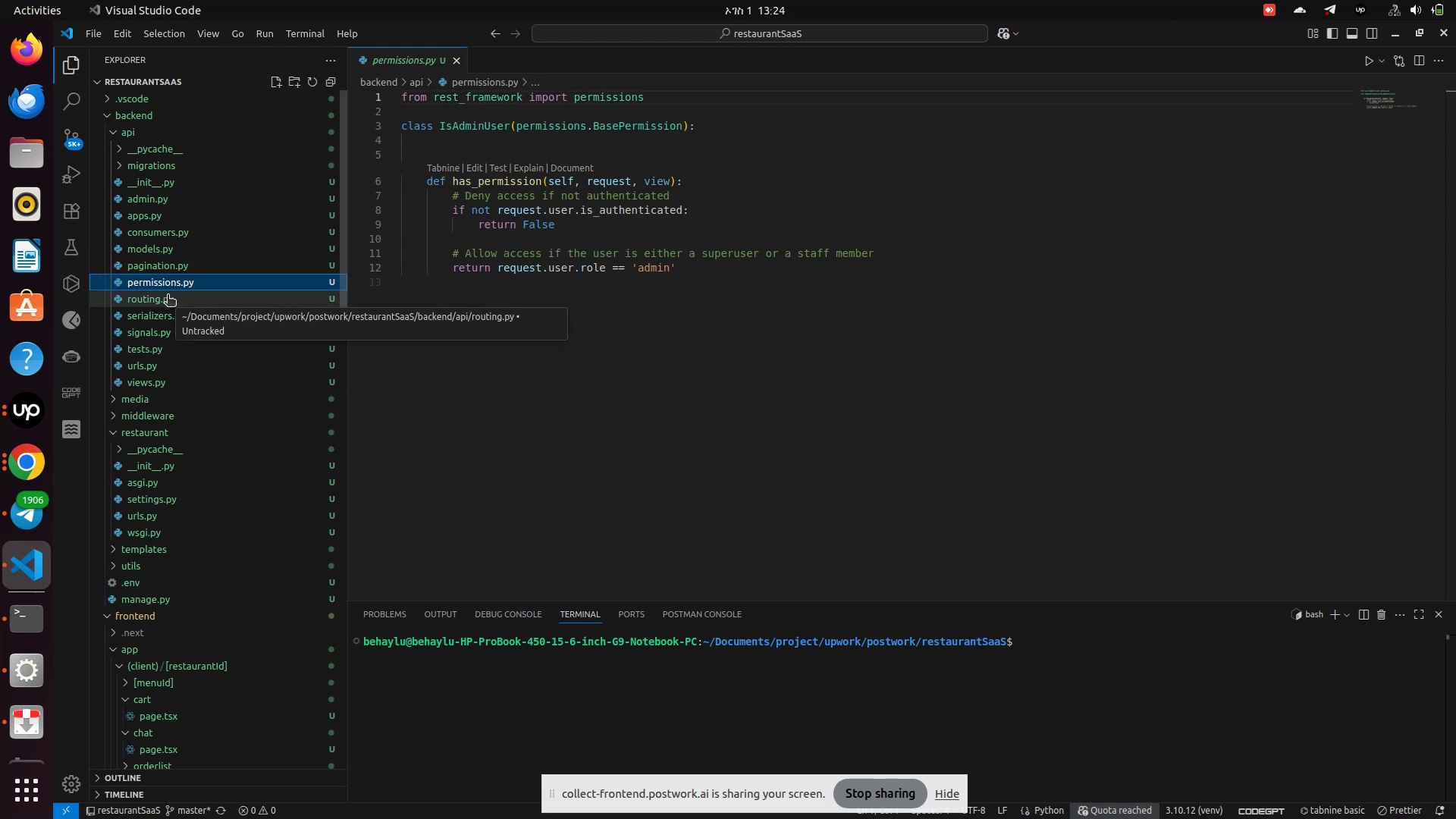 
left_click([167, 296])
 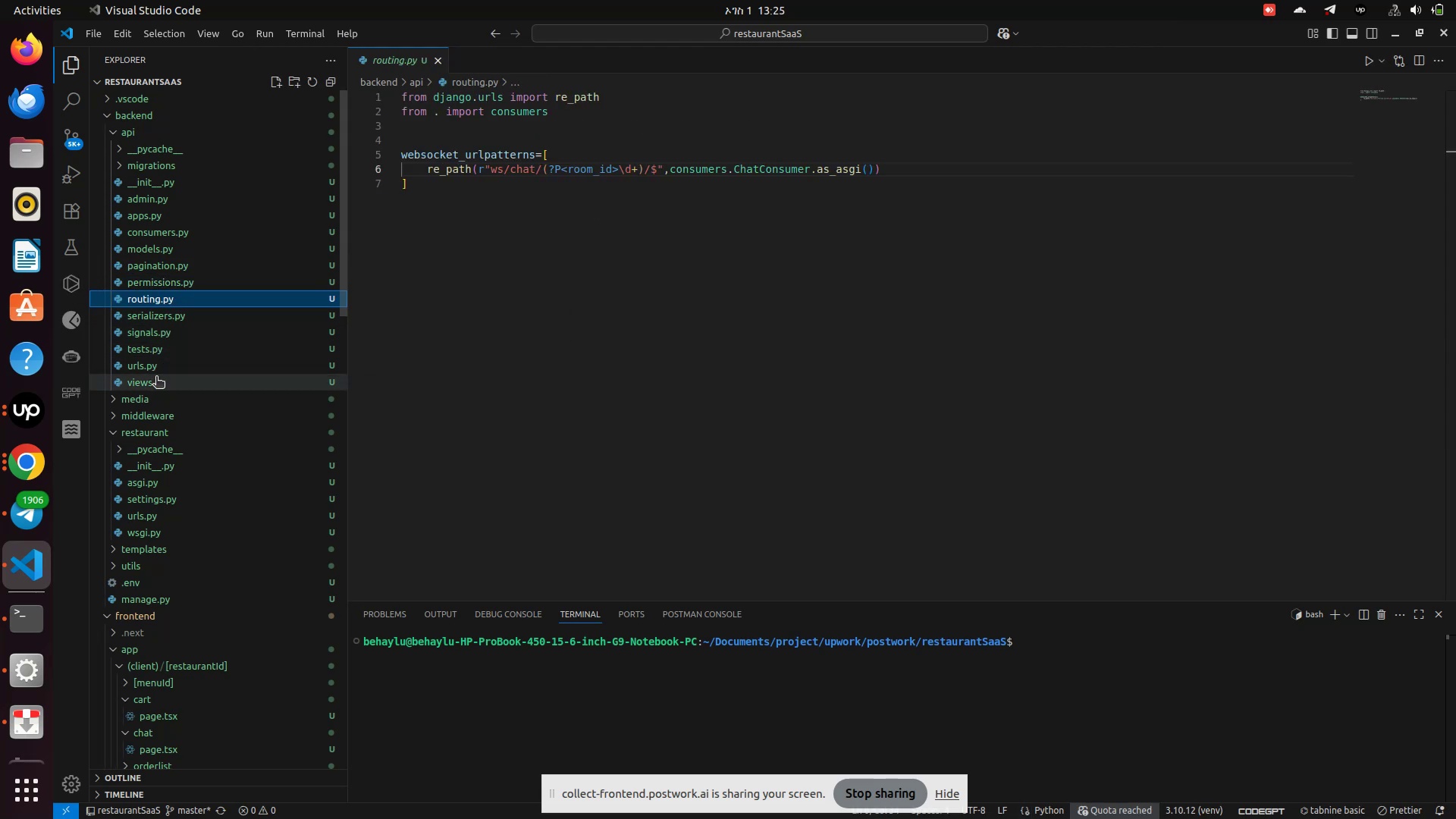 
left_click([154, 369])
 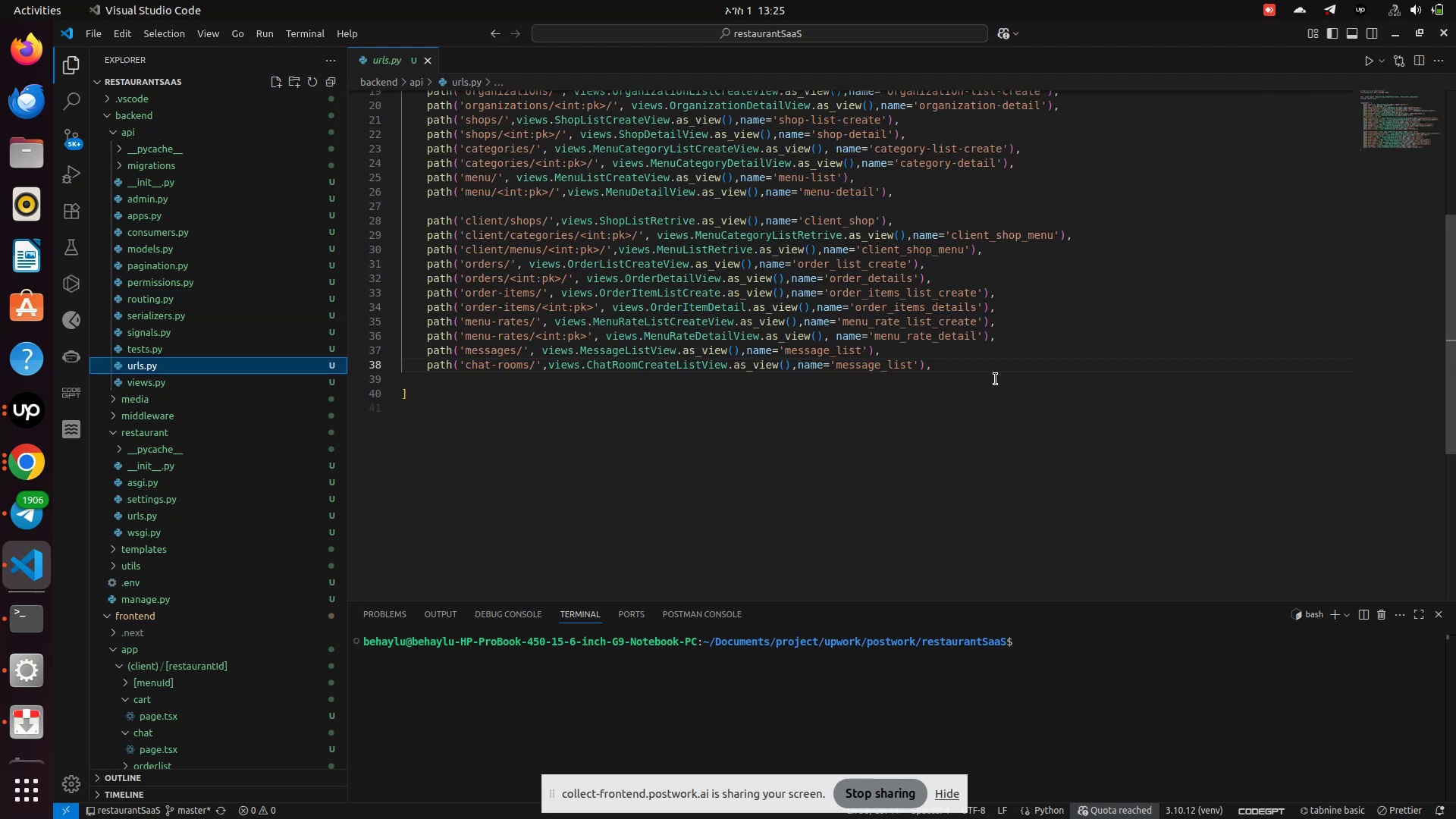 
left_click([993, 375])
 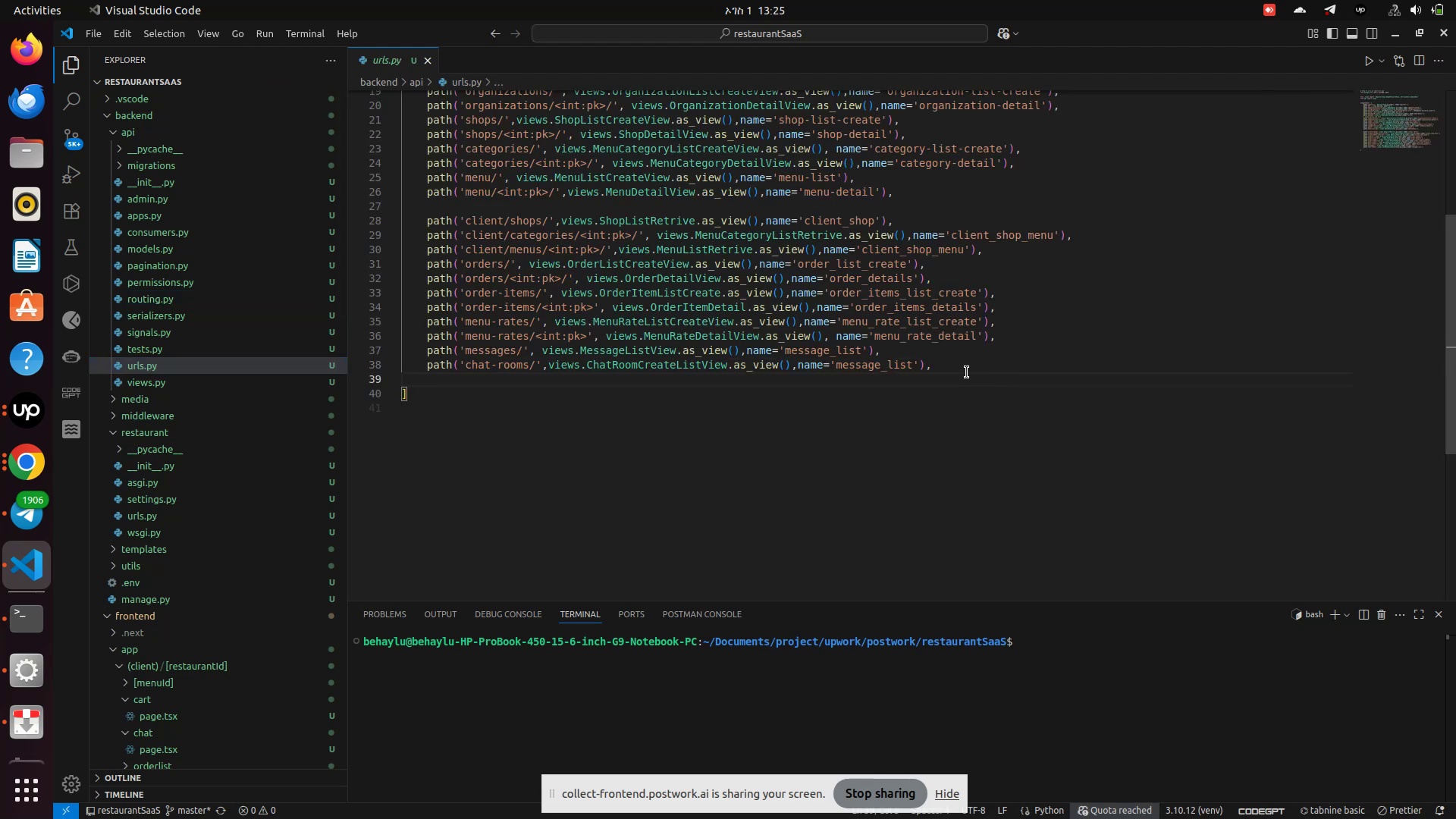 
left_click([967, 372])
 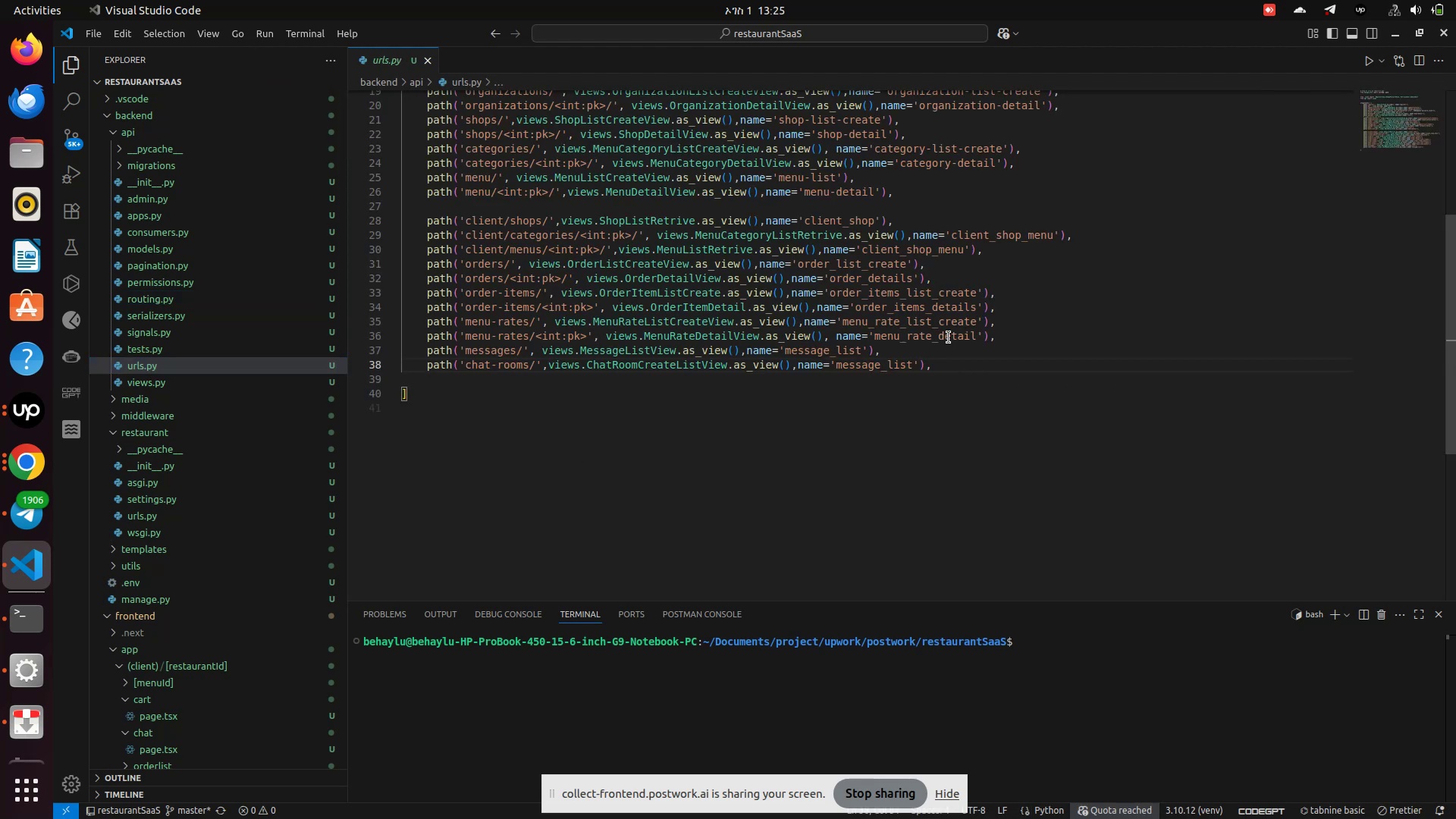 
key(Enter)
 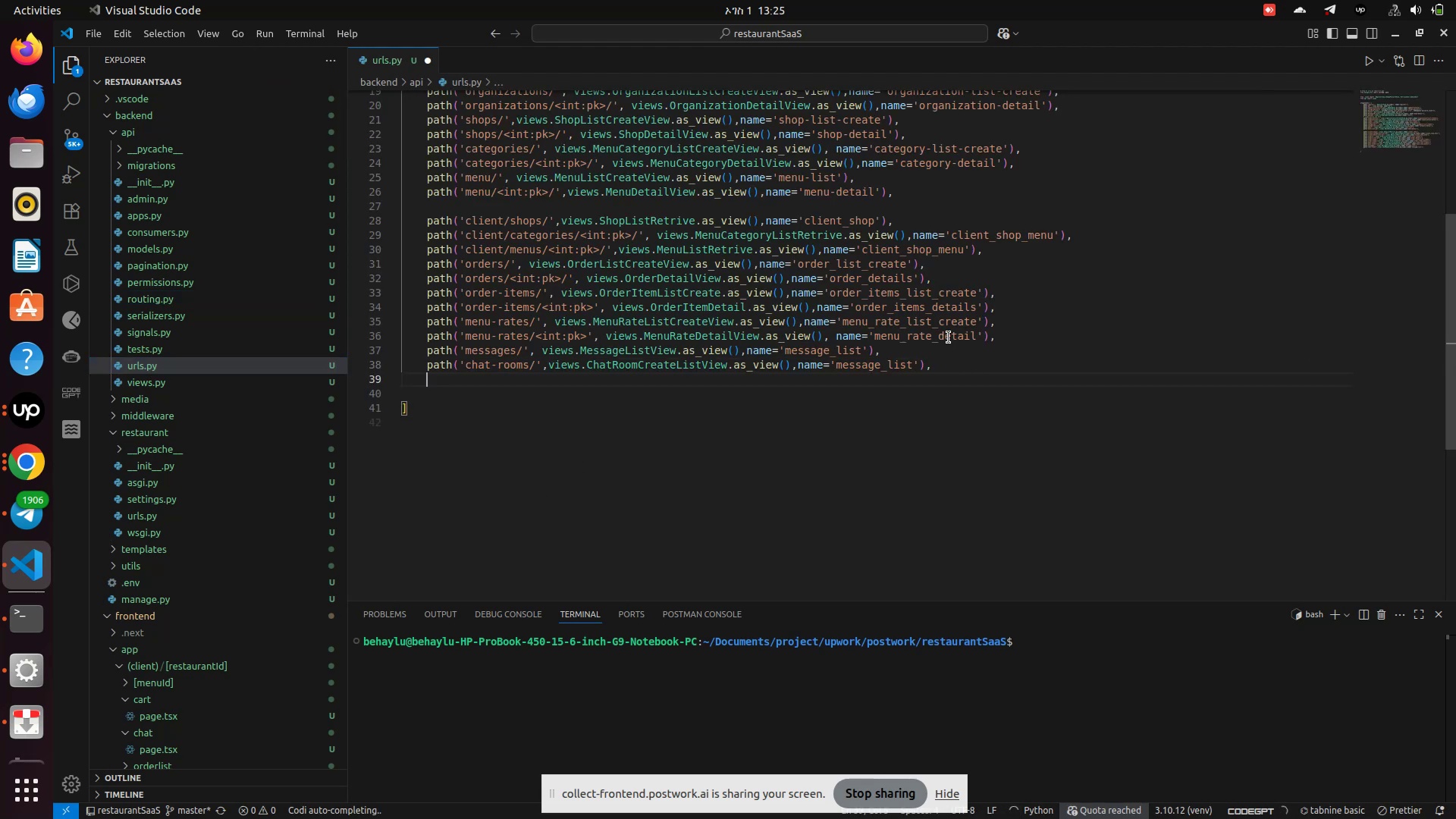 
type(path)
key(Backspace)
key(Backspace)
key(Backspace)
key(Backspace)
 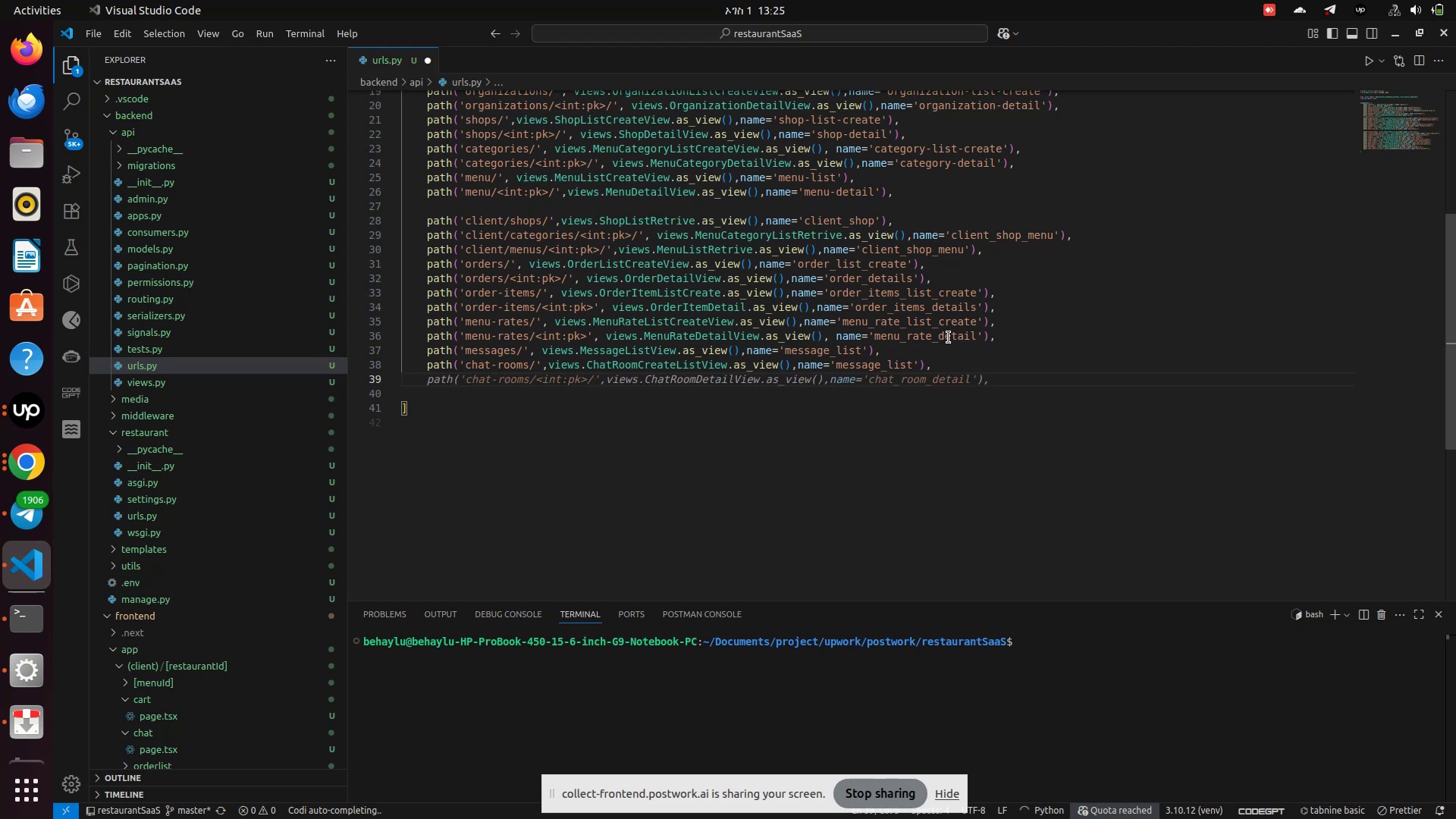 
scroll: coordinate [473, 199], scroll_direction: up, amount: 3.0
 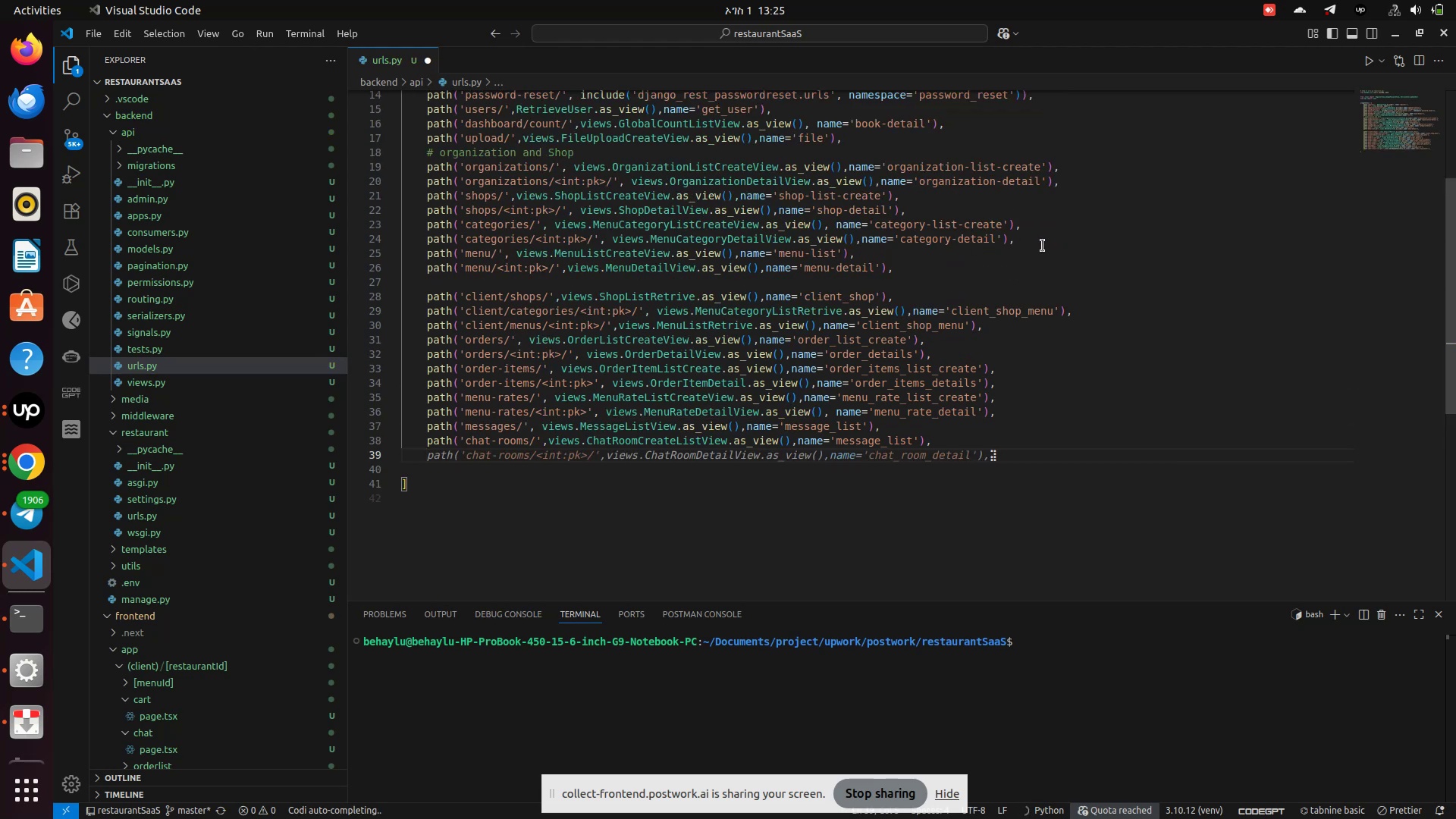 
left_click([1049, 242])
 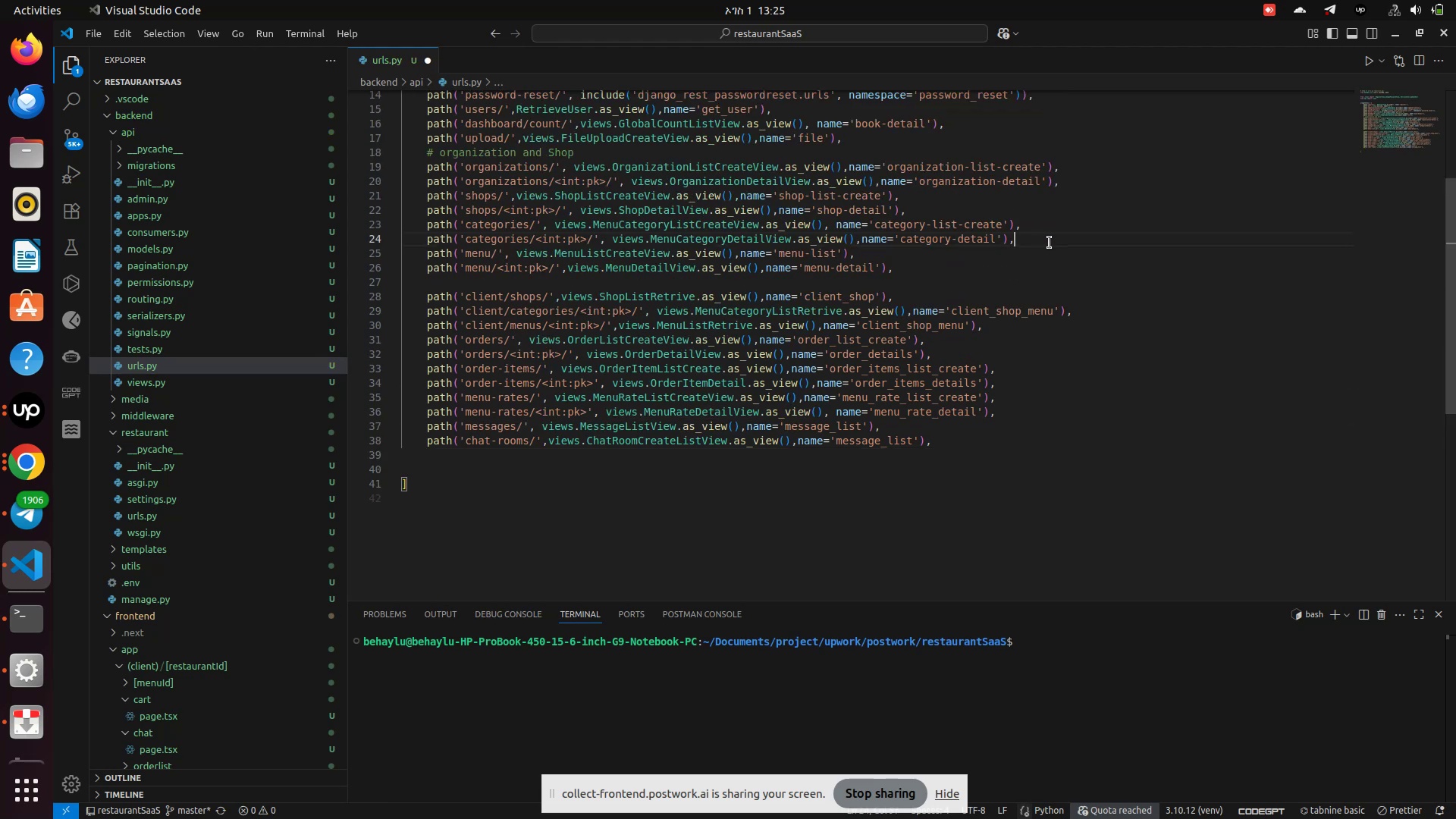 
key(Enter)
 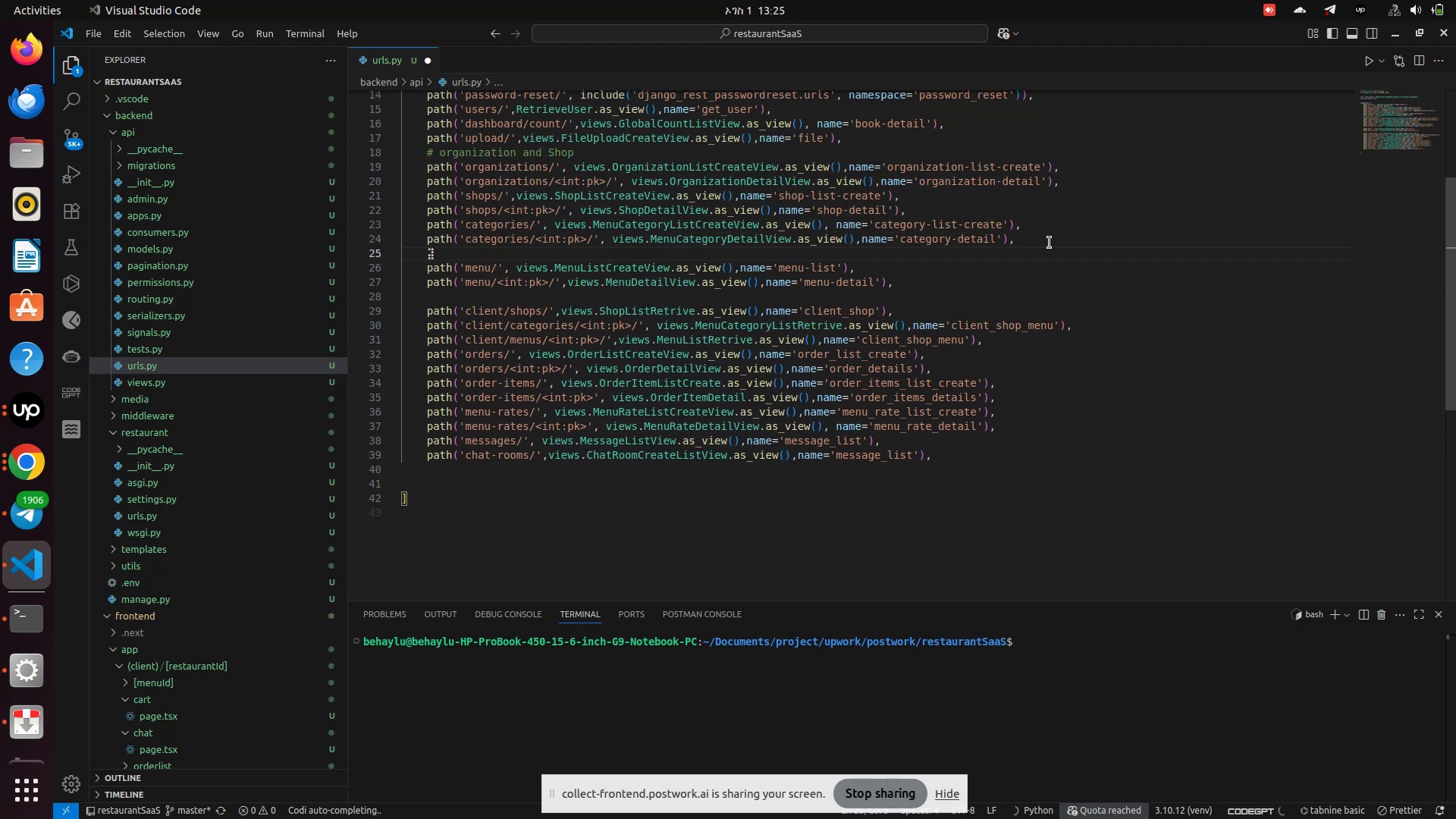 
type(path)
 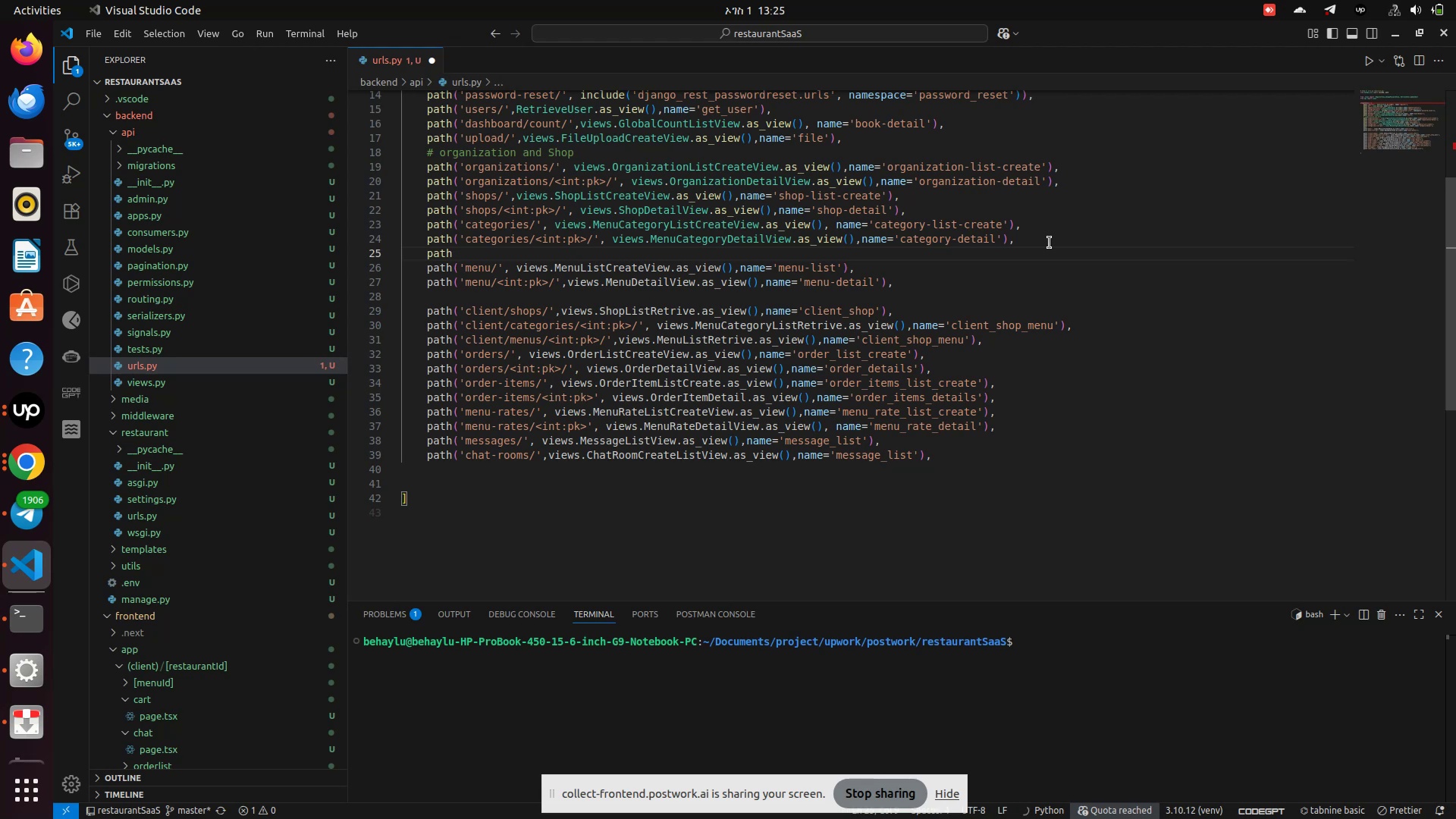 
key(Backspace)
 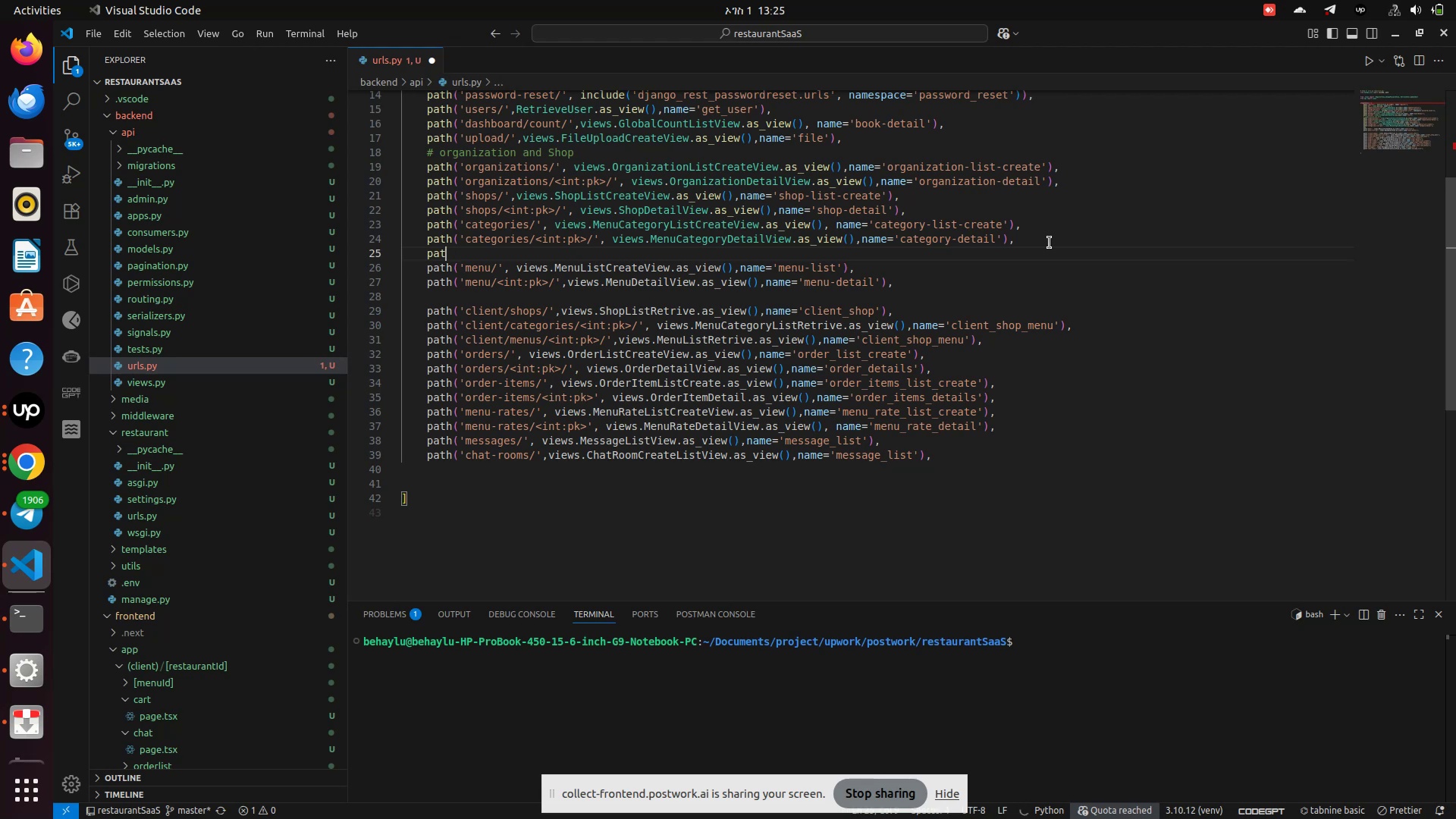 
key(Backspace)
 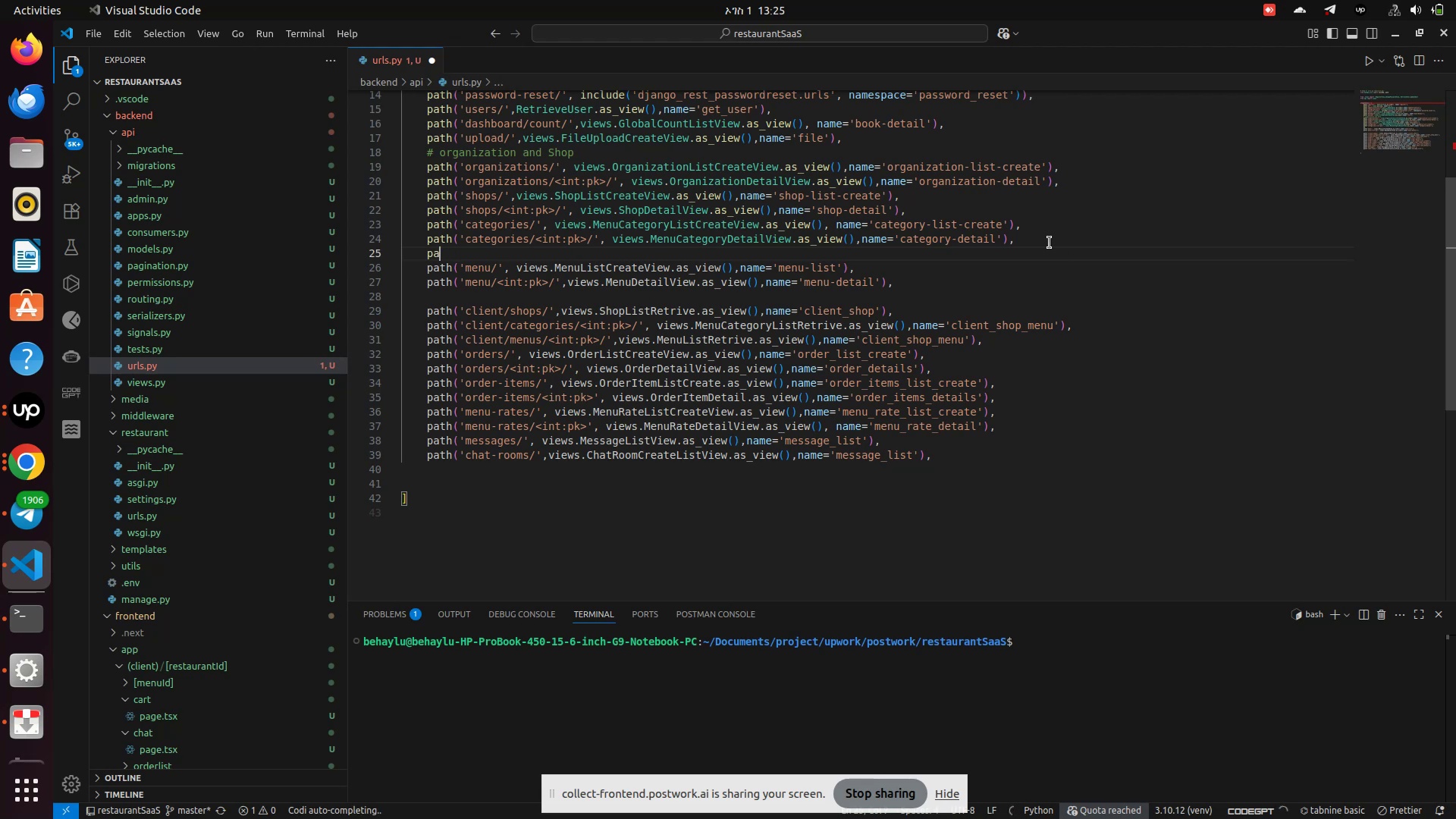 
key(Backspace)
 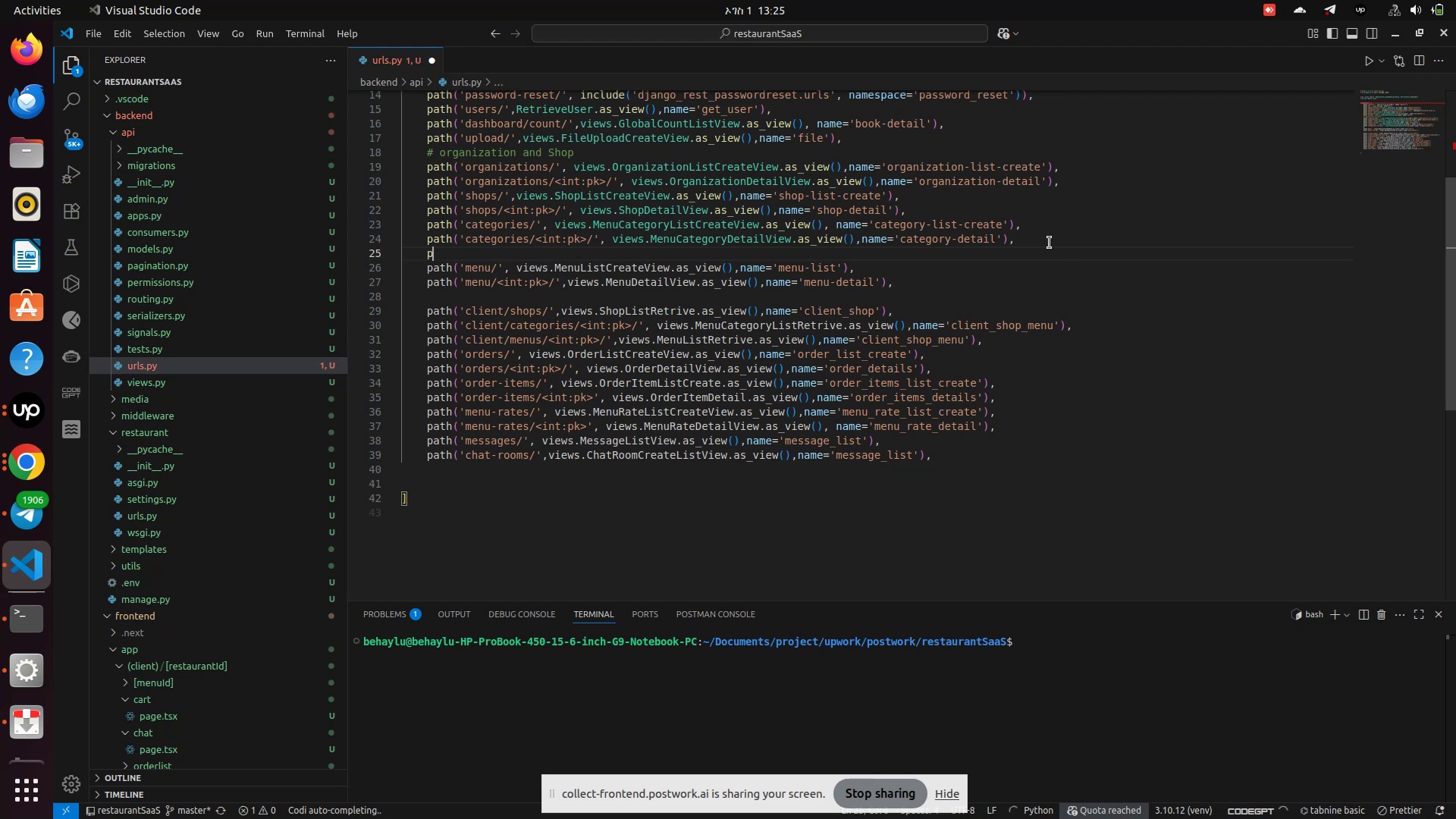 
key(Backspace)
 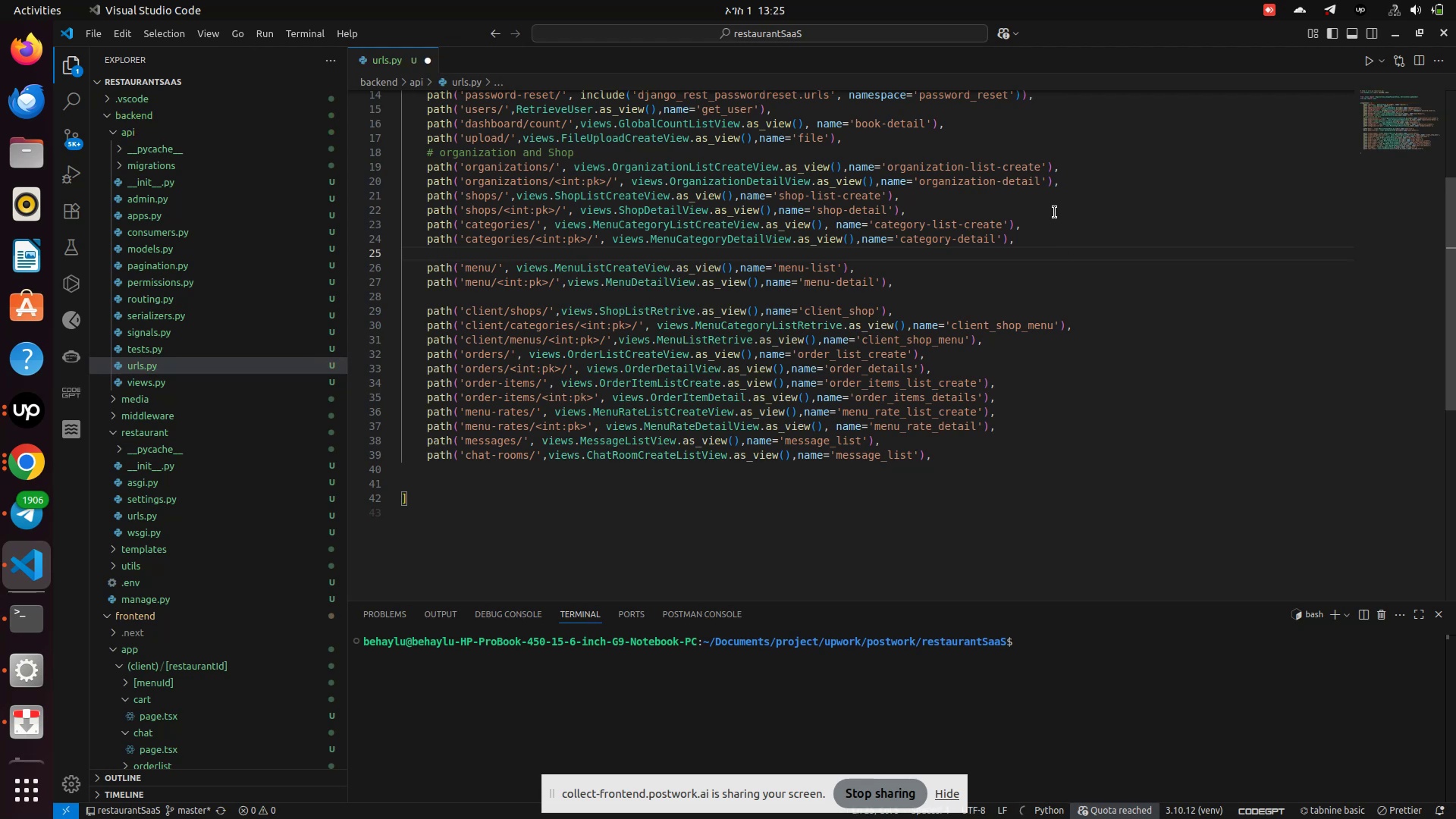 
left_click([1050, 221])
 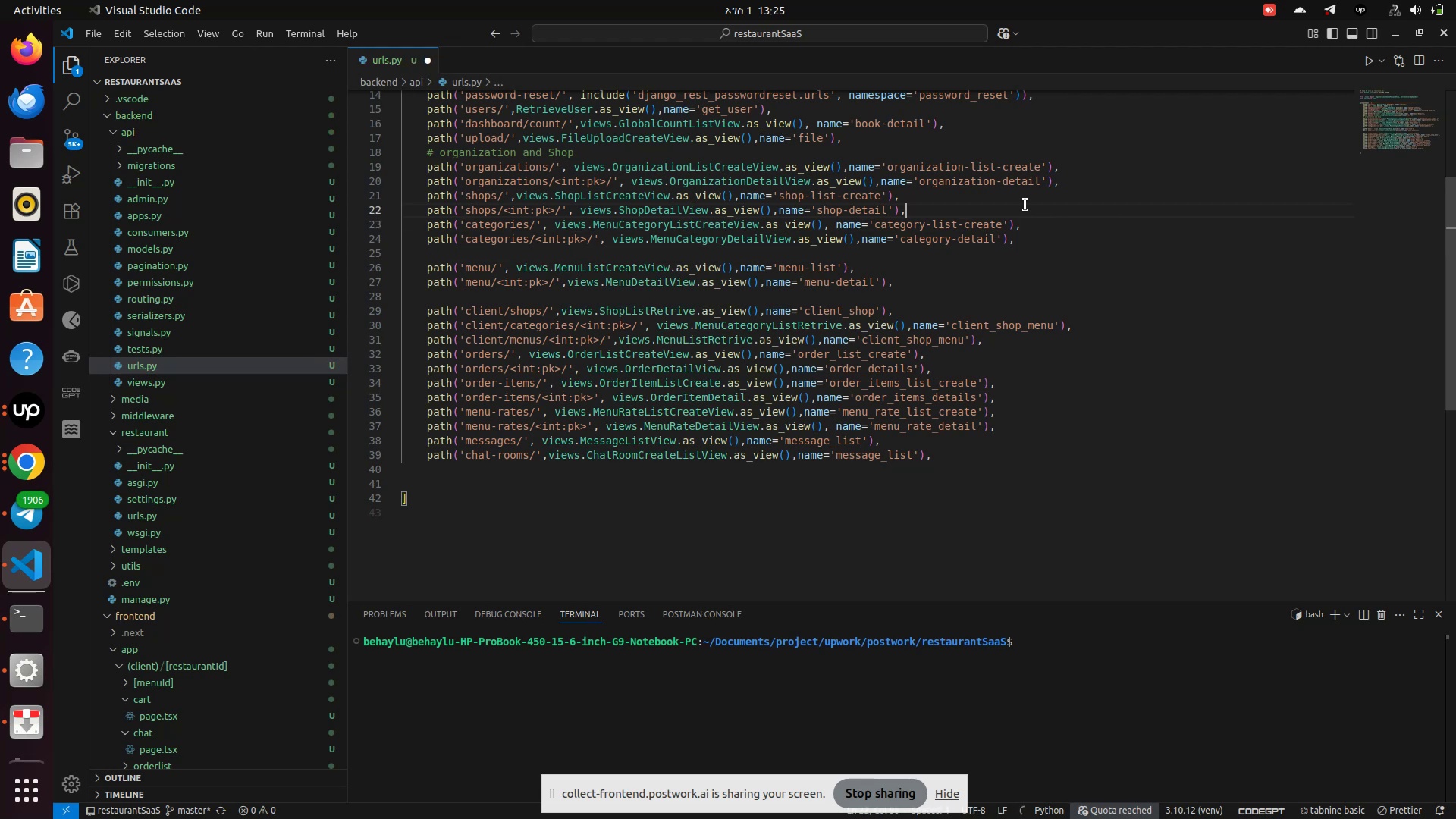 
key(Enter)
 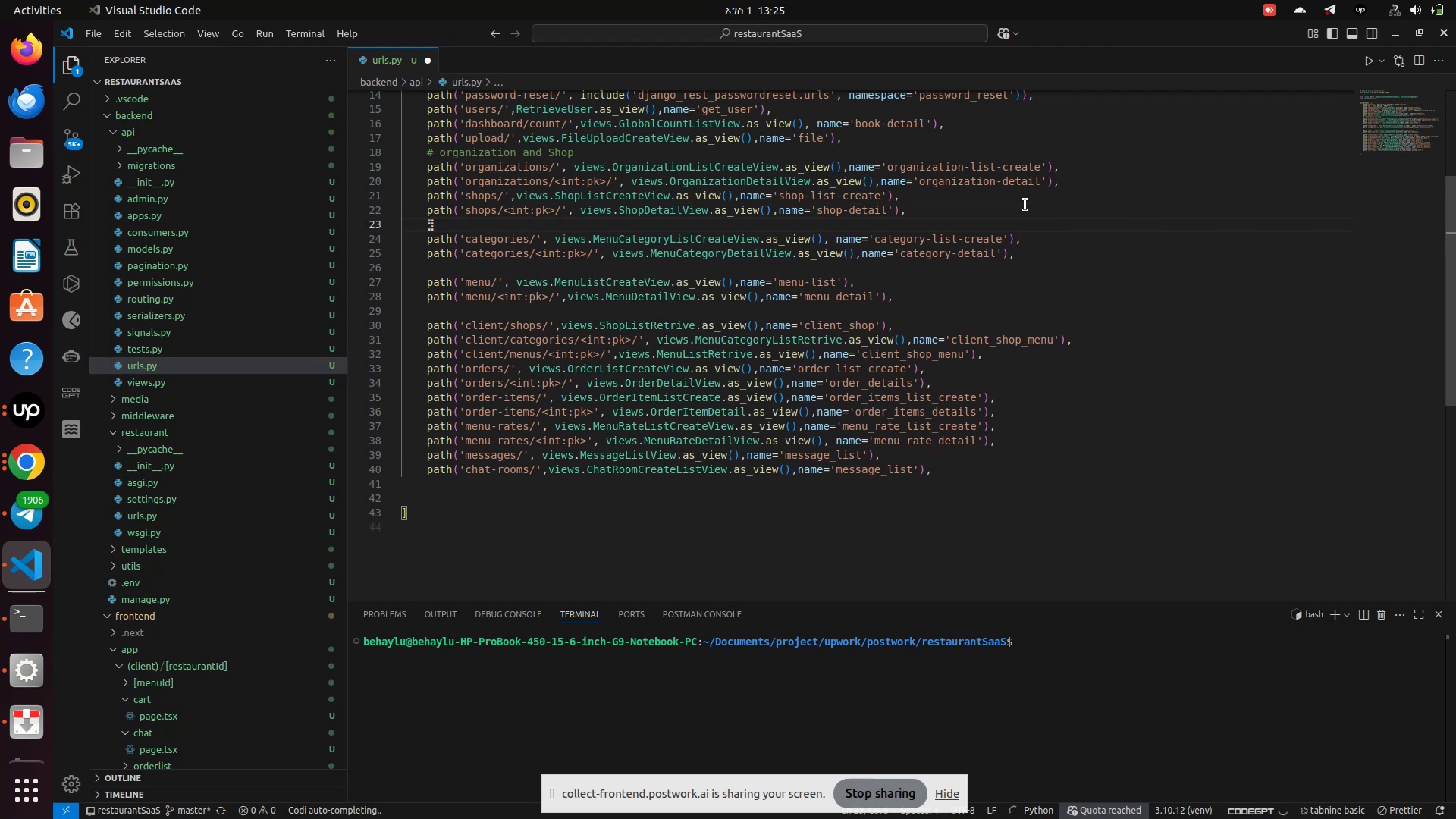 
type(path('s)
key(Backspace)
type(dinning-tables)
 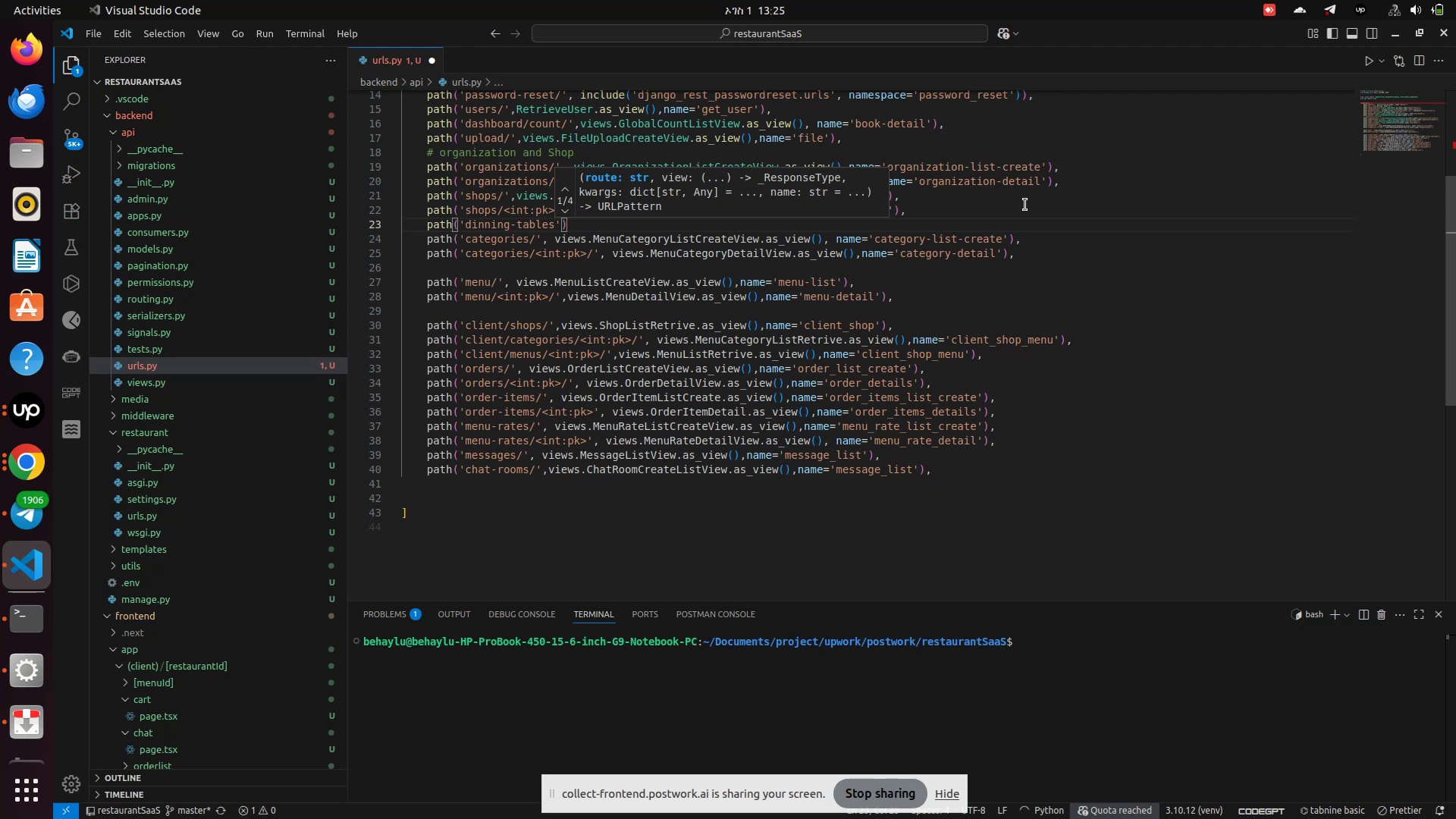 
wait(5.09)
 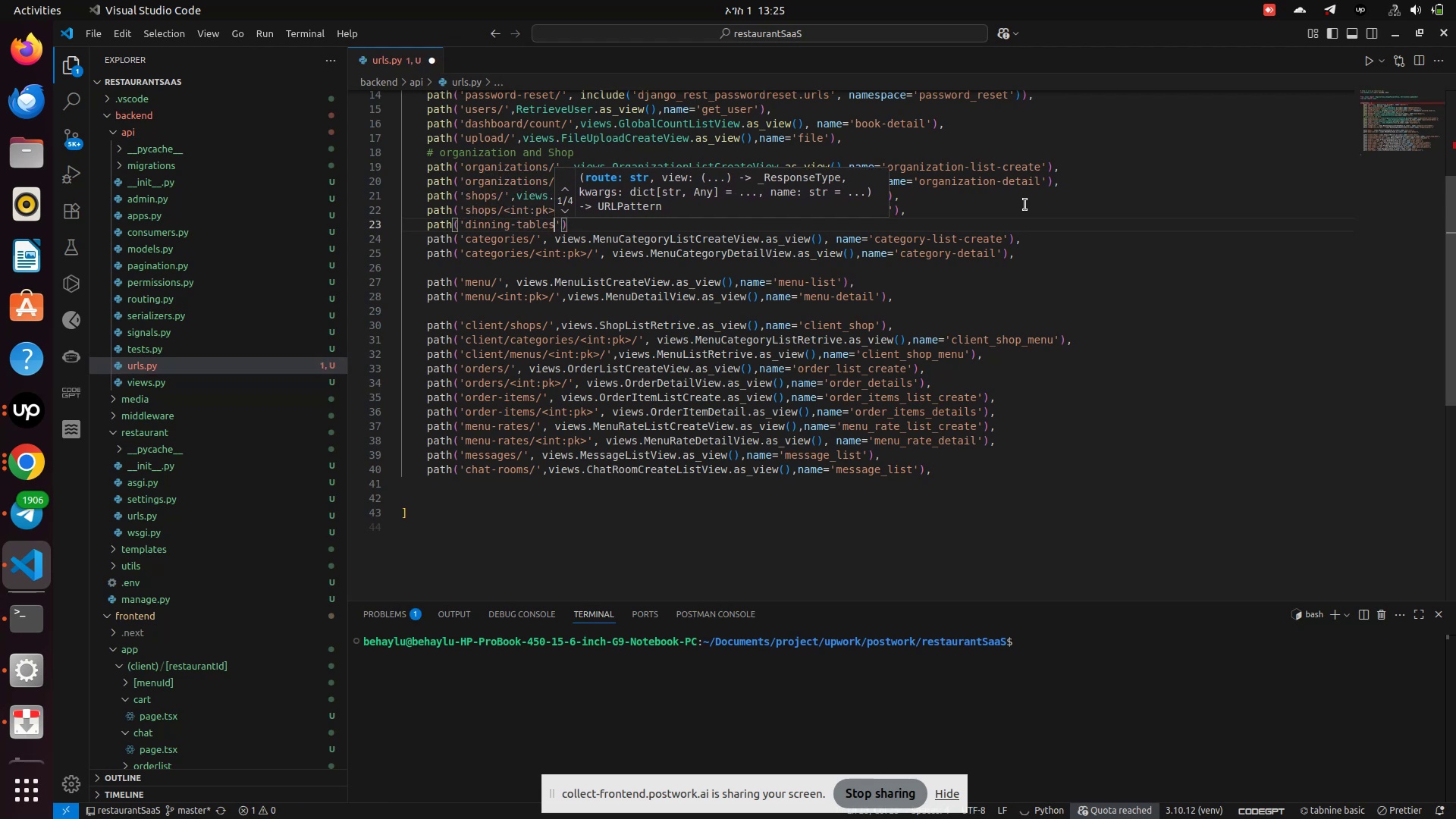 
key(Slash)
 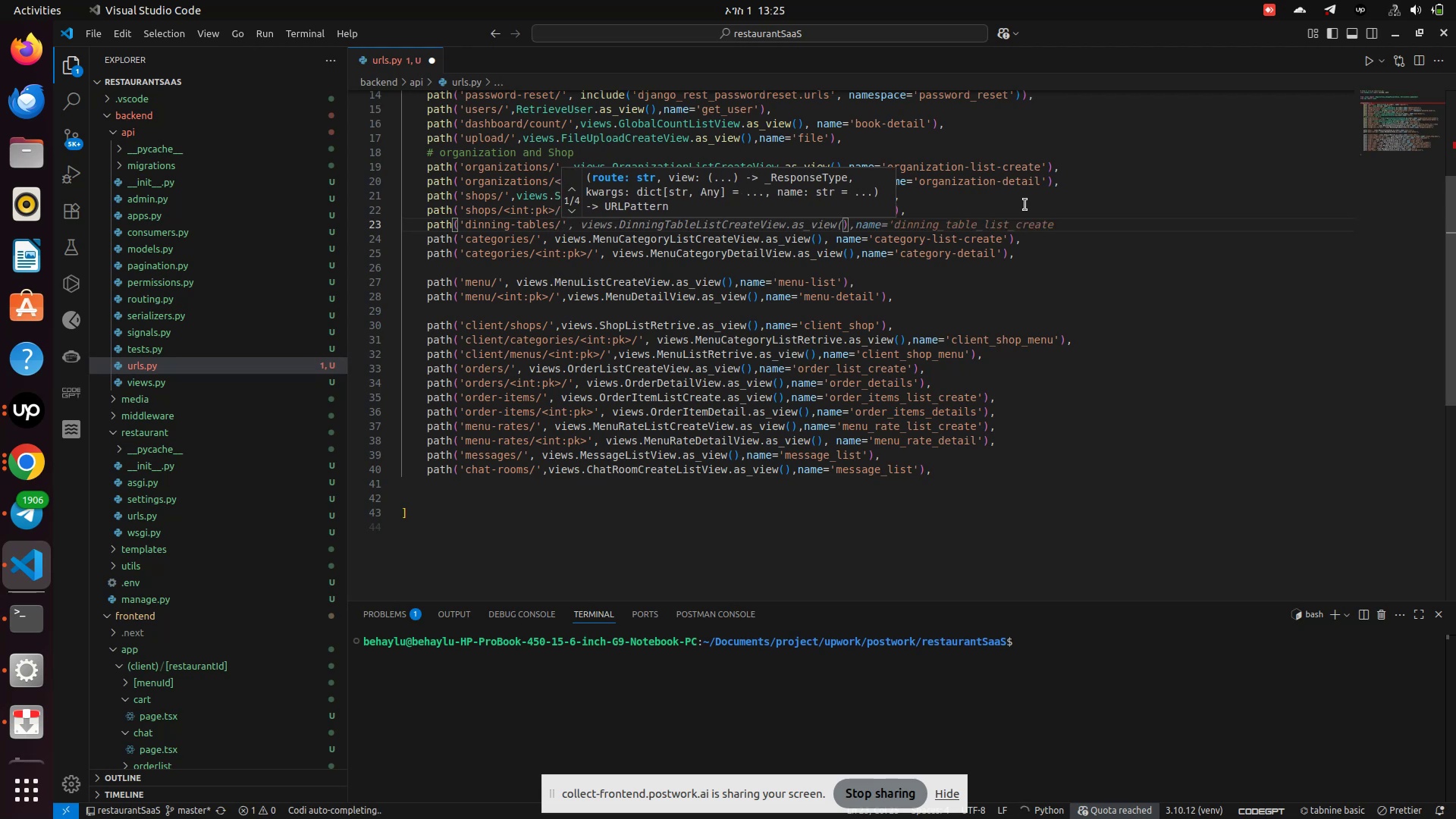 
key(ArrowRight)
 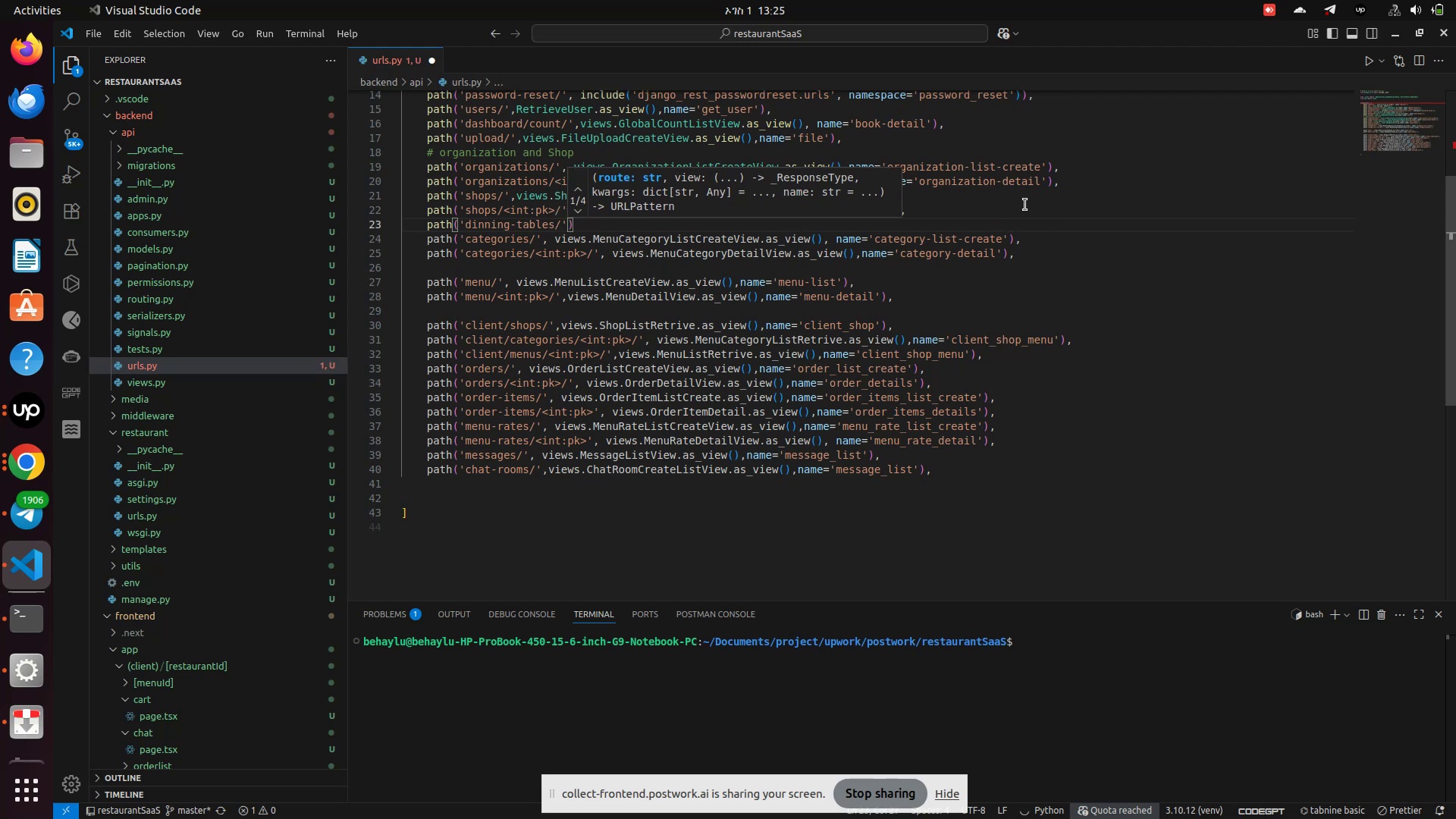 
type(, views.DinningTableLitCreateView.as_view()
 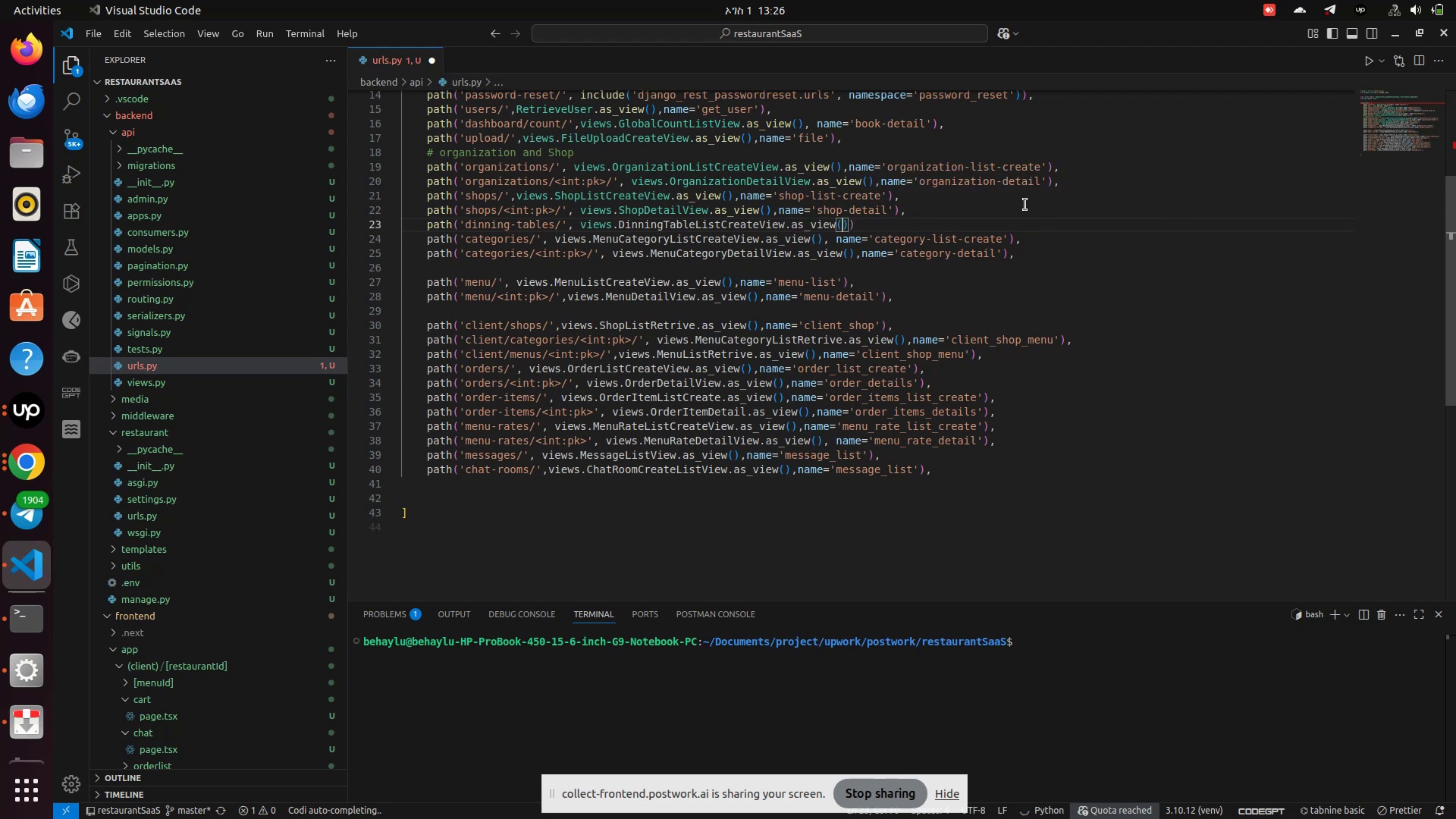 
key(ArrowRight)
 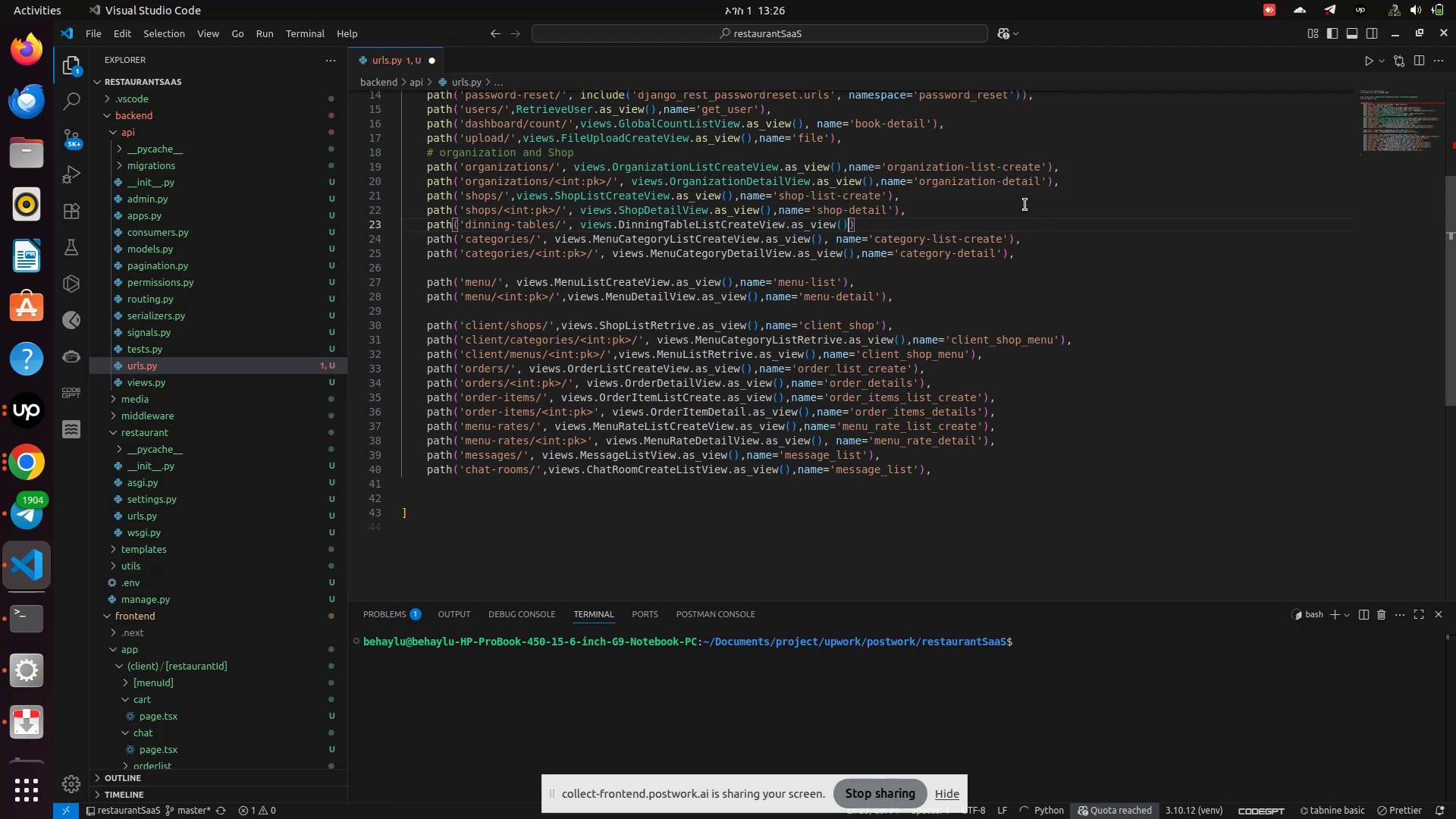 
key(Comma)
 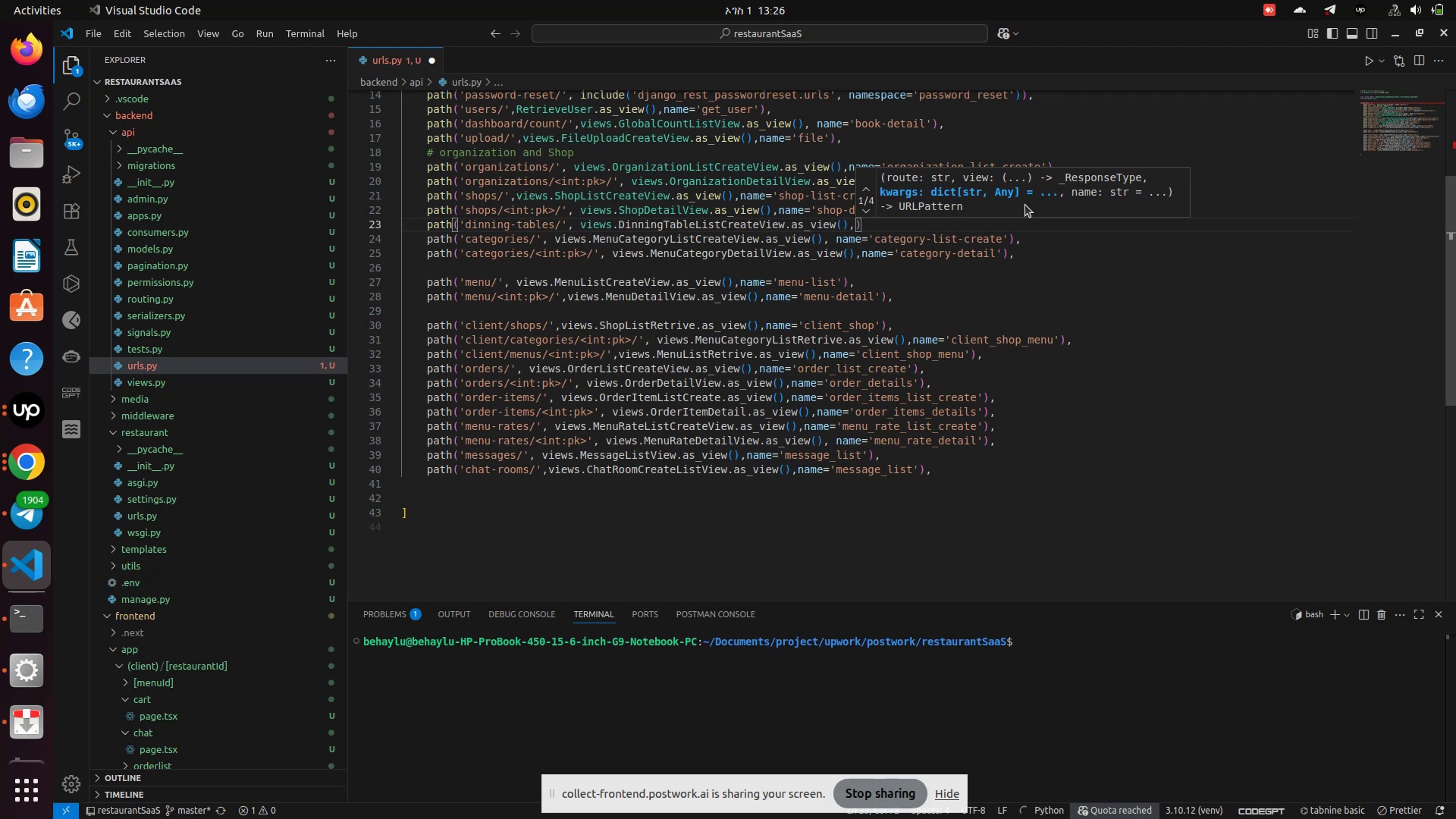 
type(name=)
 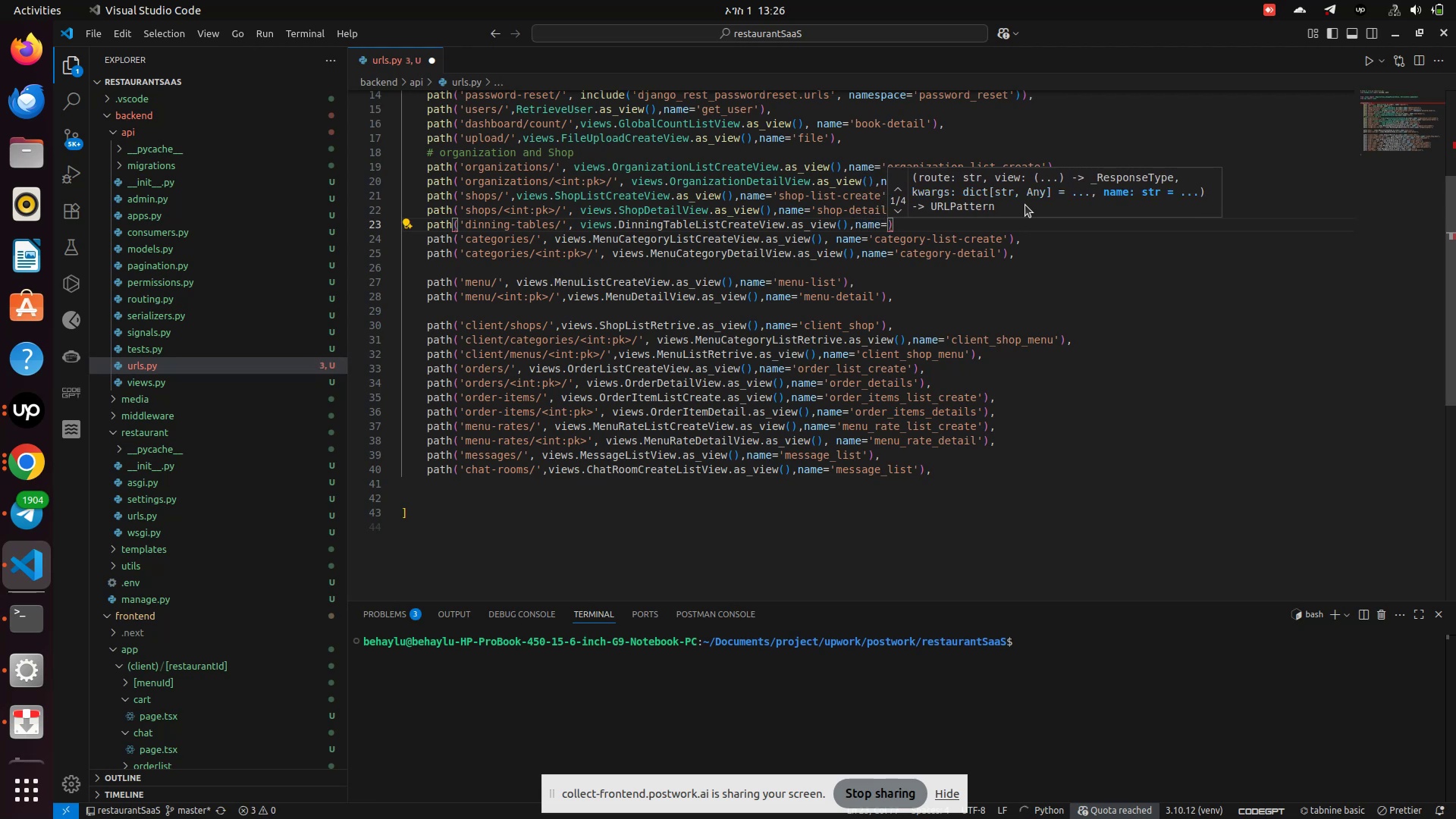 
type(shp)
key(Backspace)
type(op_)
key(Backspace)
key(Backspace)
key(Backspace)
key(Backspace)
key(Backspace)
type("shop_dinning_table_)
key(Backspace)
type(_list)
 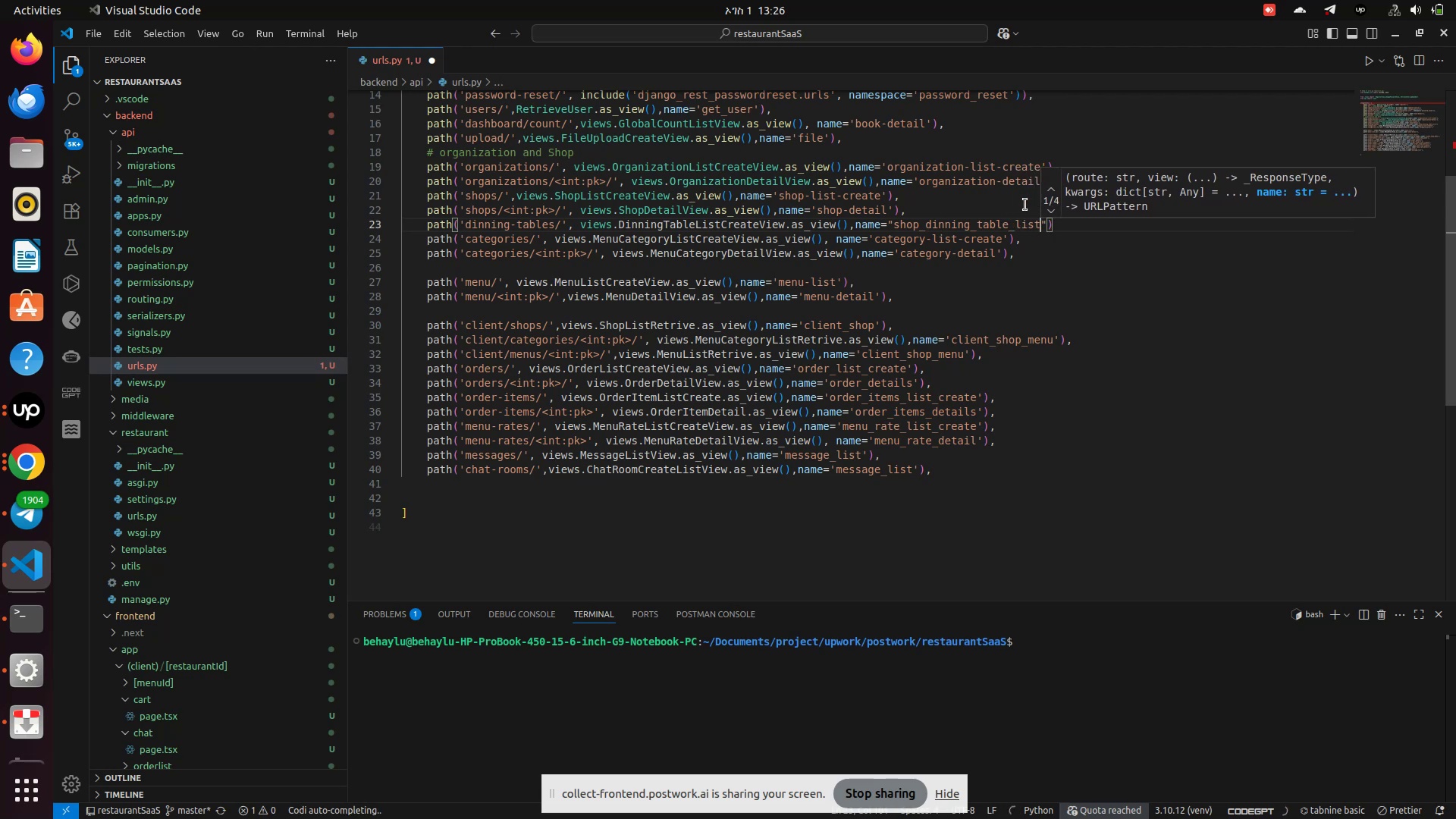 
left_click([1092, 227])
 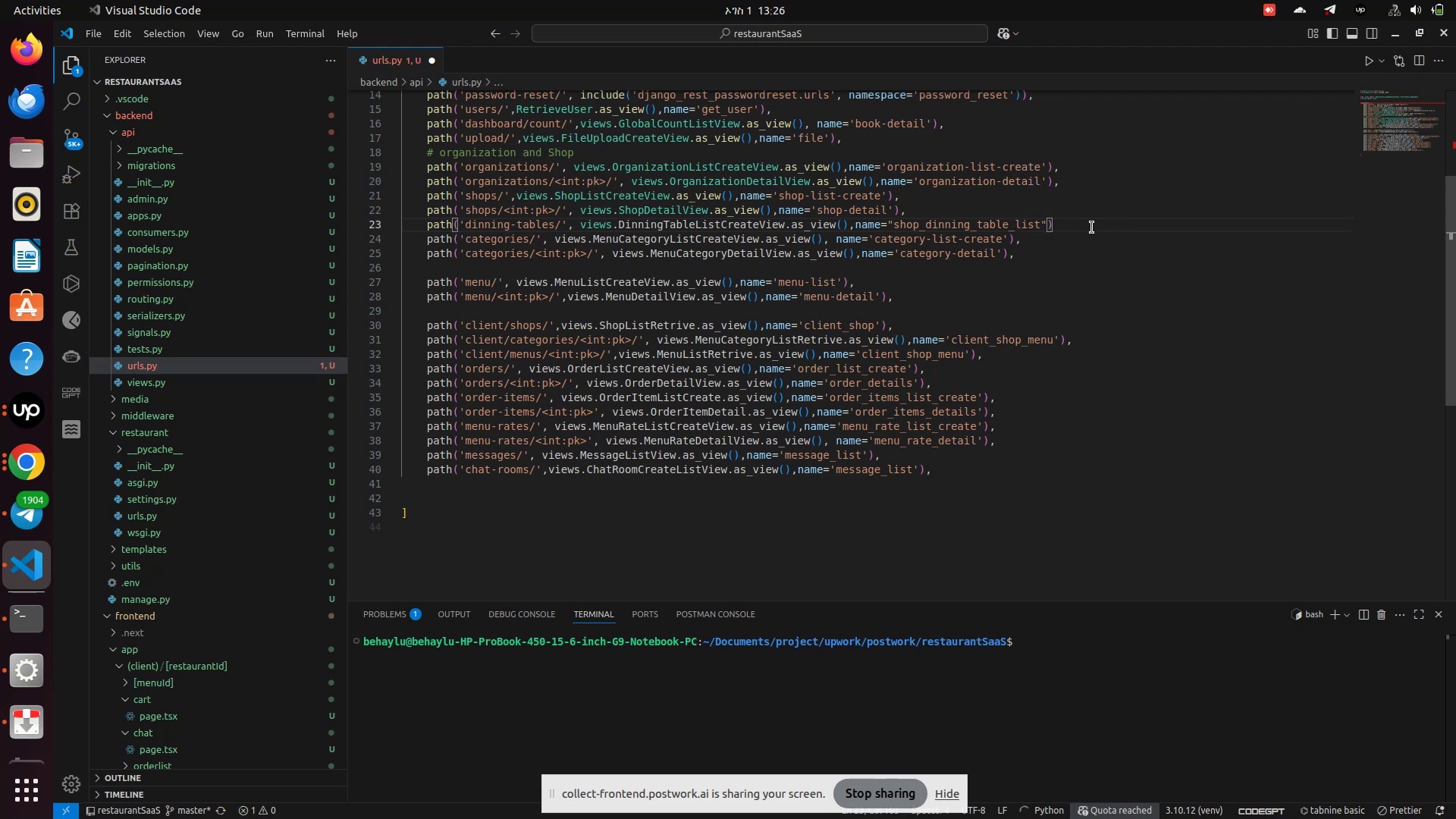 
key(Comma)
 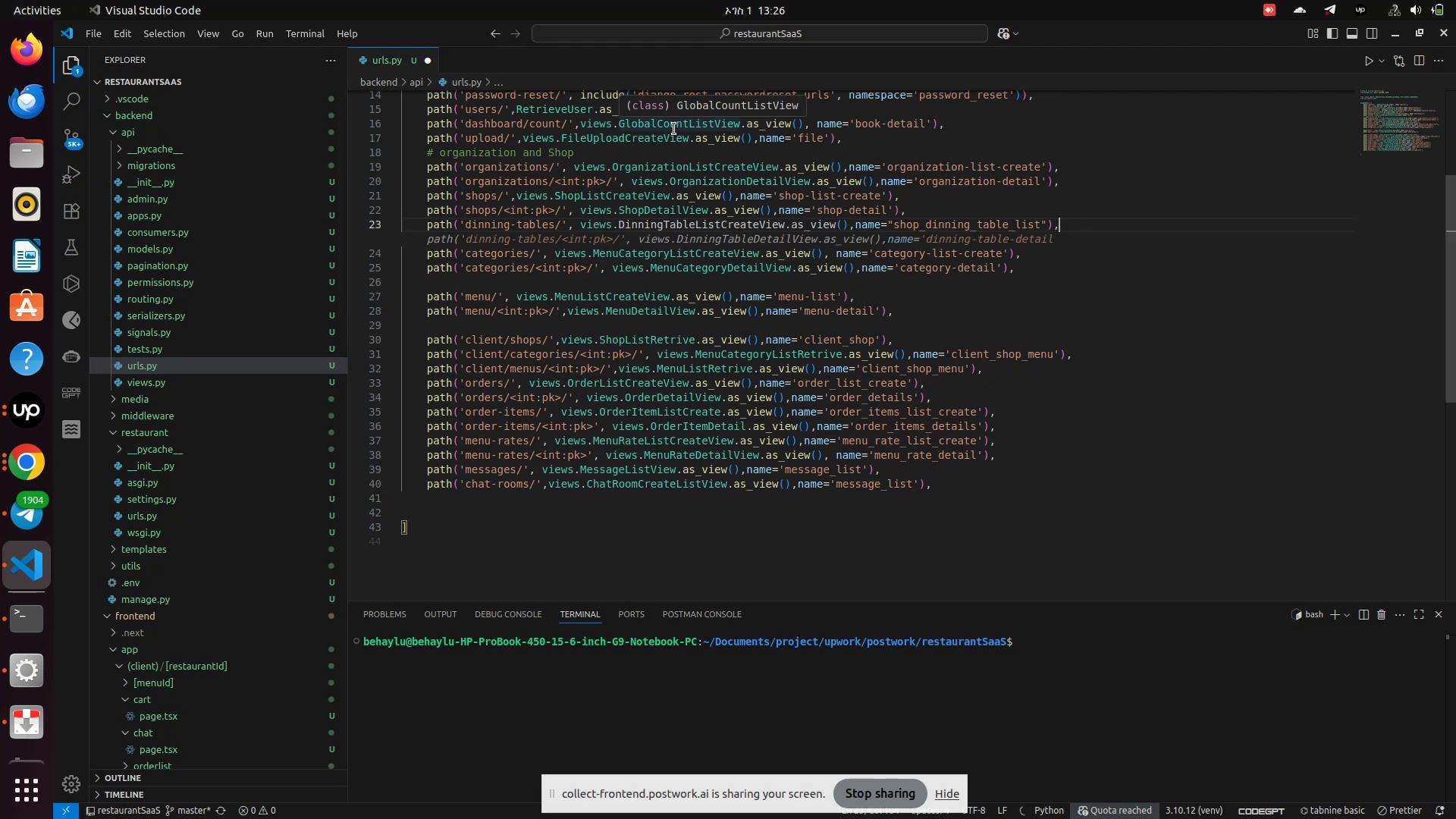 
wait(18.54)
 